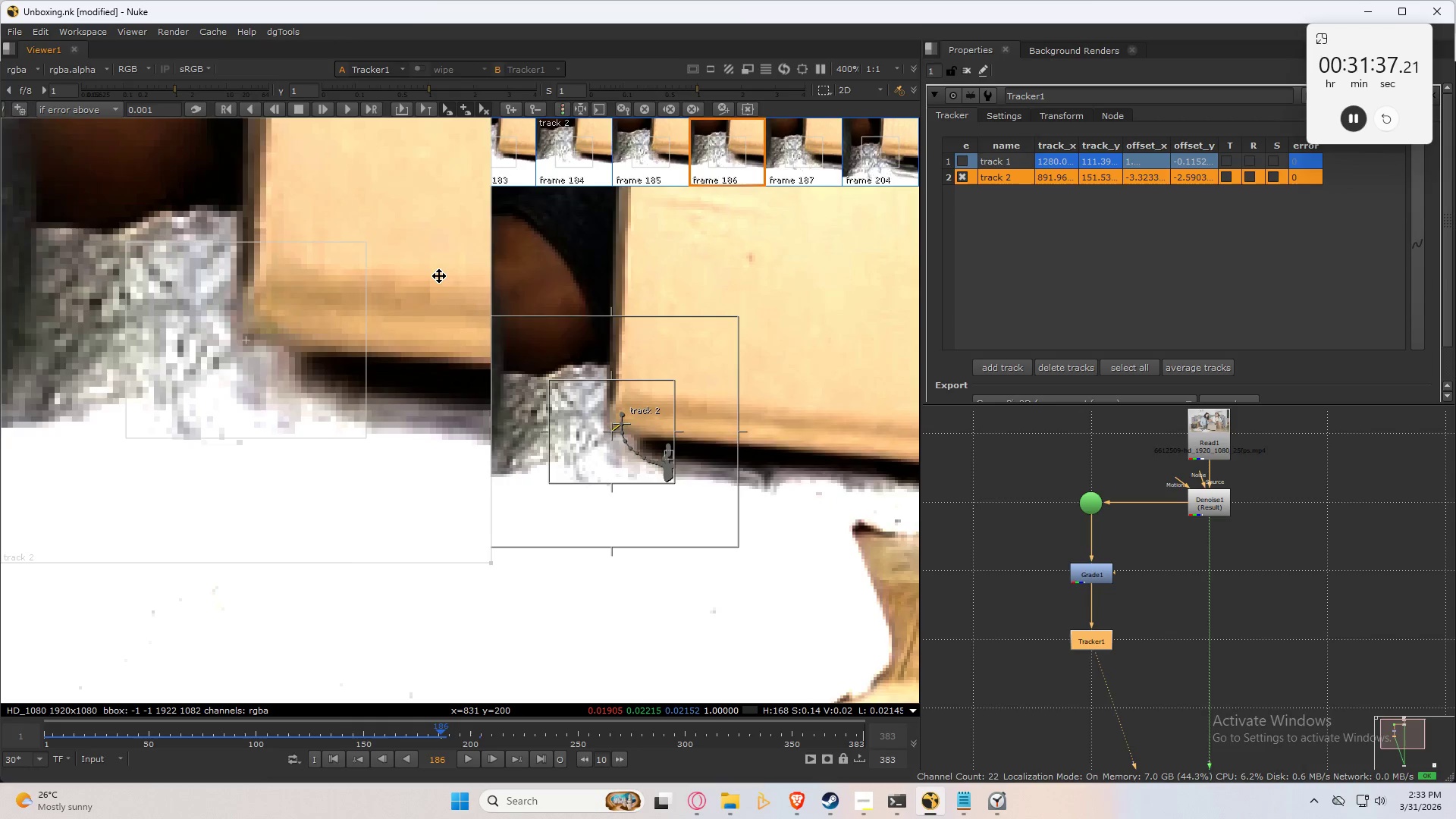 
key(ArrowRight)
 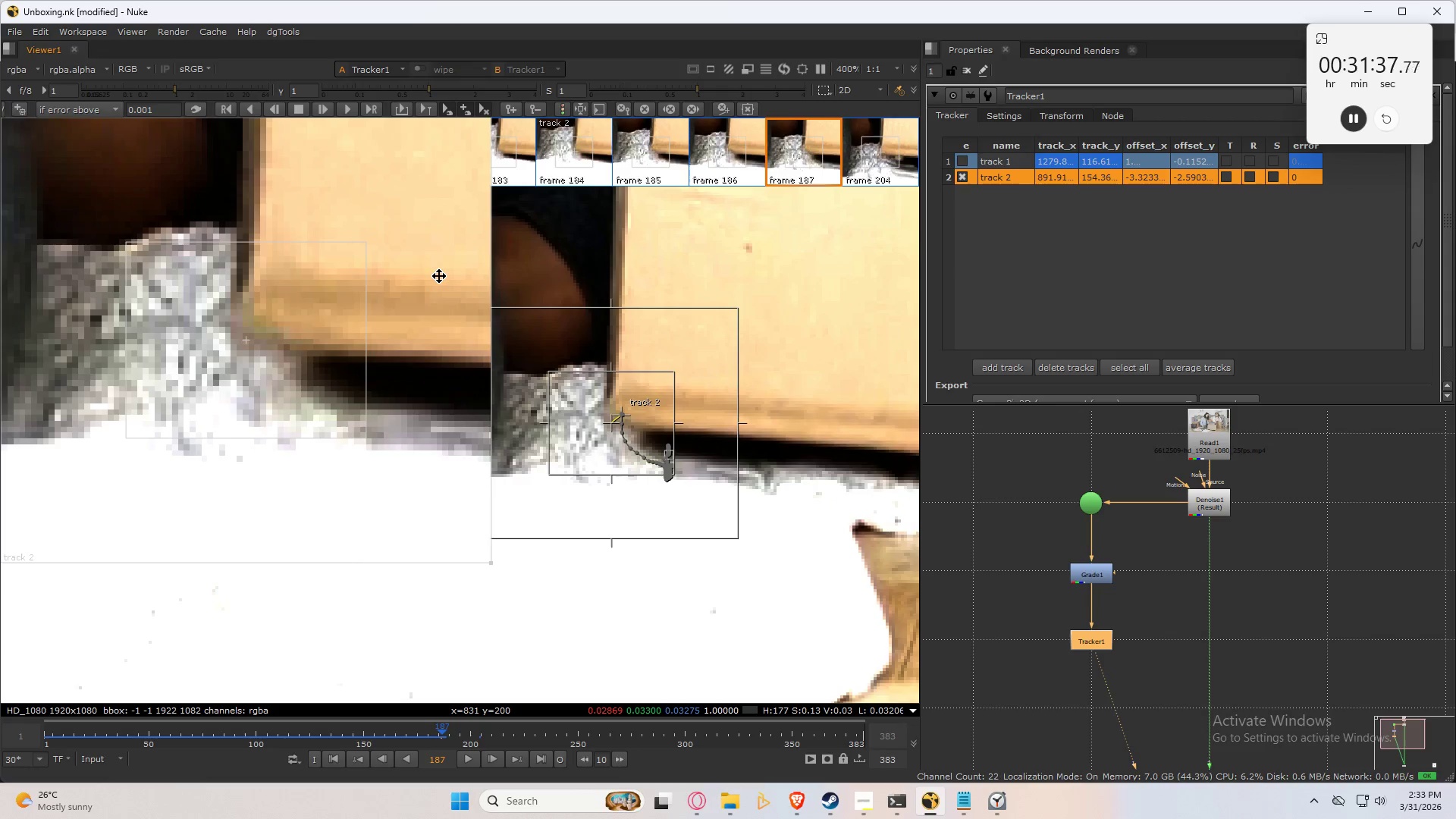 
key(ArrowLeft)
 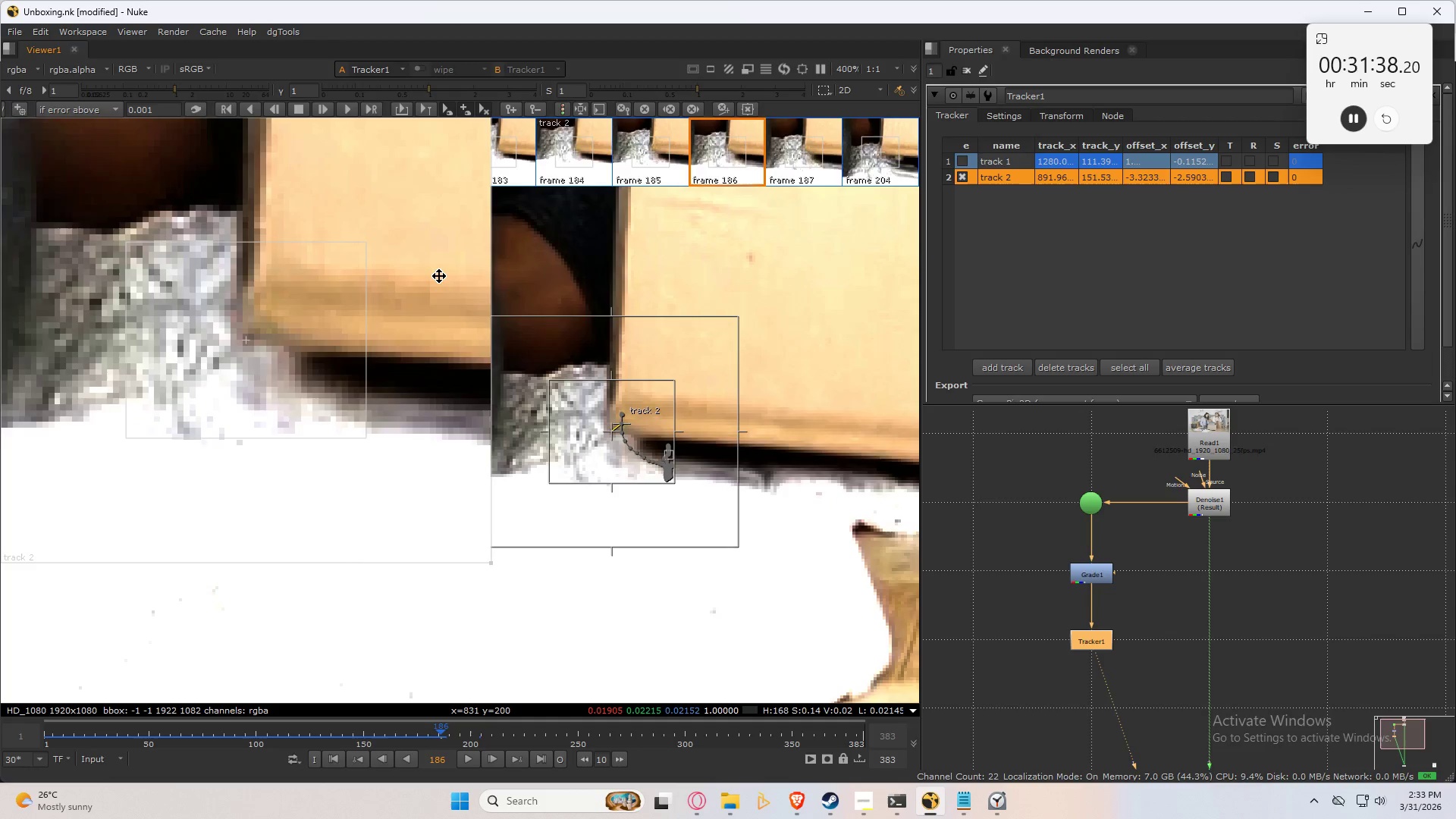 
key(ArrowRight)
 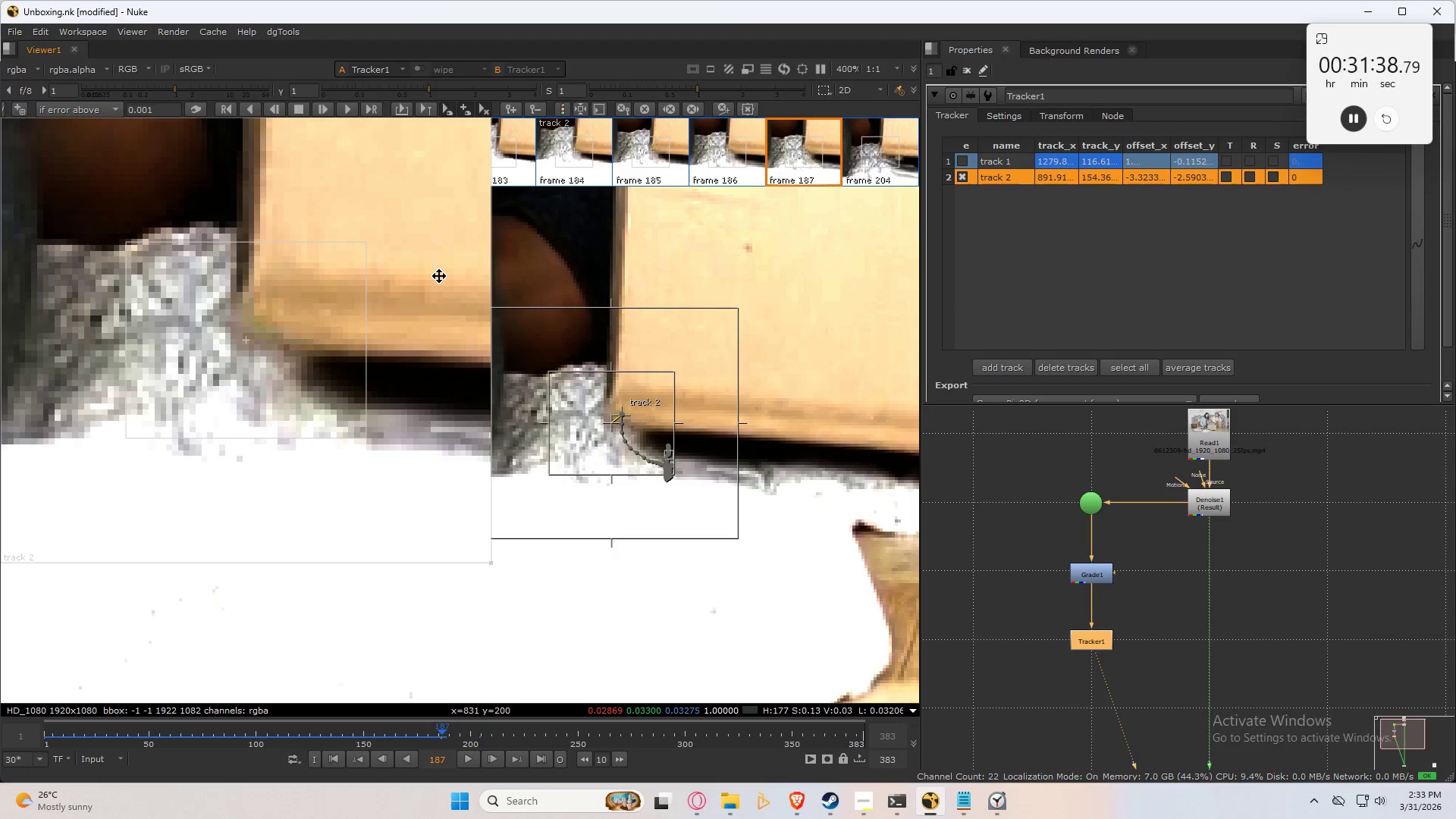 
key(ArrowLeft)
 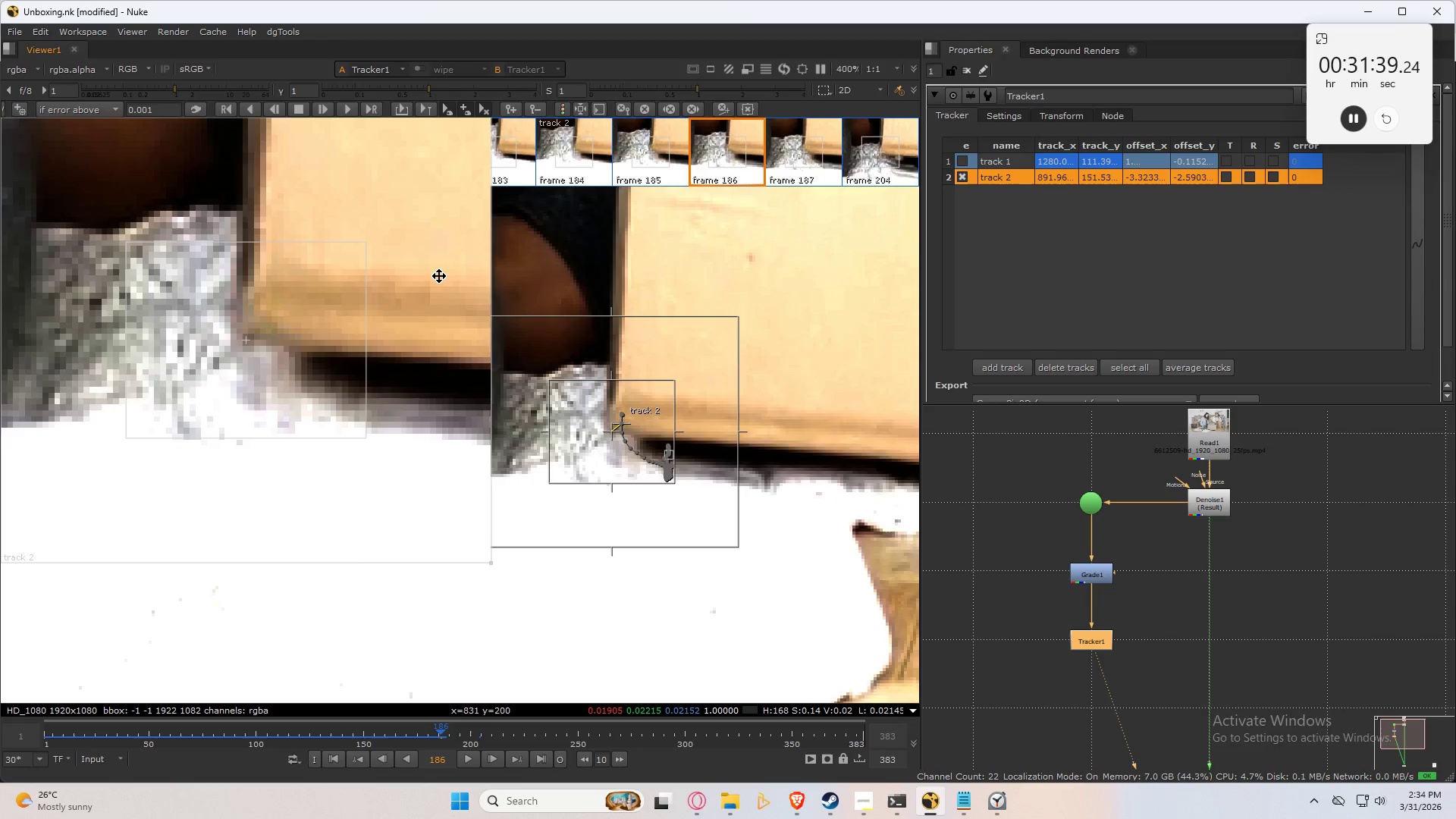 
key(ArrowRight)
 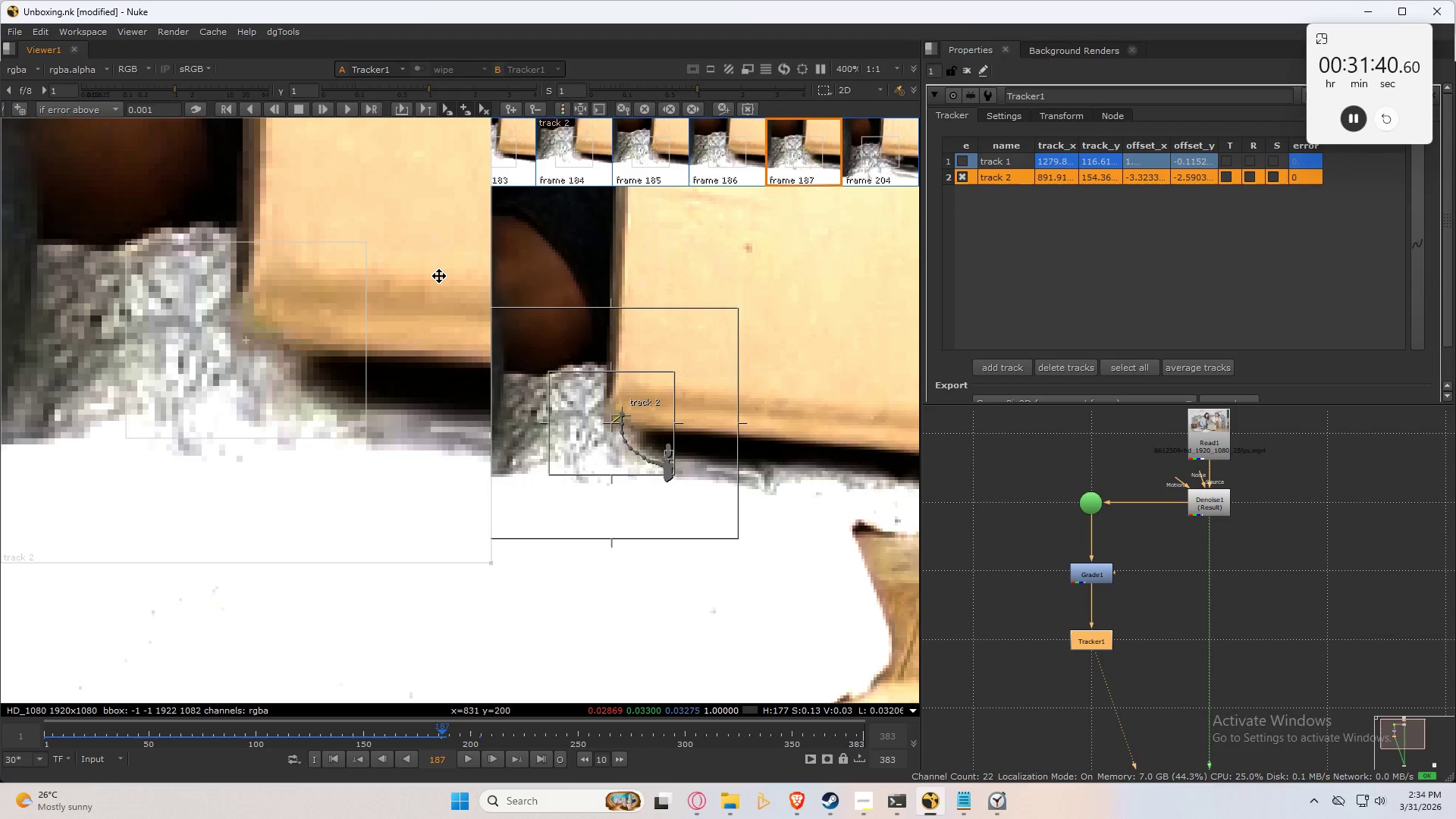 
key(C)
 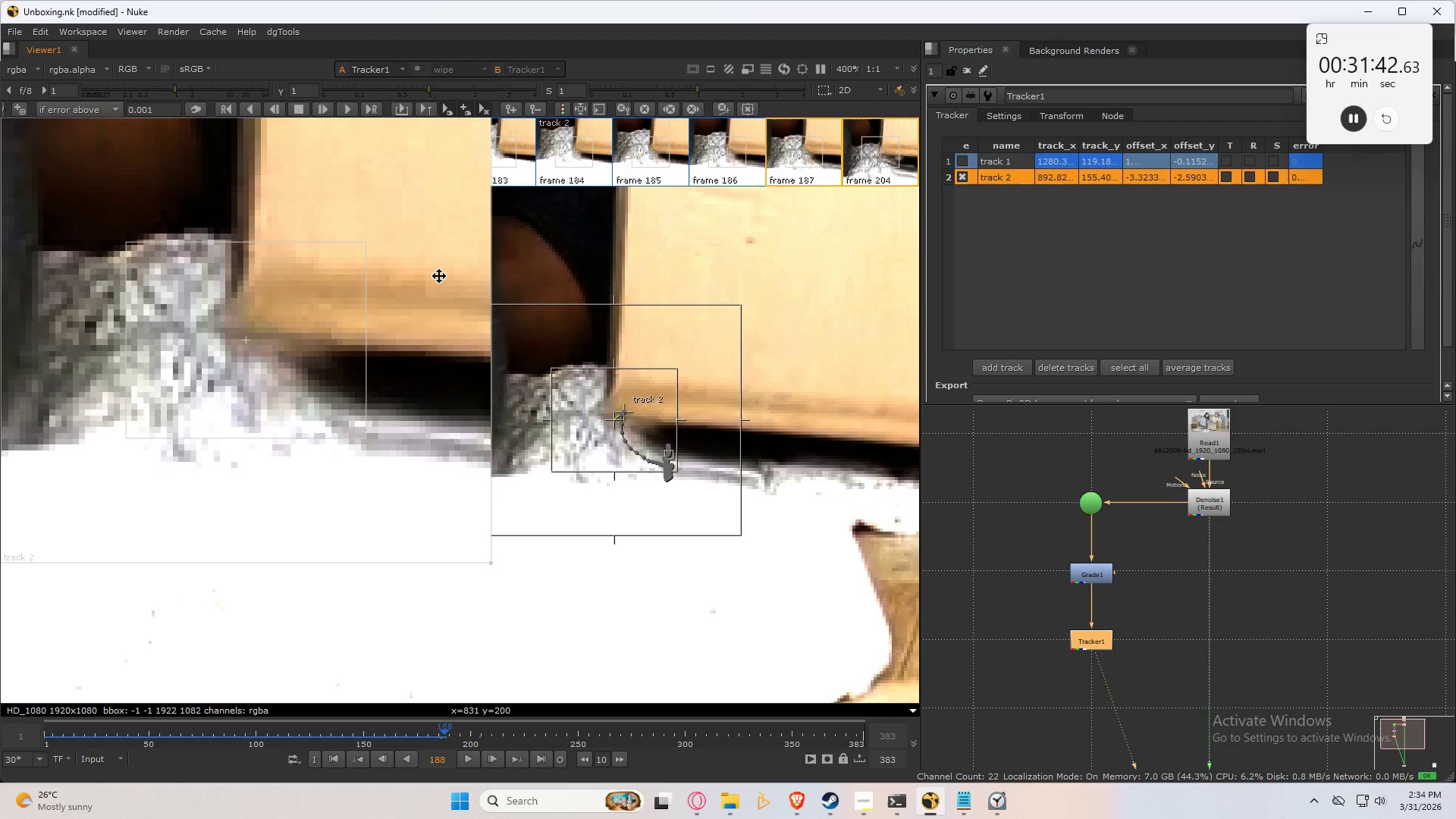 
key(ArrowLeft)
 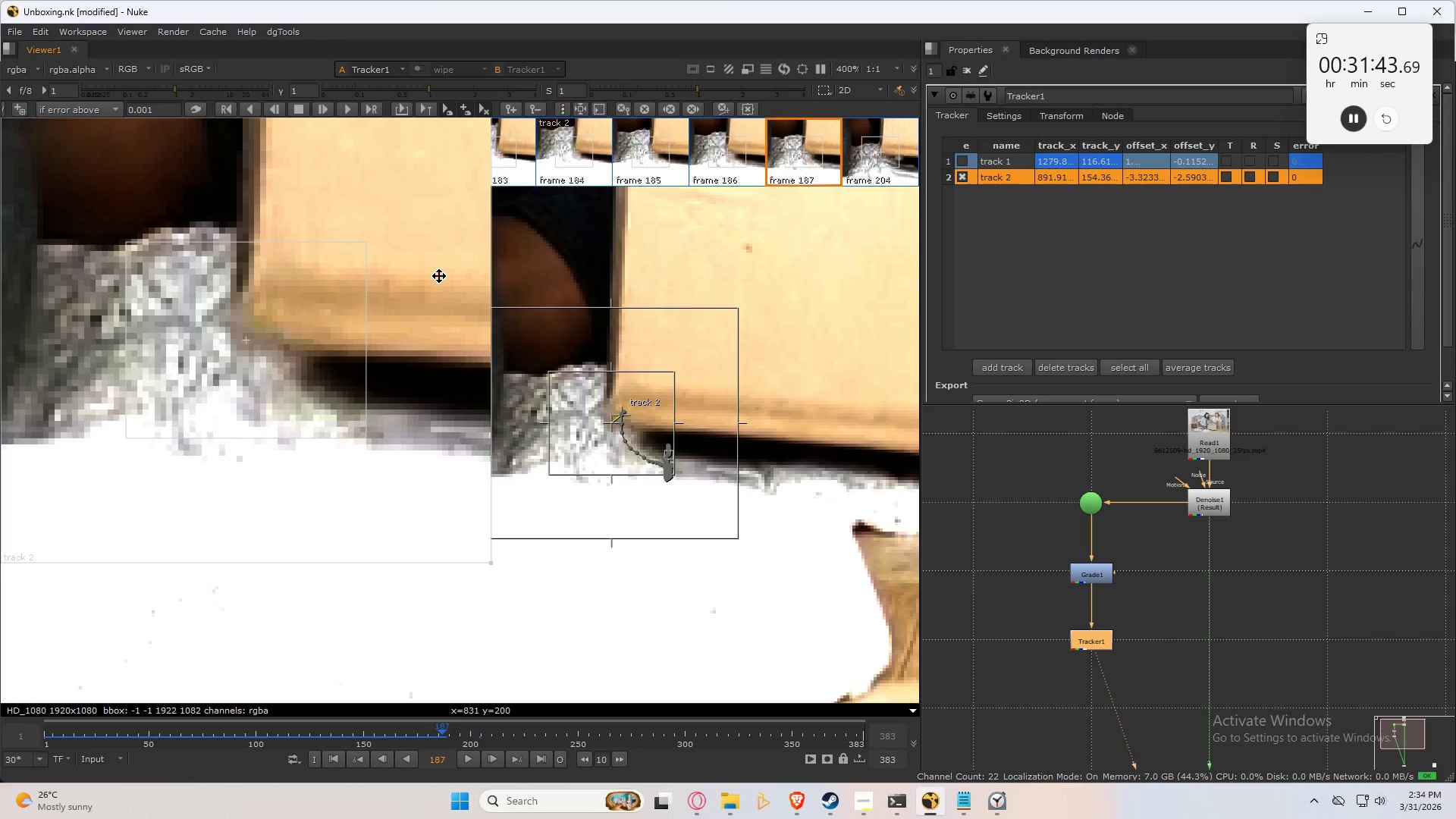 
key(ArrowRight)
 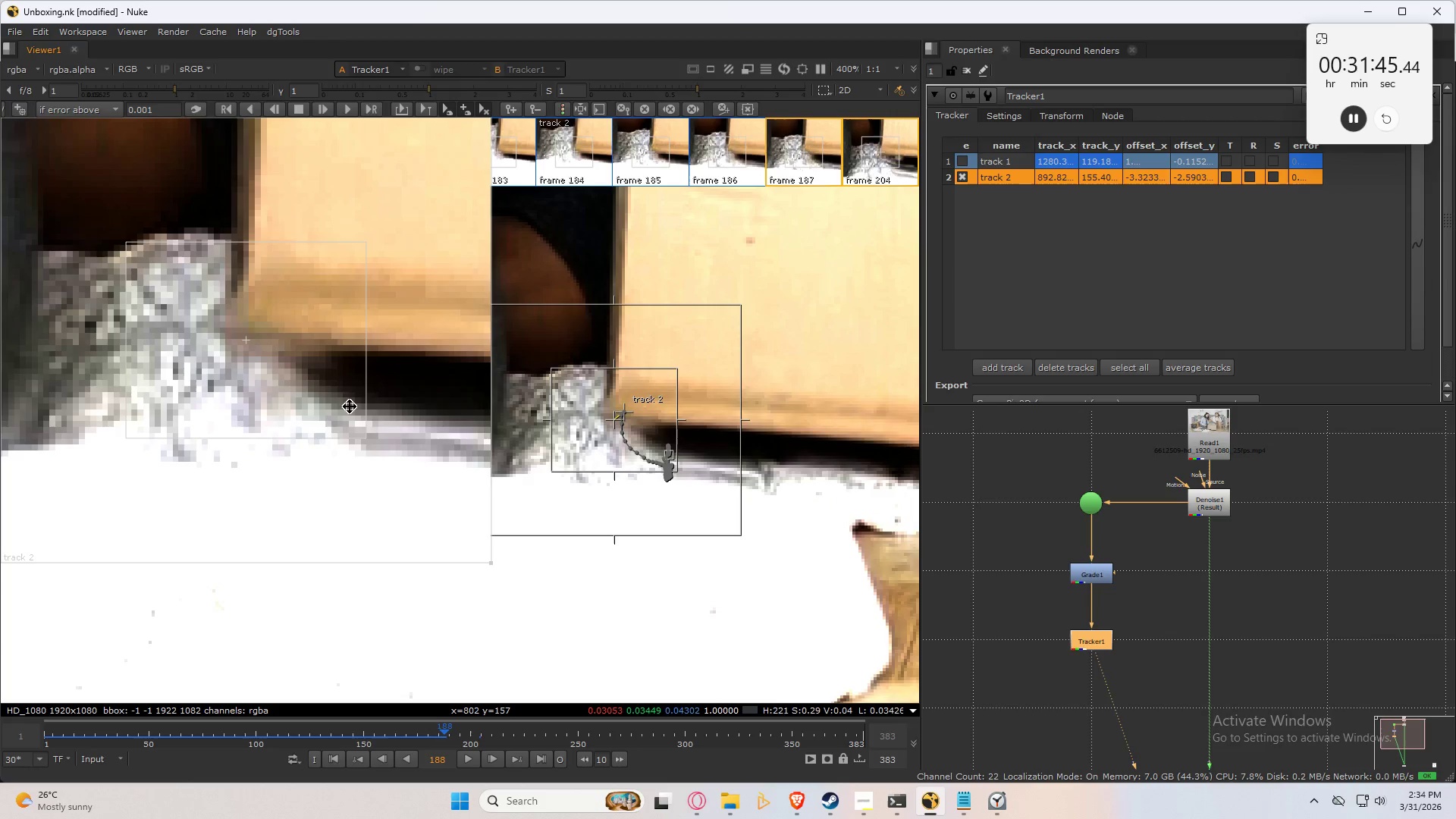 
left_click_drag(start_coordinate=[419, 358], to_coordinate=[431, 365])
 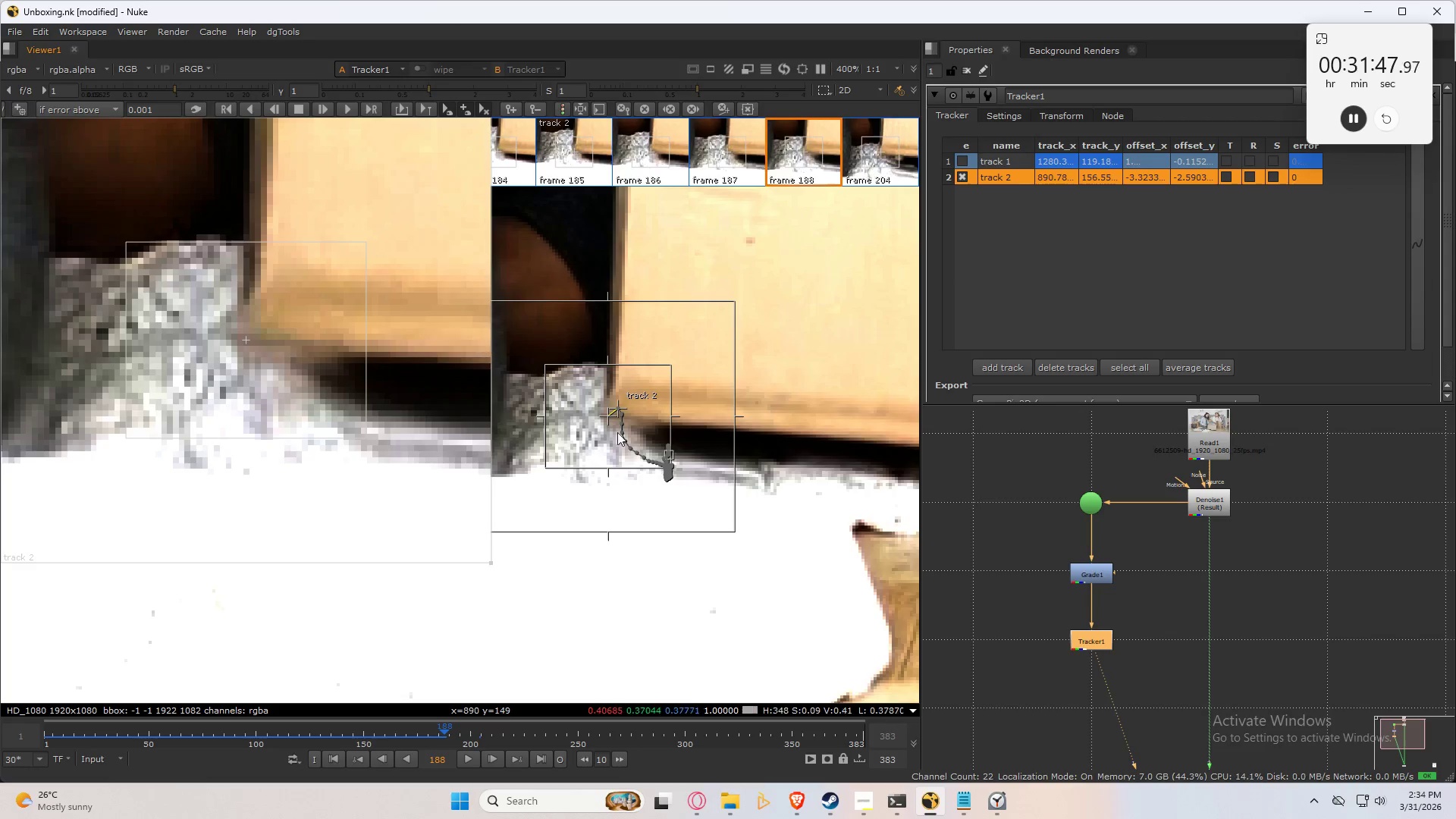 
scroll: coordinate [617, 407], scroll_direction: up, amount: 8.0
 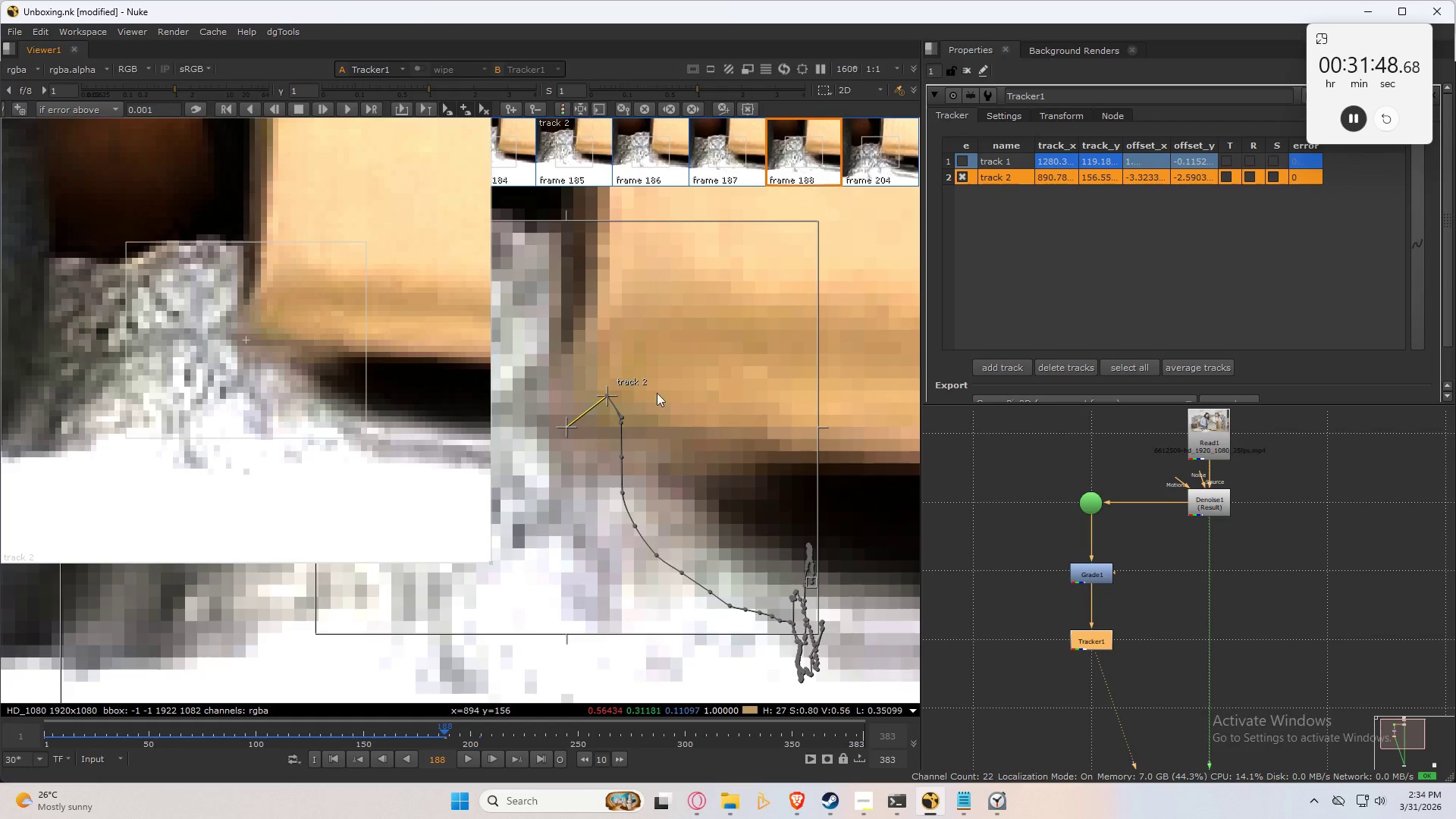 
scroll: coordinate [664, 387], scroll_direction: down, amount: 3.0
 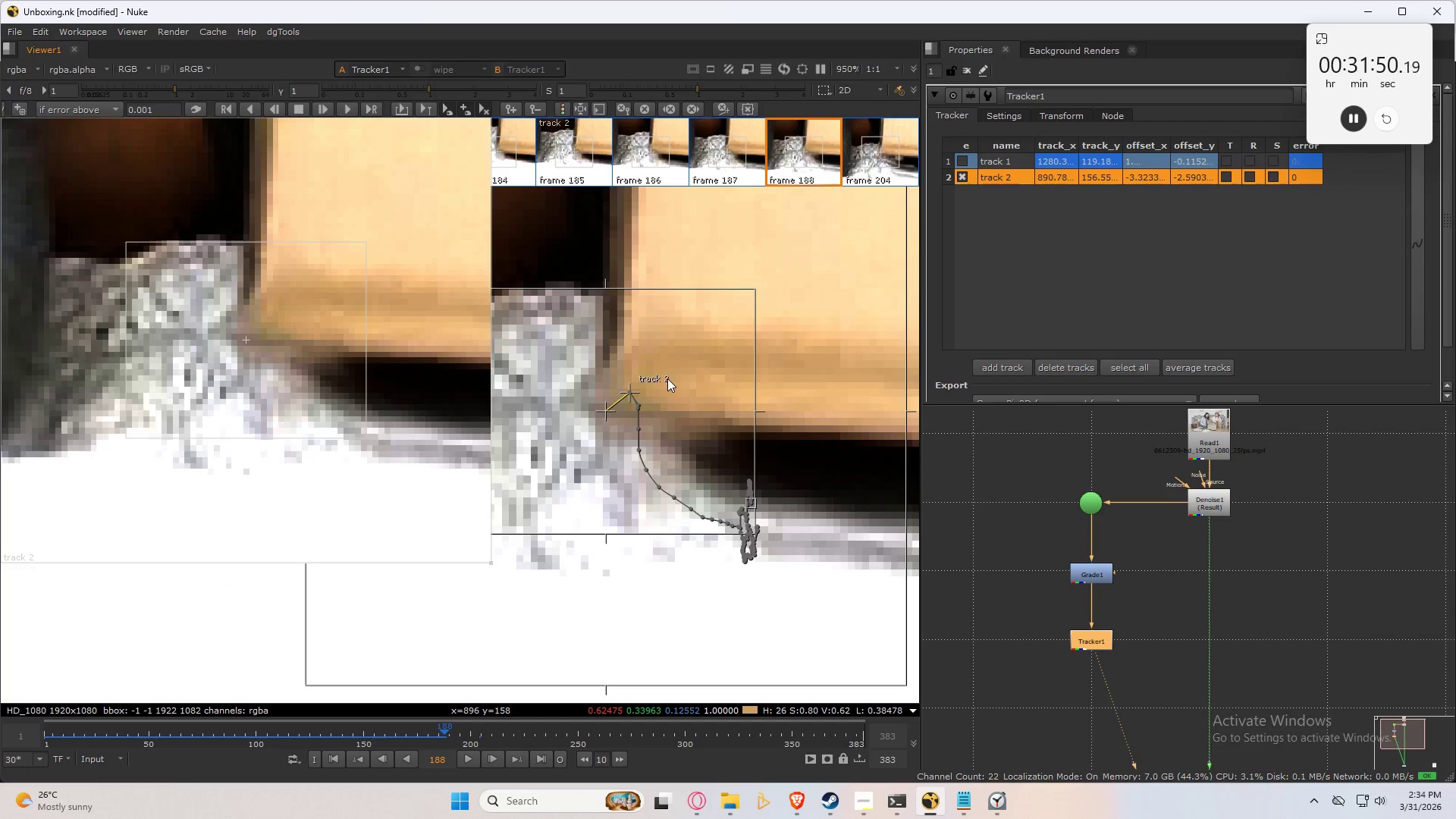 
key(ArrowLeft)
 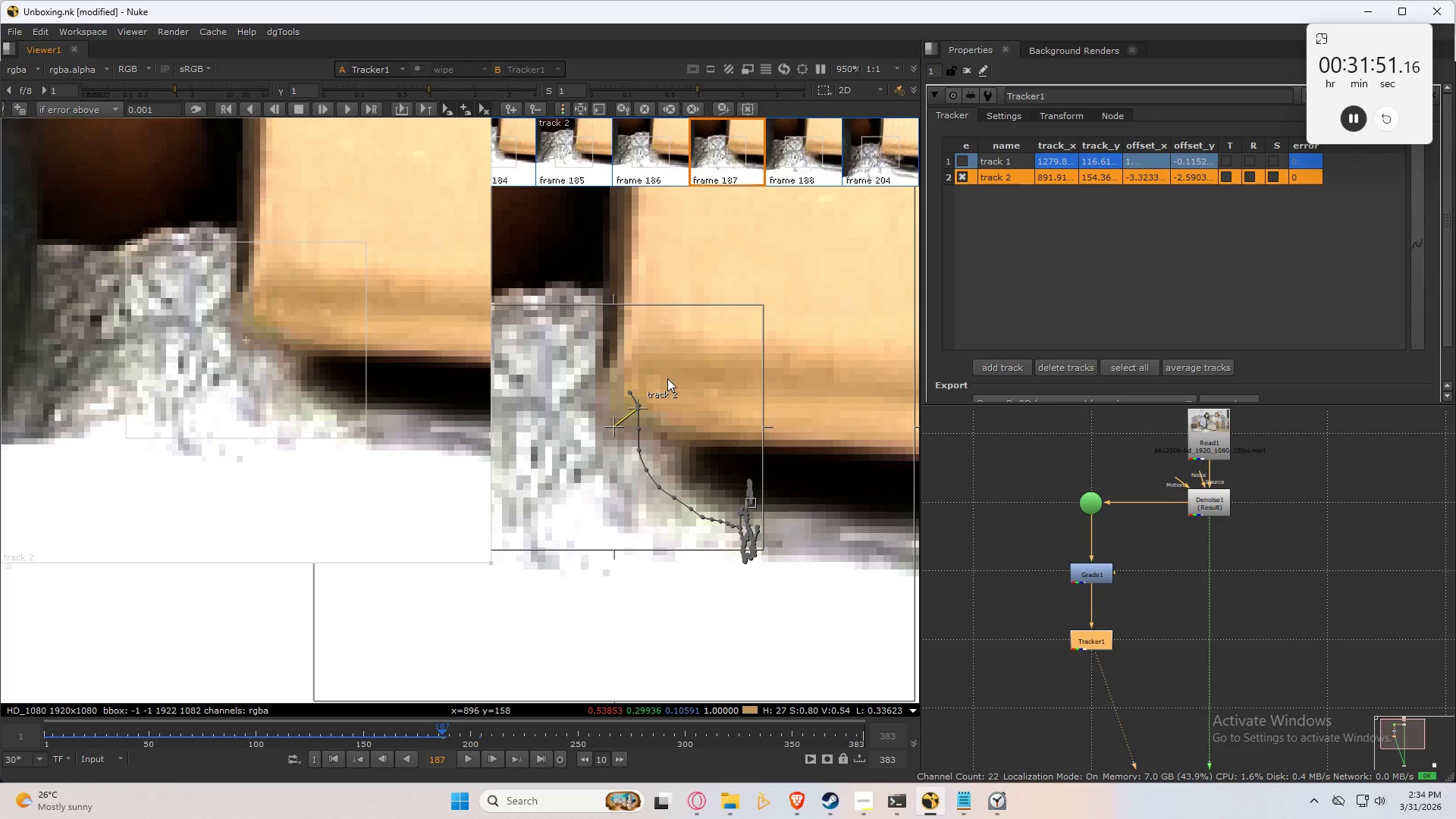 
key(ArrowRight)
 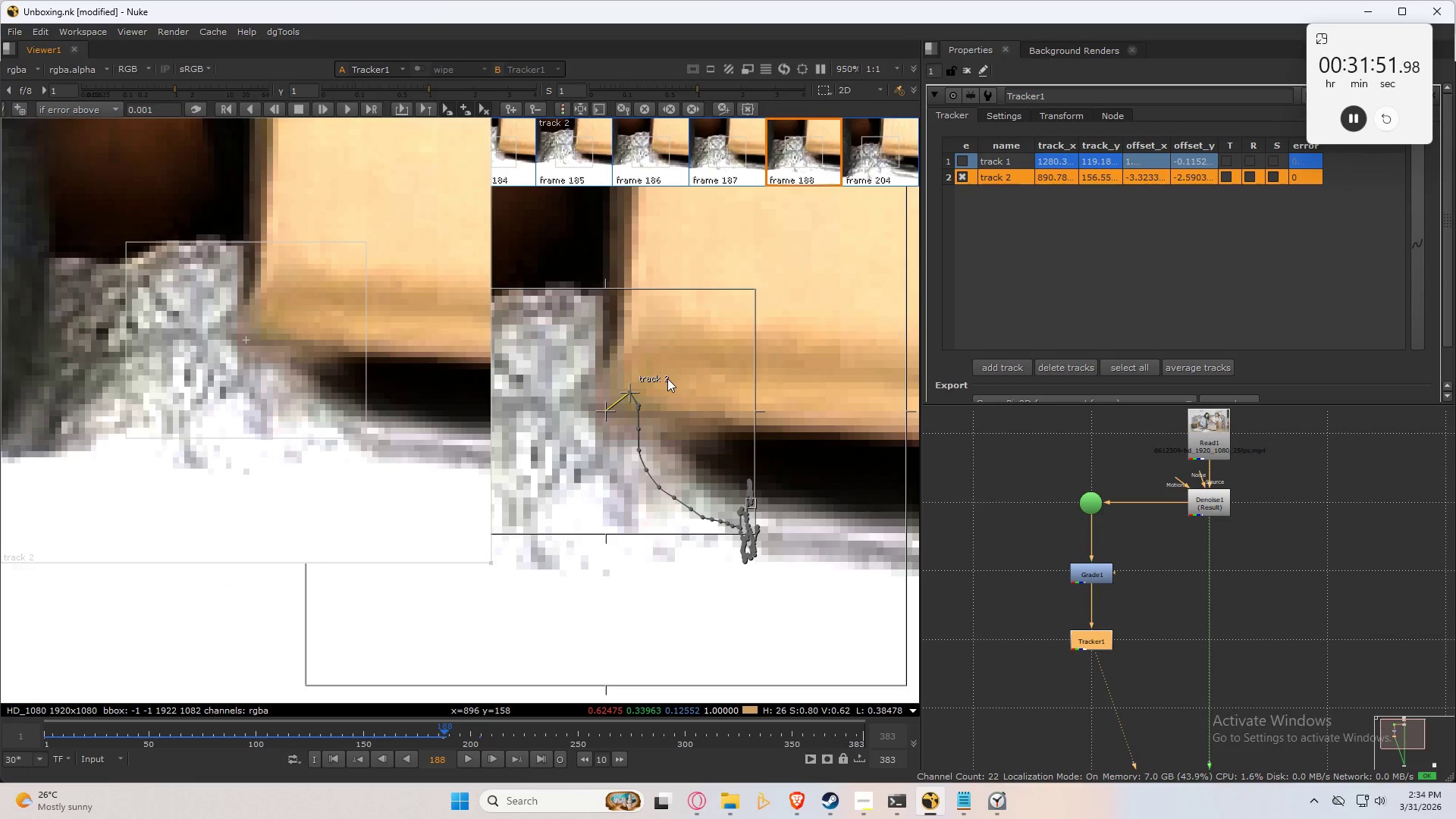 
key(ArrowLeft)
 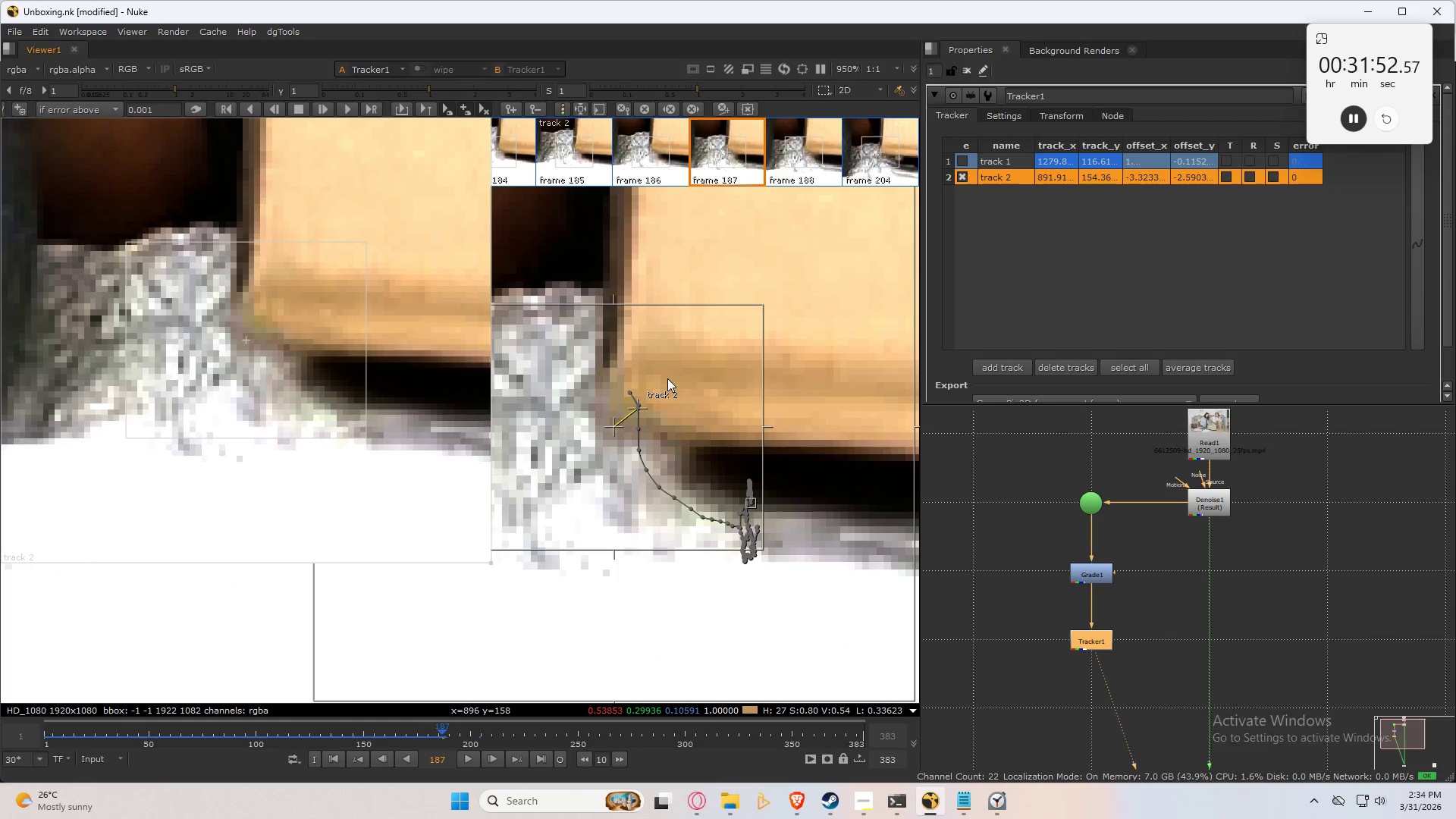 
key(ArrowRight)
 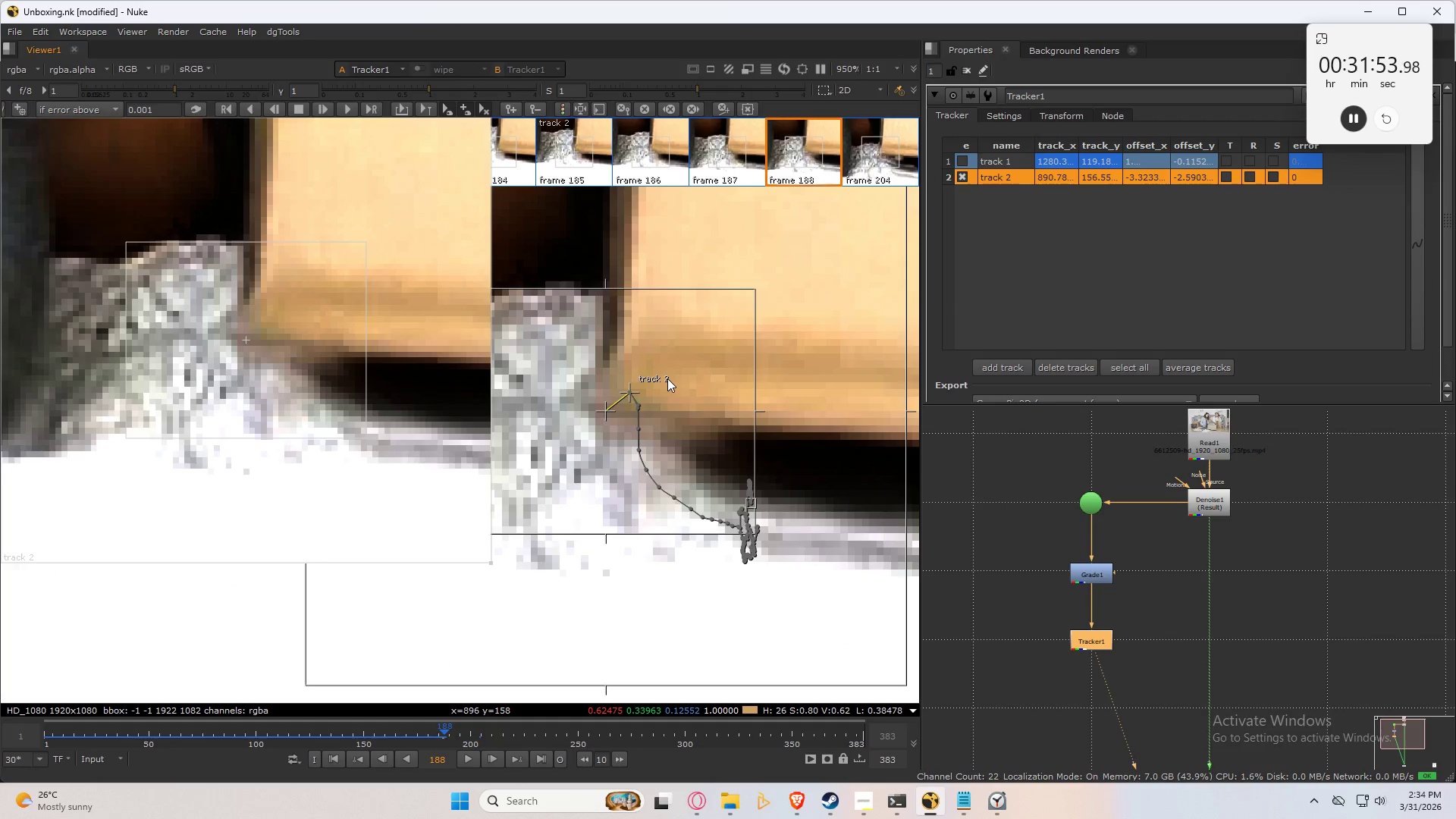 
scroll: coordinate [719, 327], scroll_direction: down, amount: 9.0
 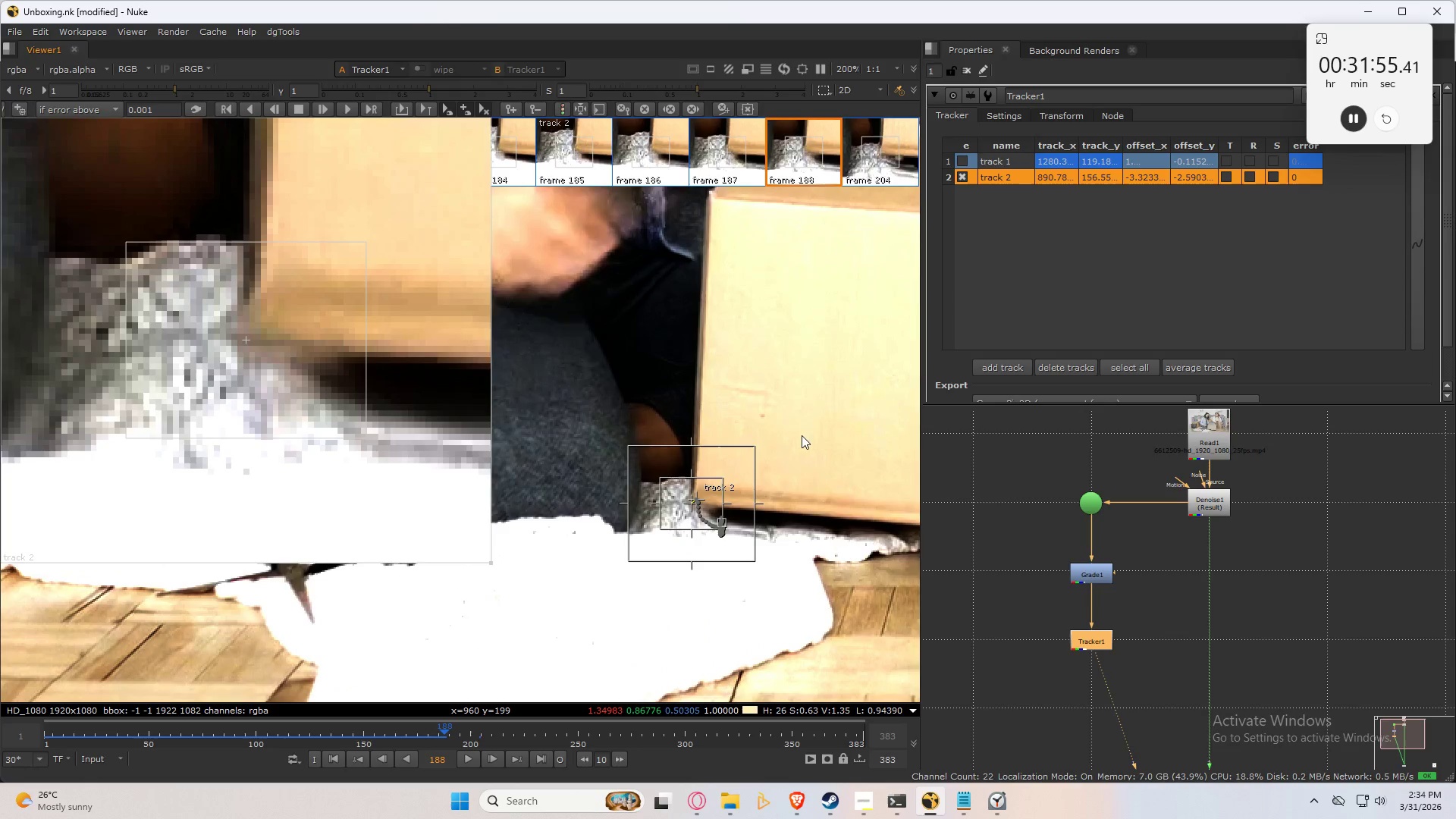 
scroll: coordinate [701, 416], scroll_direction: up, amount: 7.0
 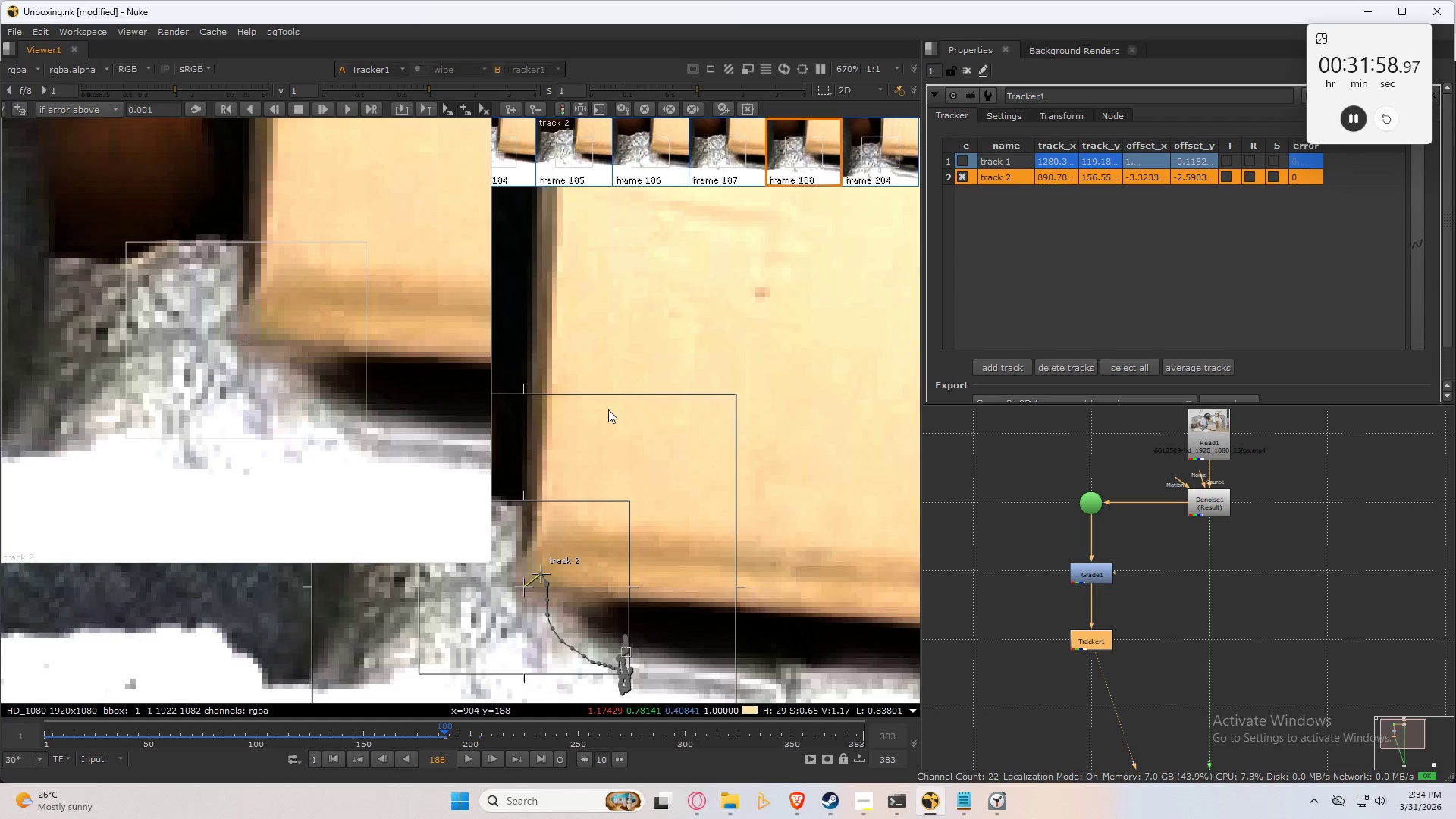 
key(ArrowLeft)
 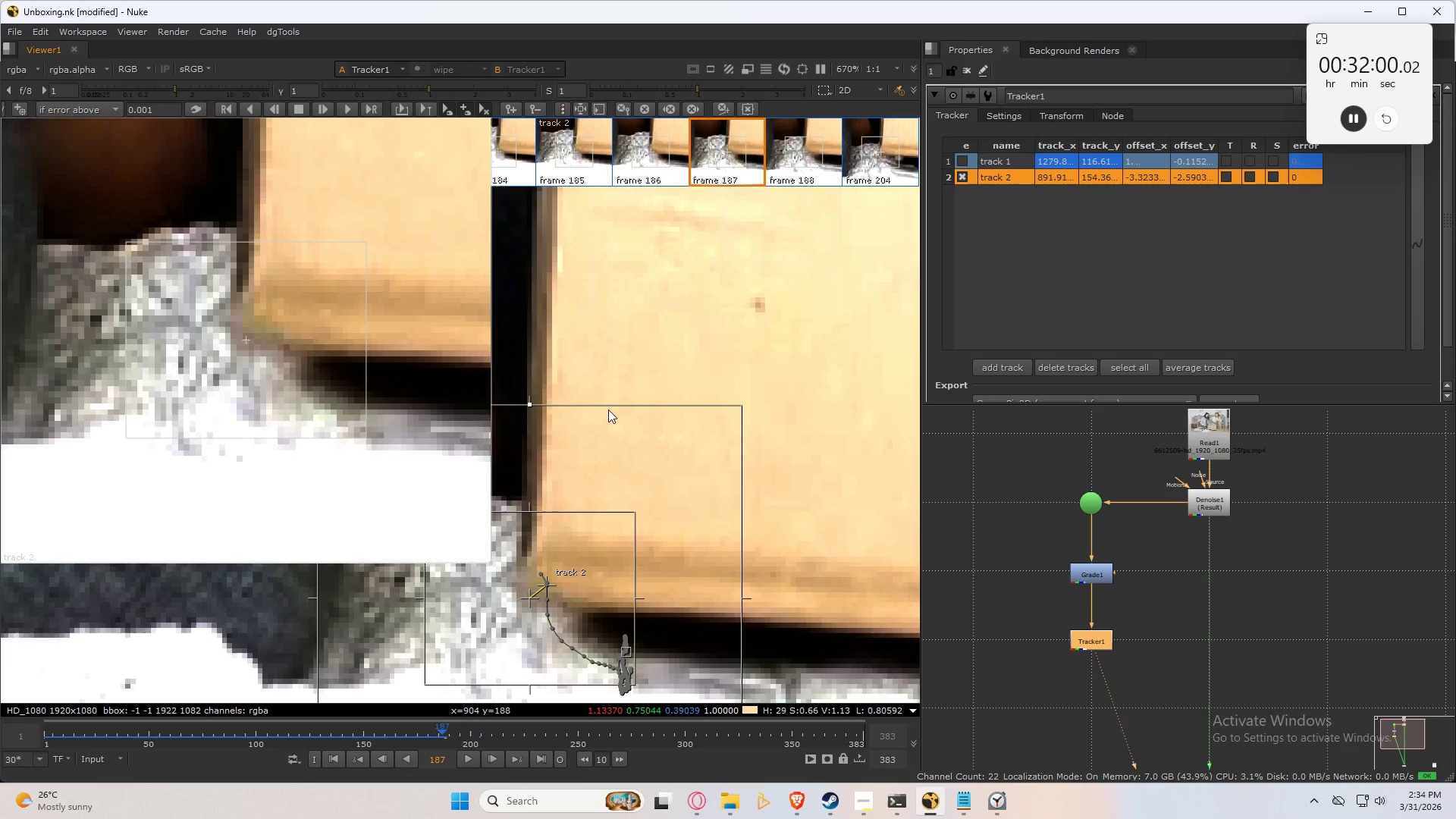 
key(ArrowLeft)
 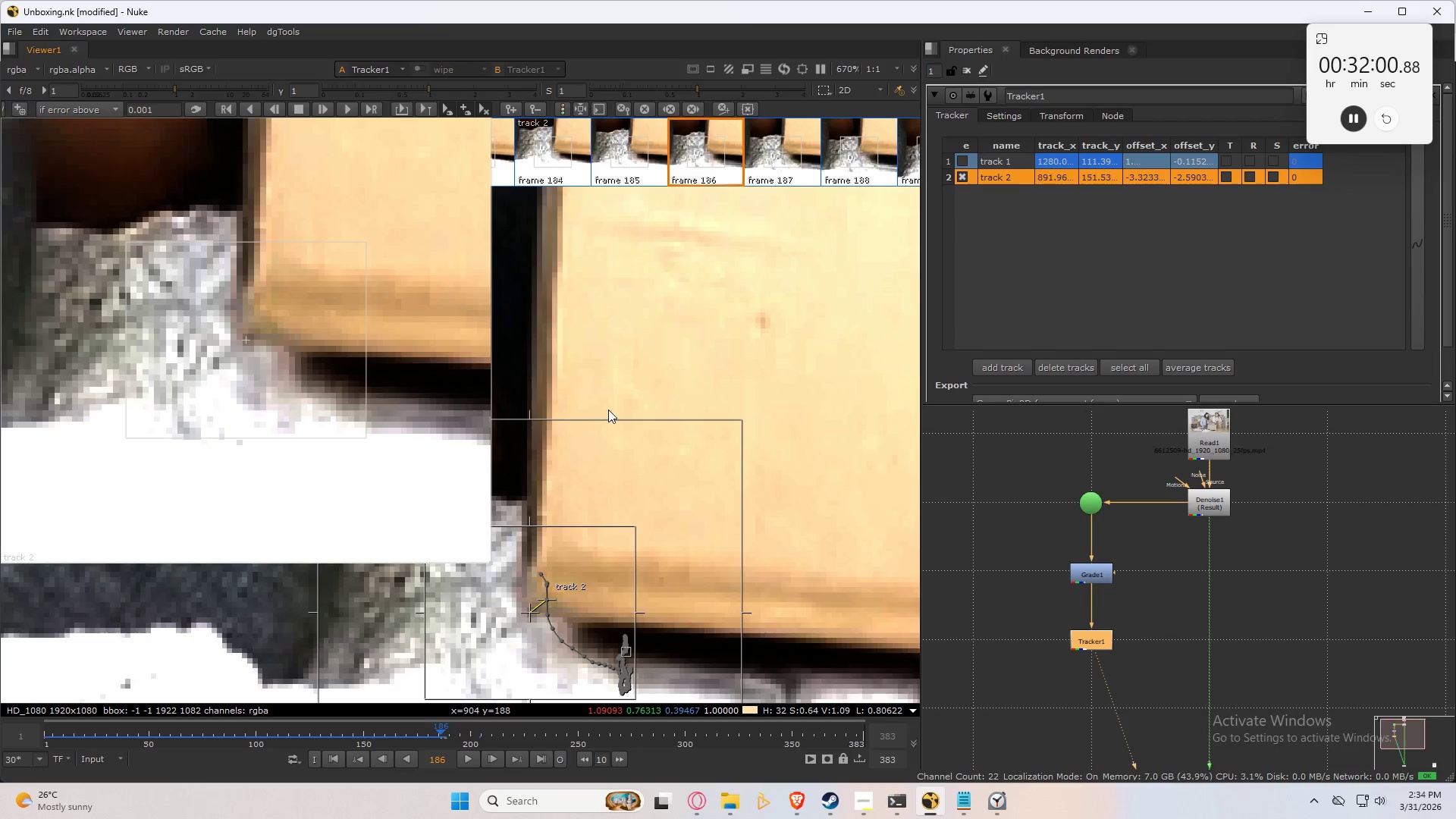 
key(ArrowLeft)
 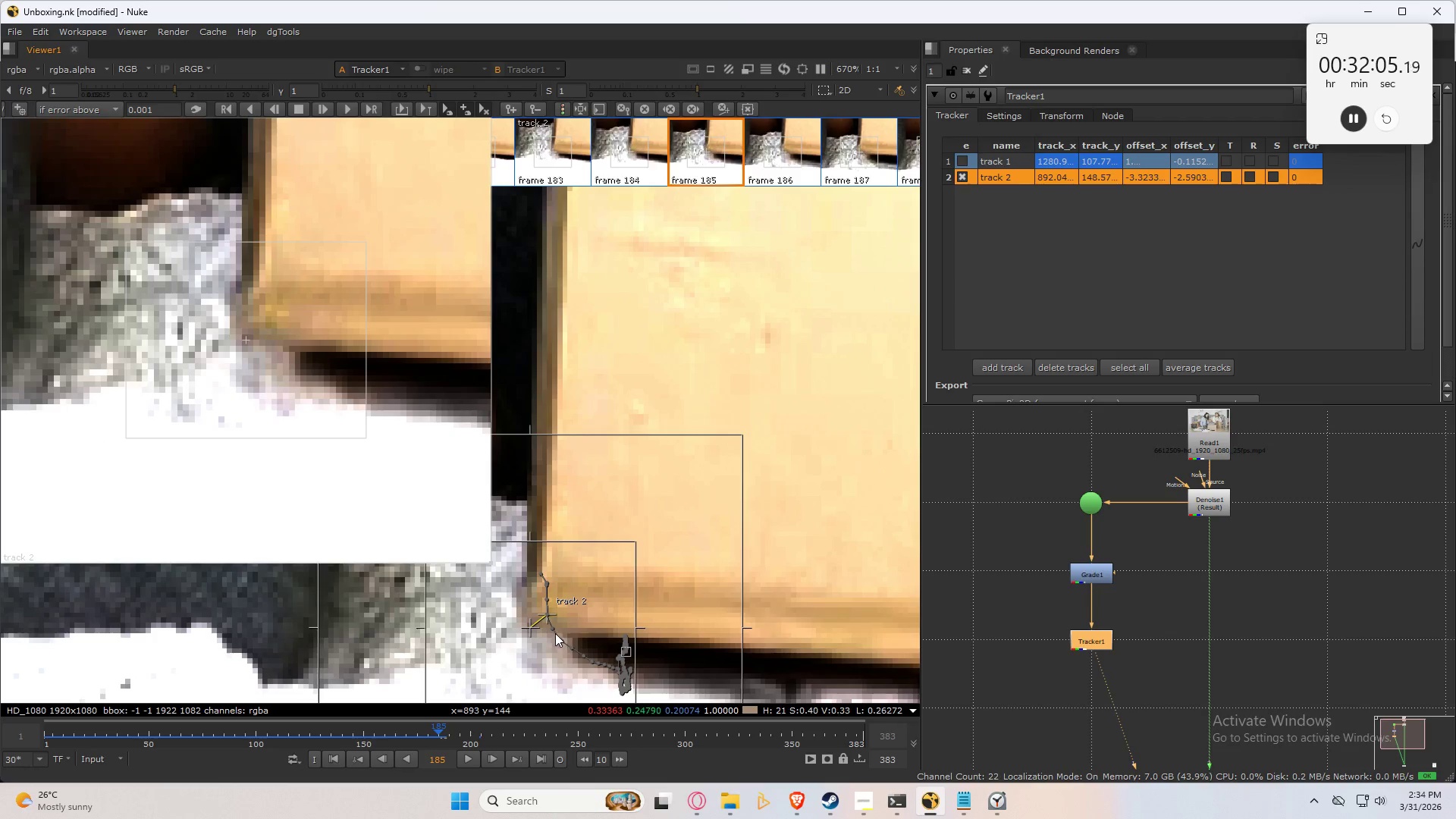 
wait(5.42)
 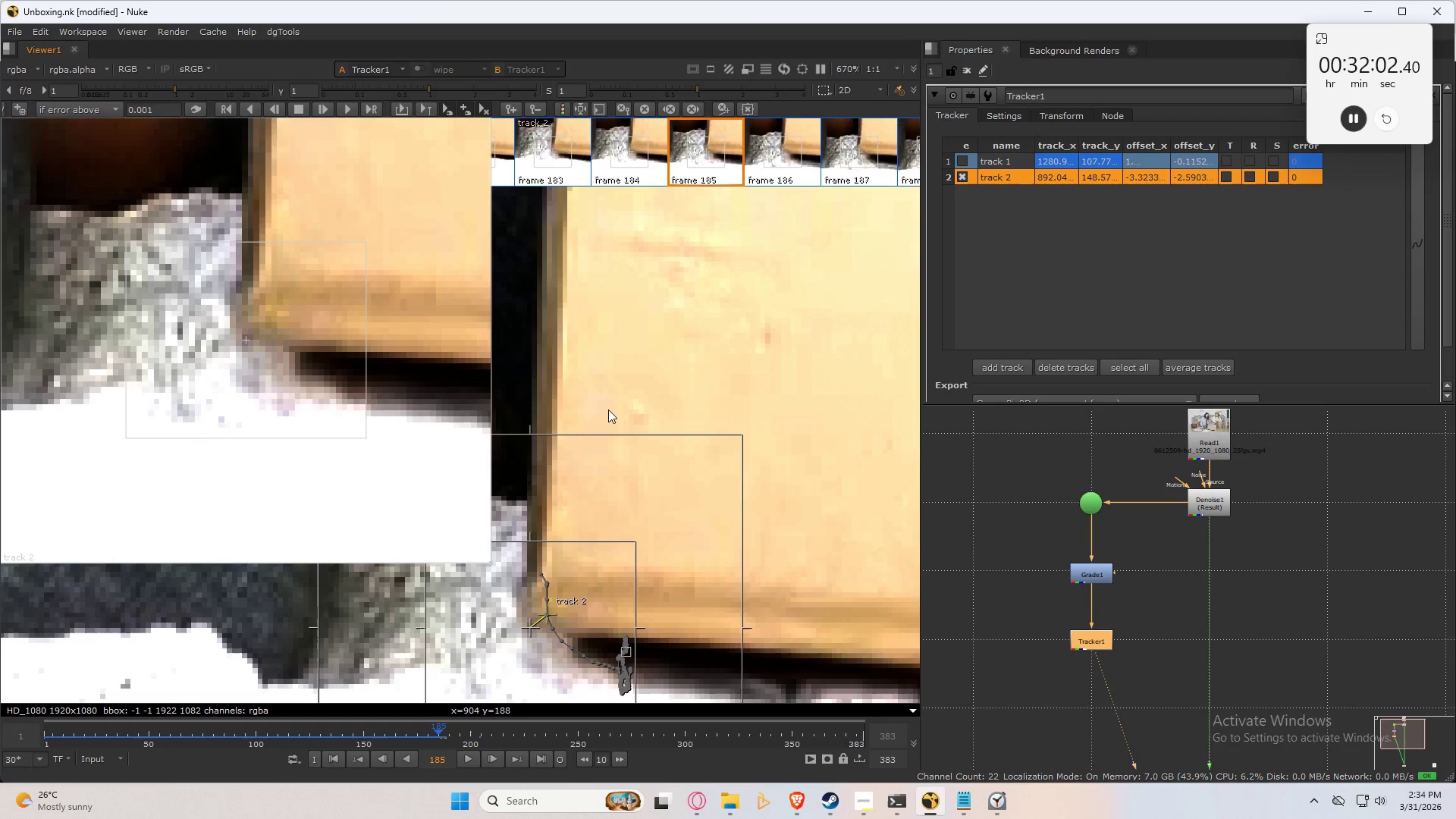 
key(ArrowRight)
 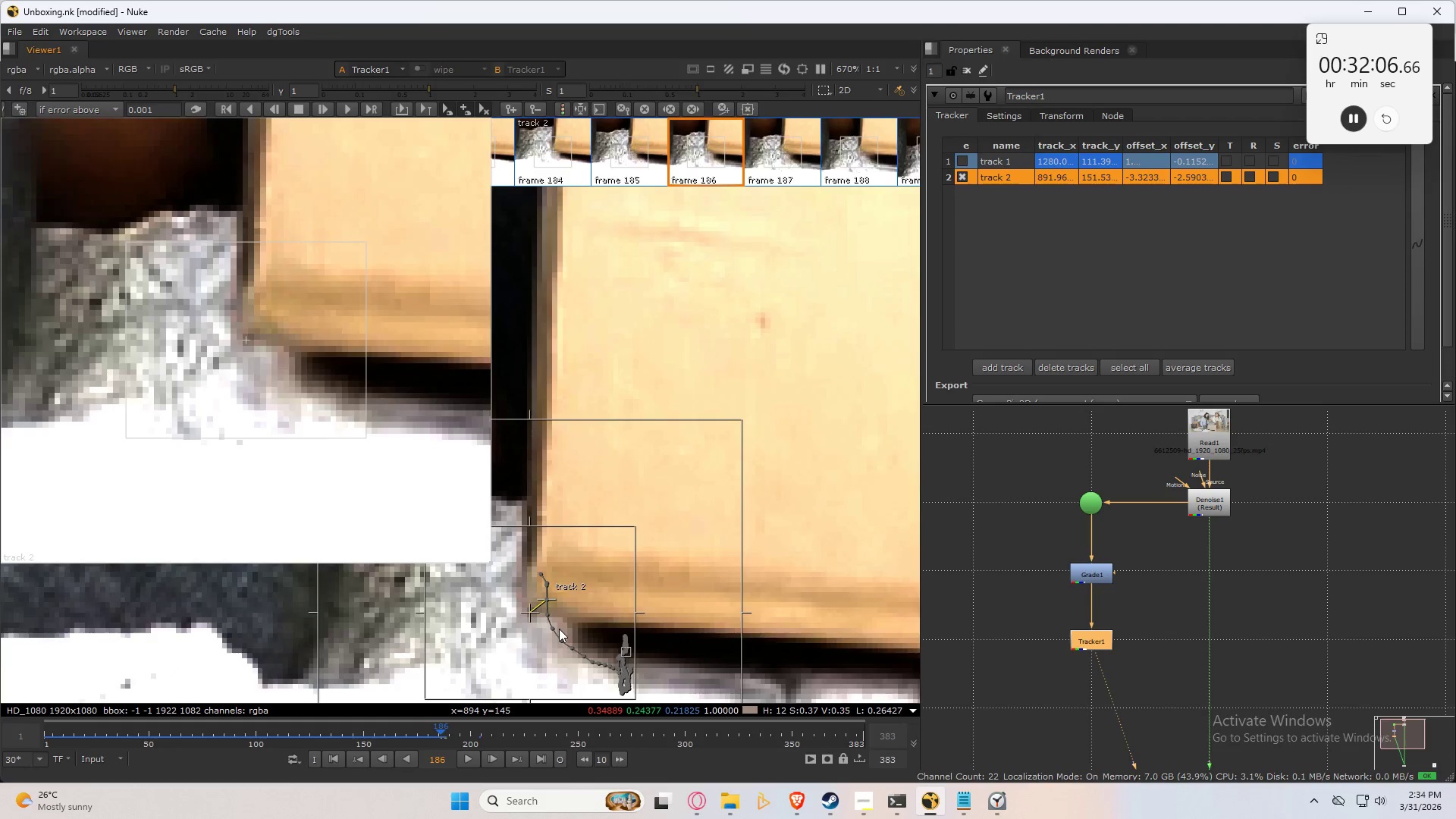 
key(ArrowRight)
 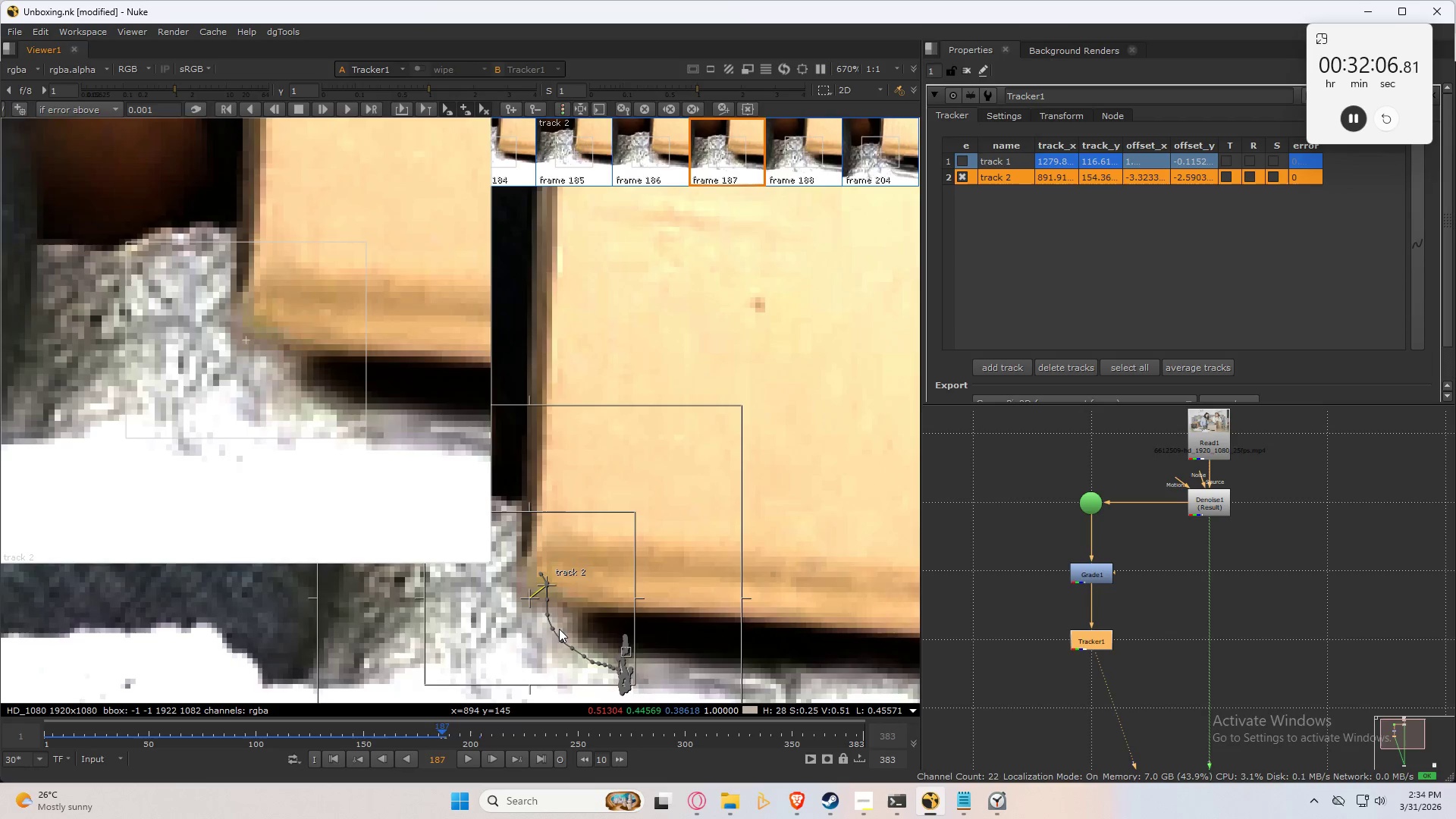 
key(ArrowRight)
 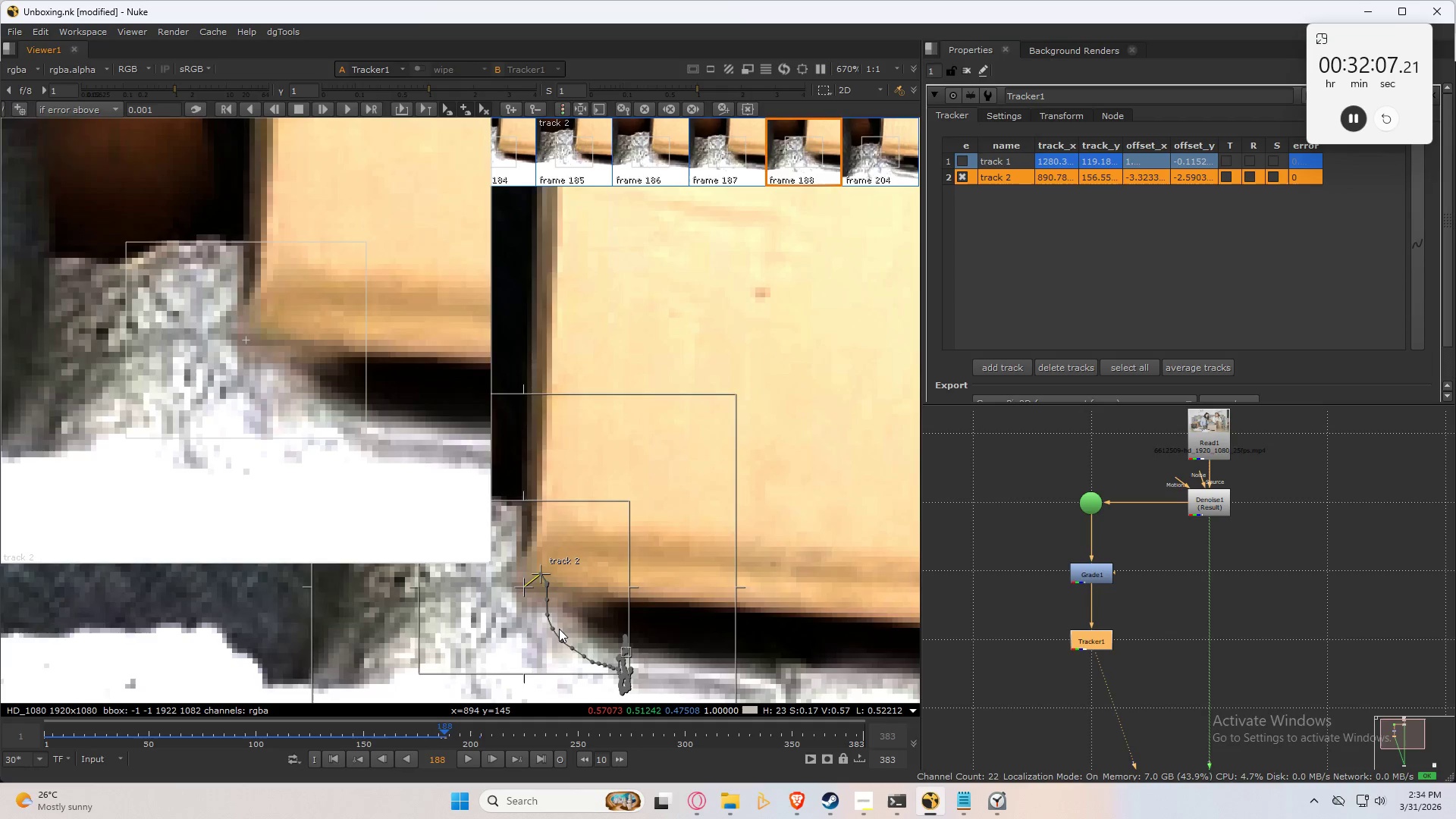 
key(ArrowRight)
 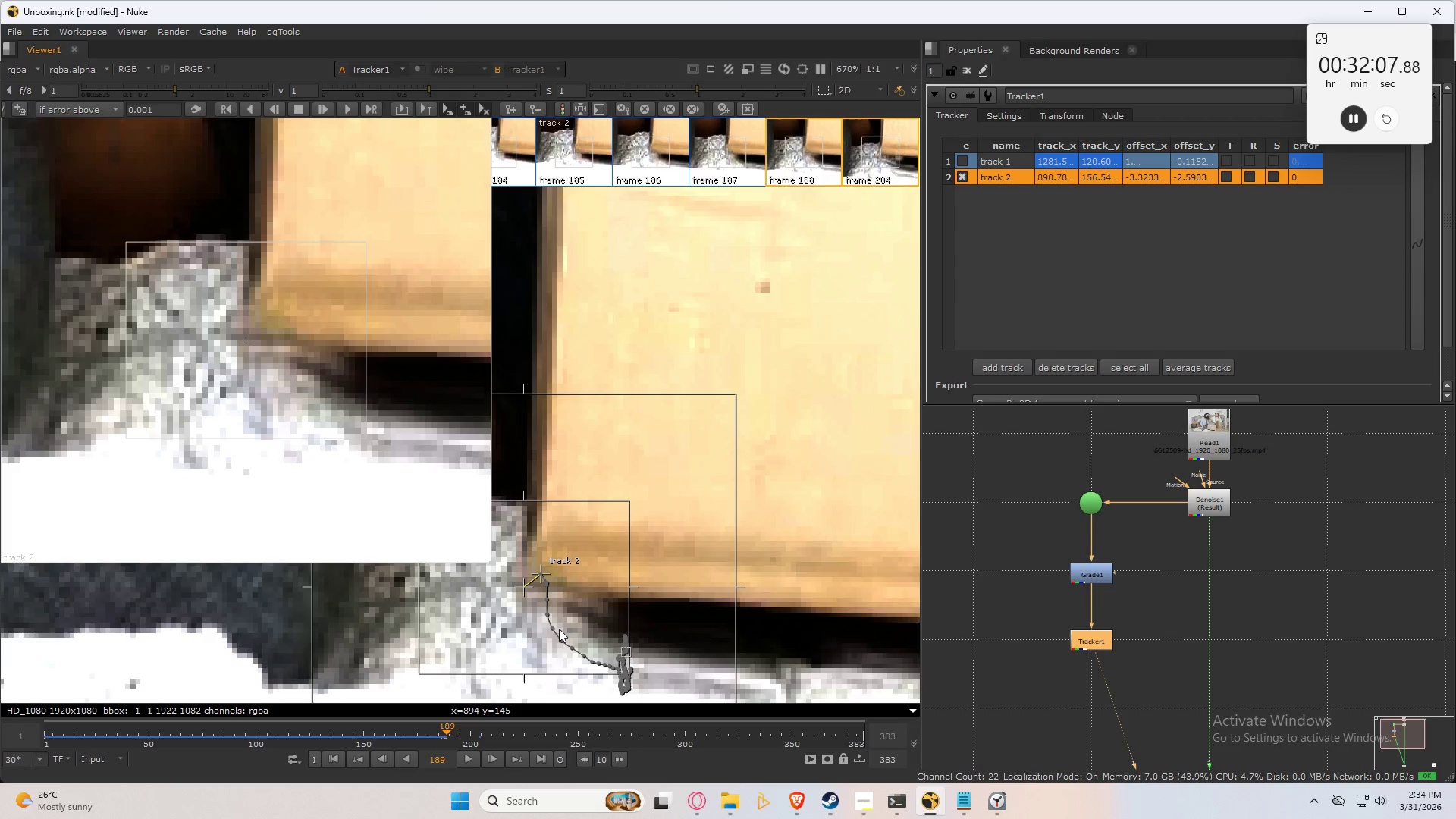 
key(ArrowLeft)
 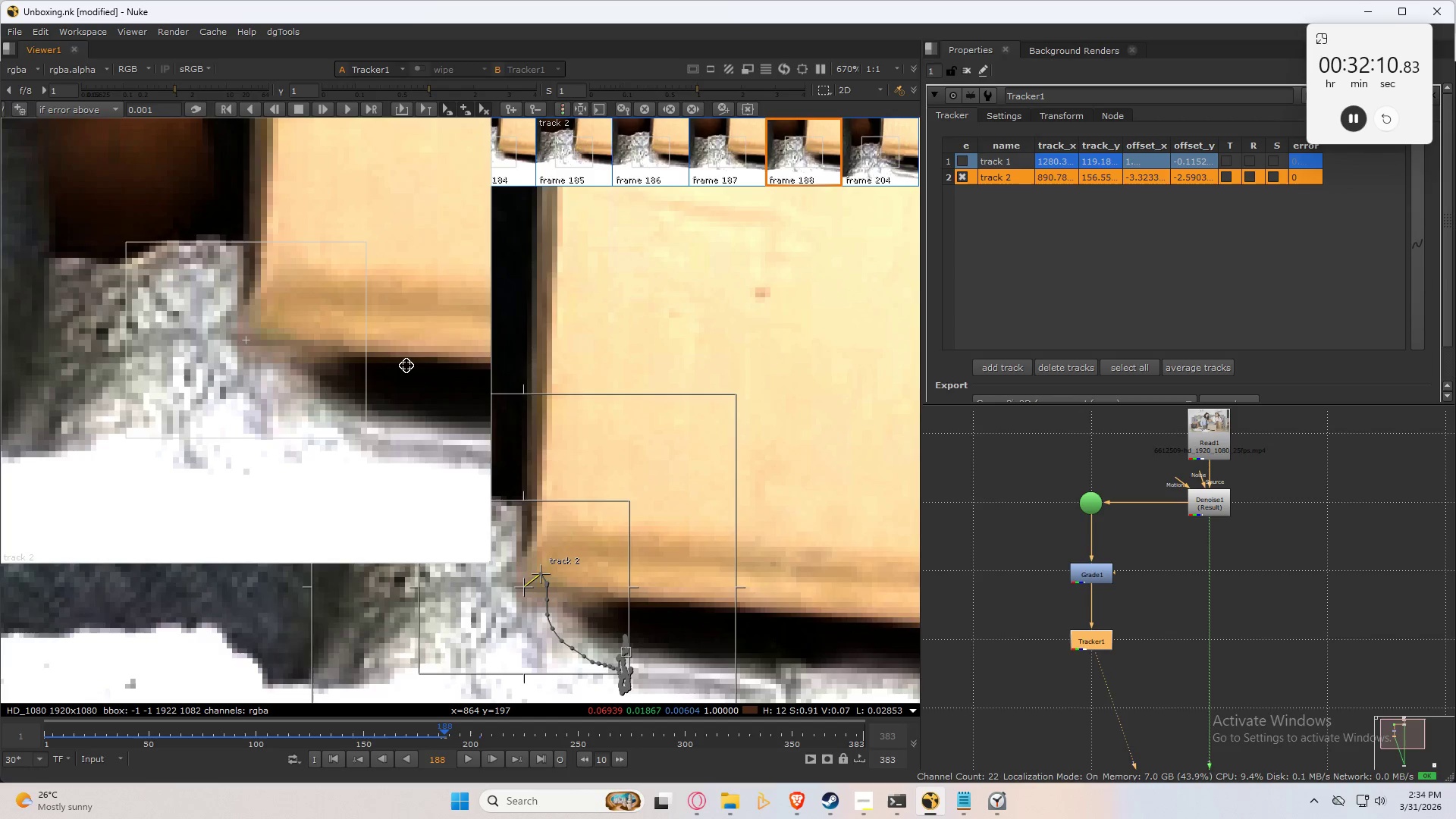 
key(Numpad3)
 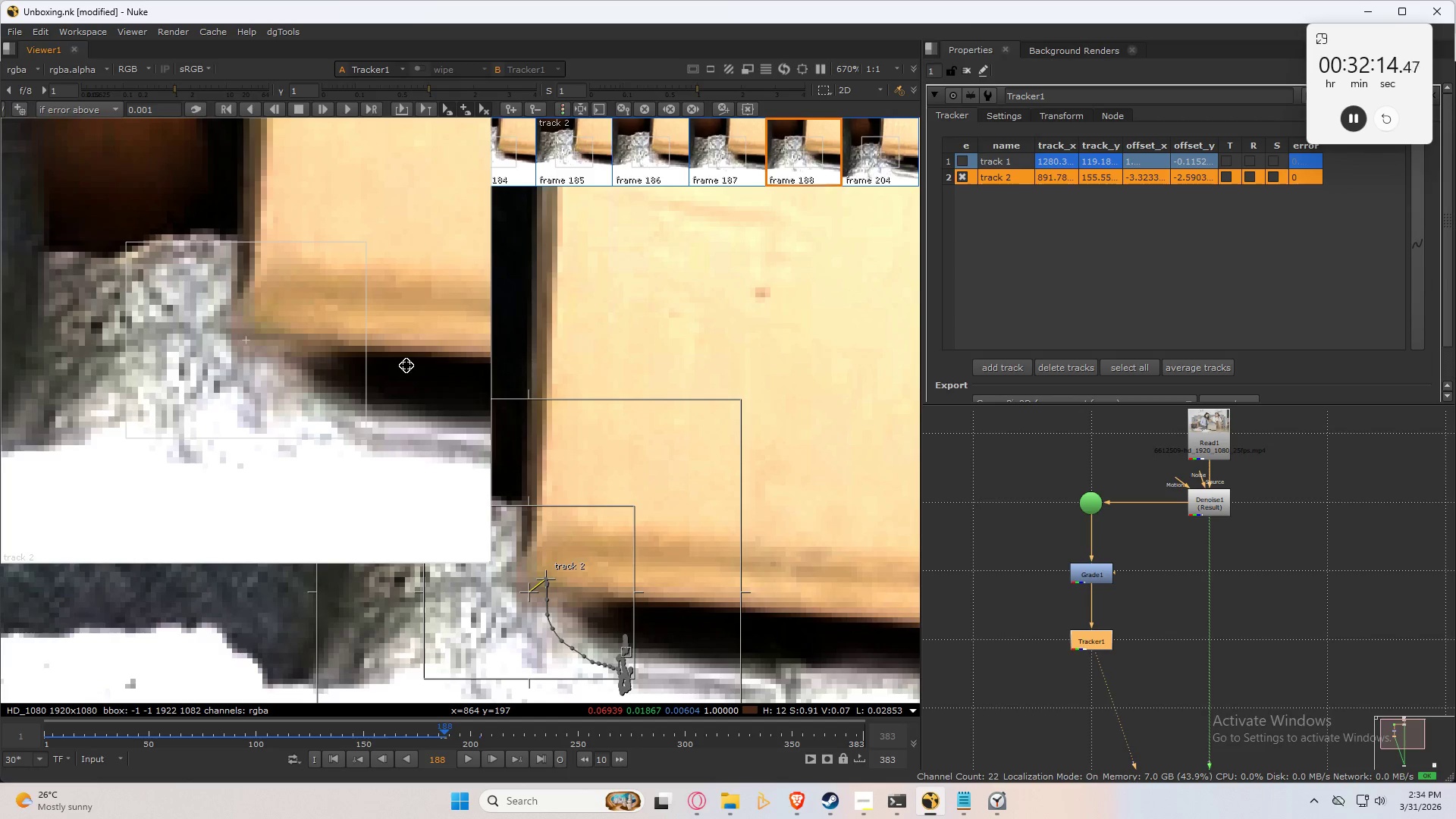 
key(Numpad7)
 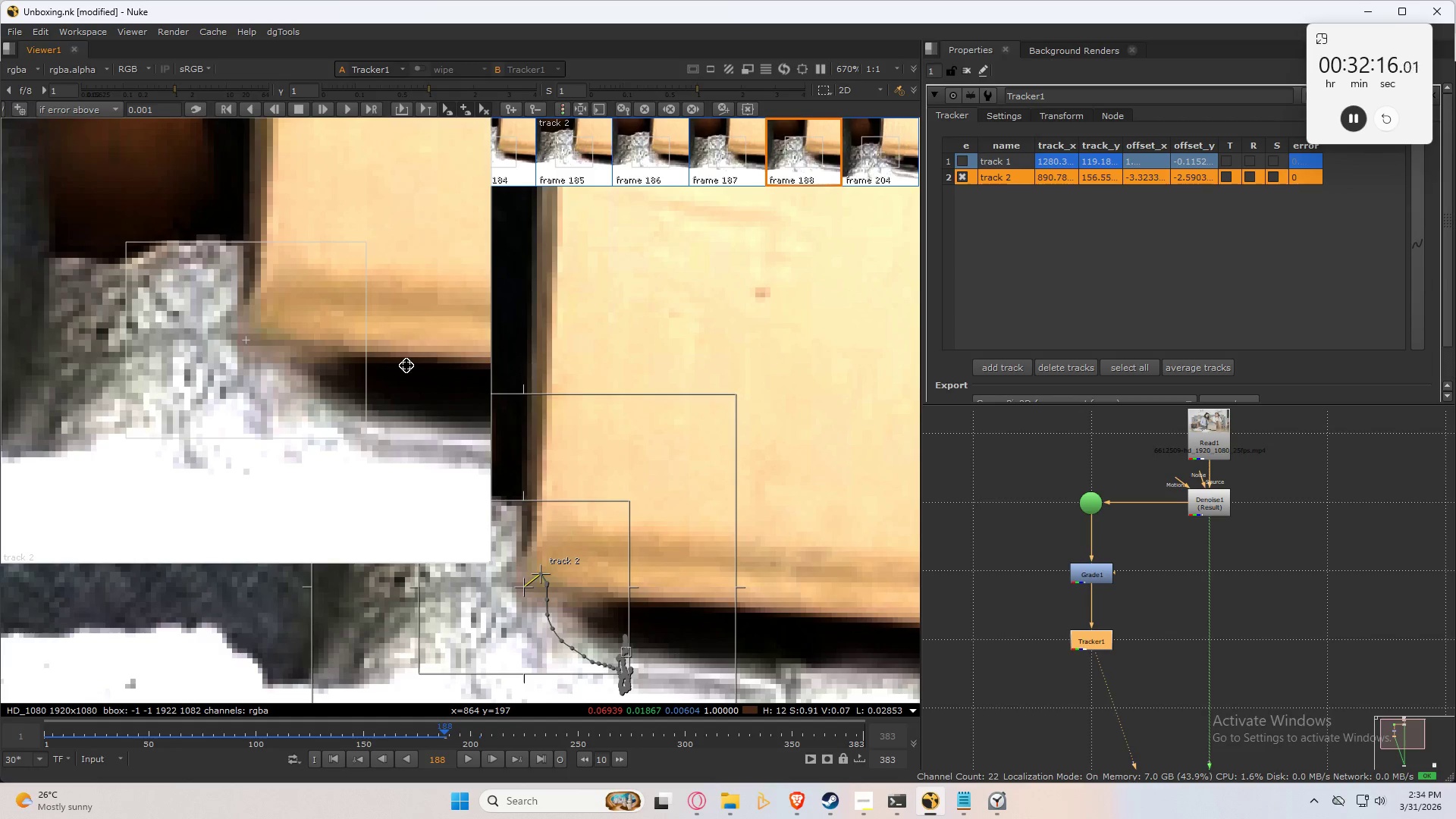 
key(Numpad6)
 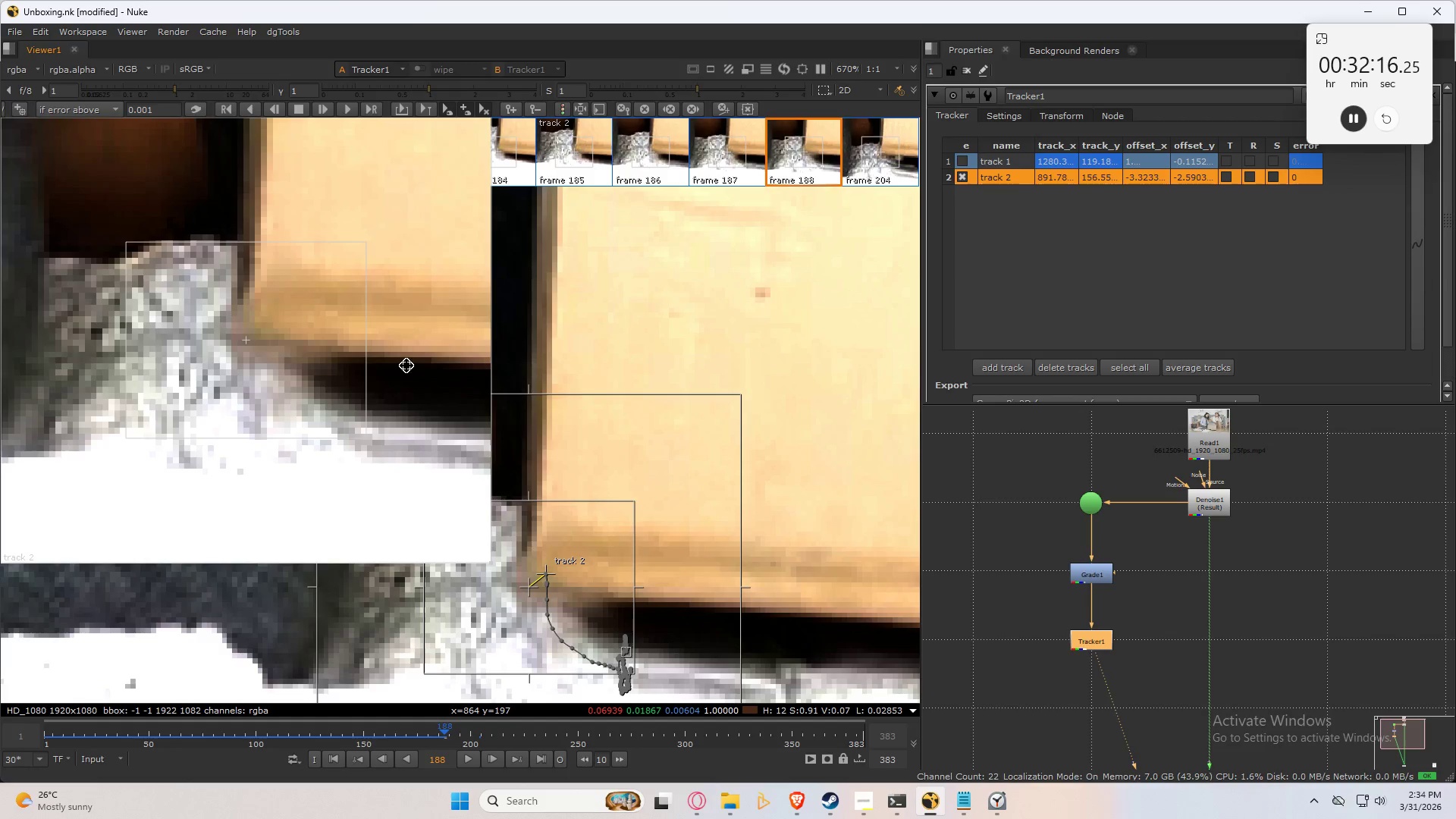 
key(Numpad6)
 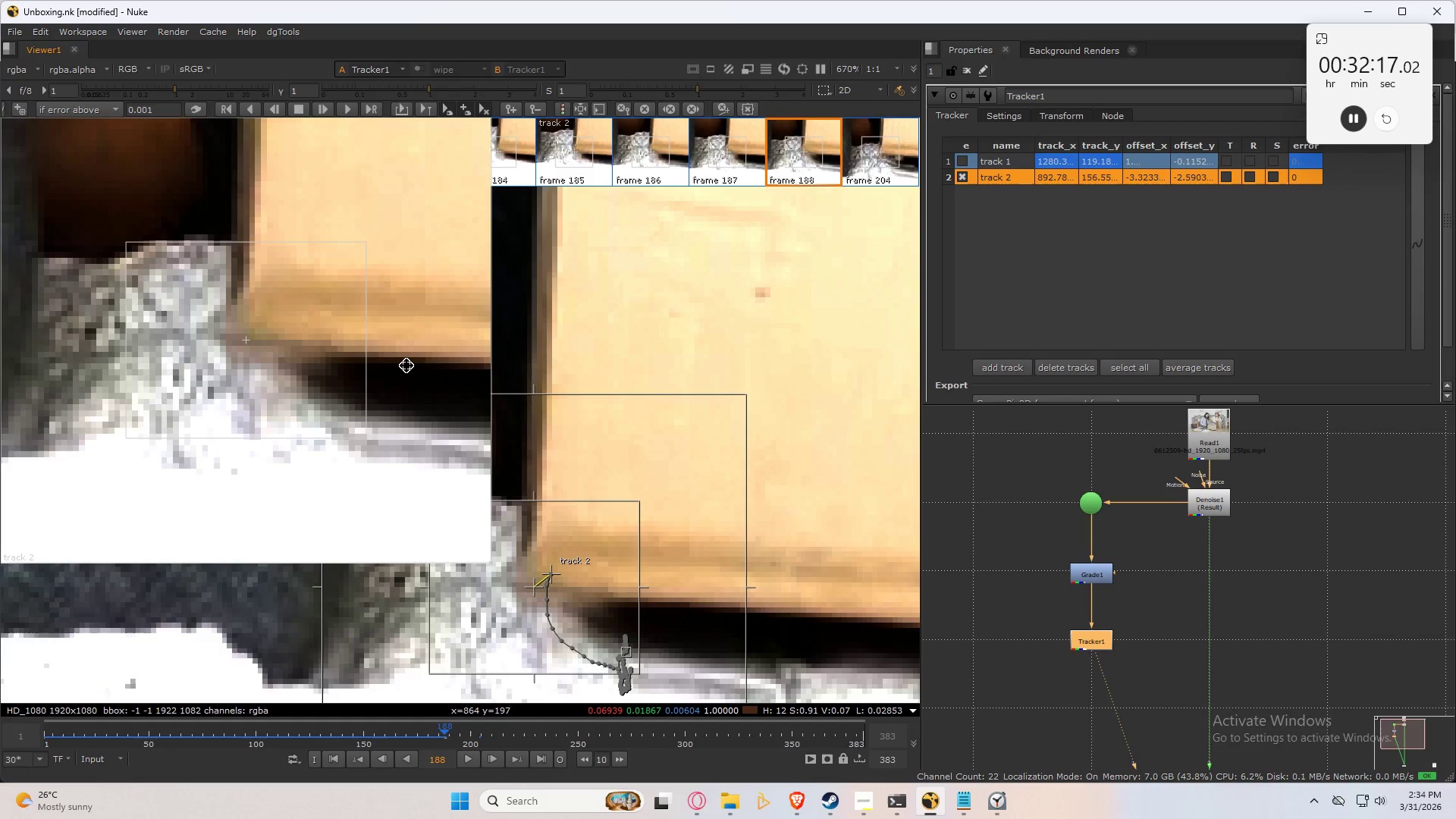 
key(Control+Numpad4)
 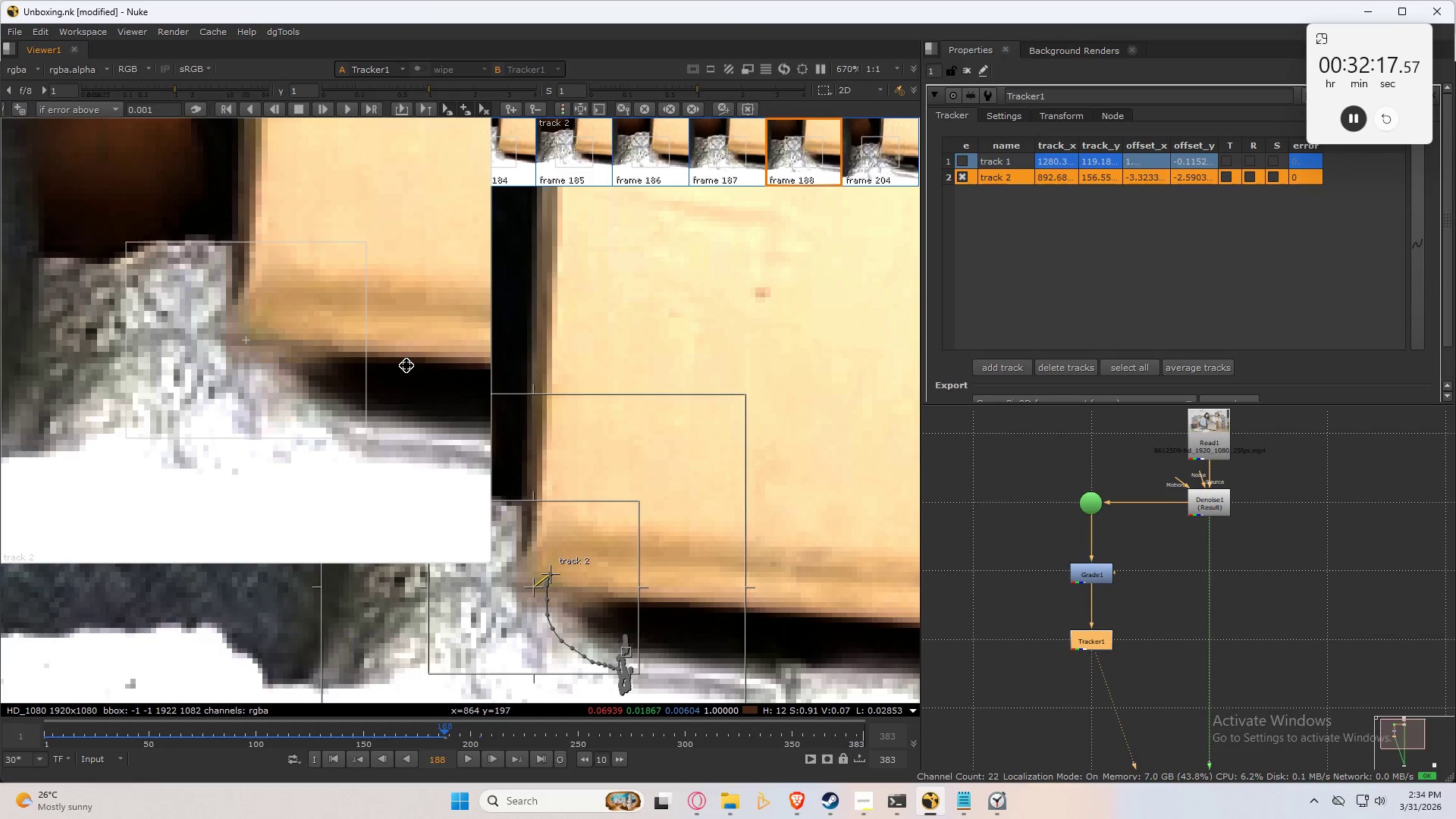 
key(Control+Numpad4)
 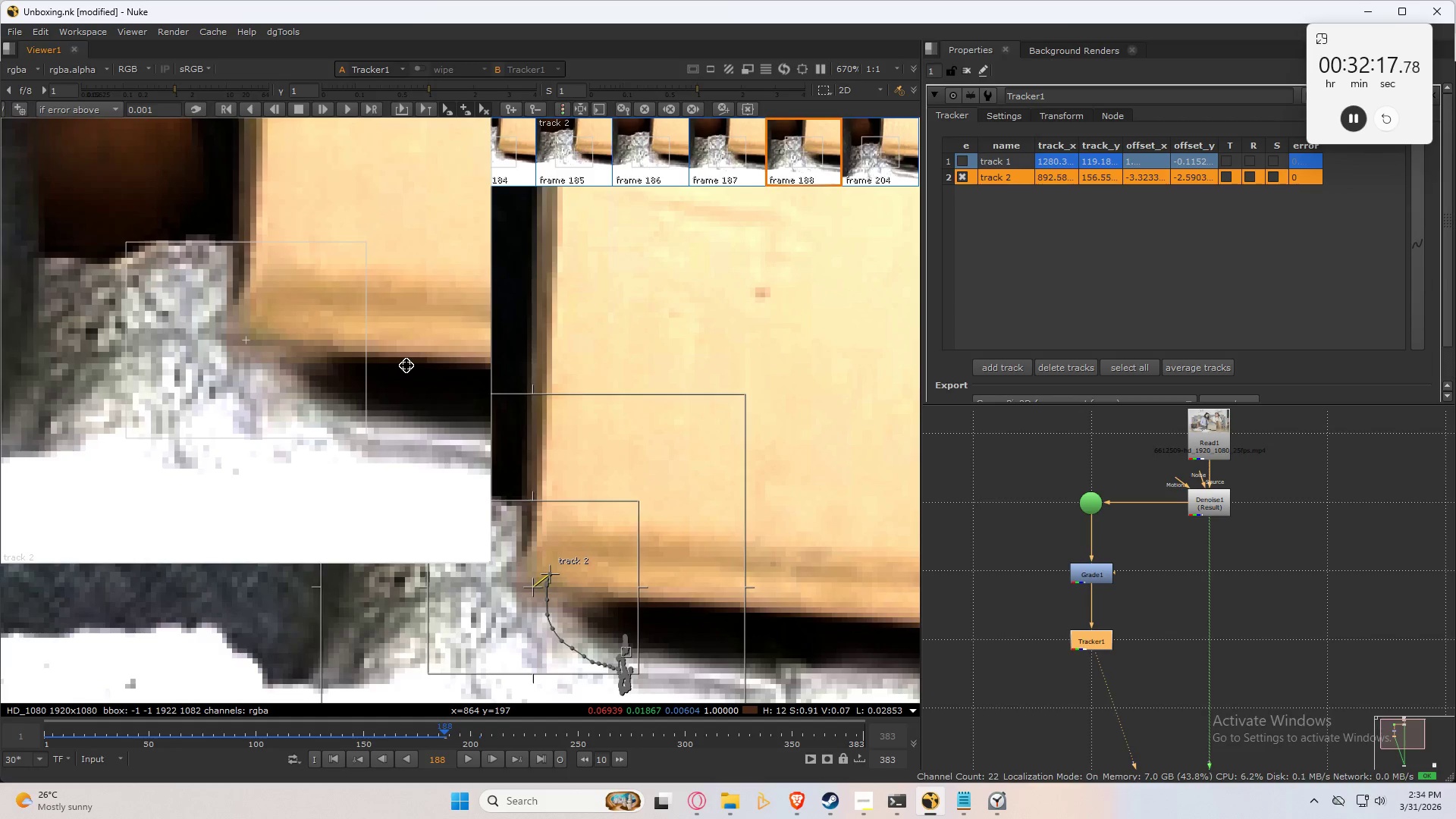 
key(Control+Numpad4)
 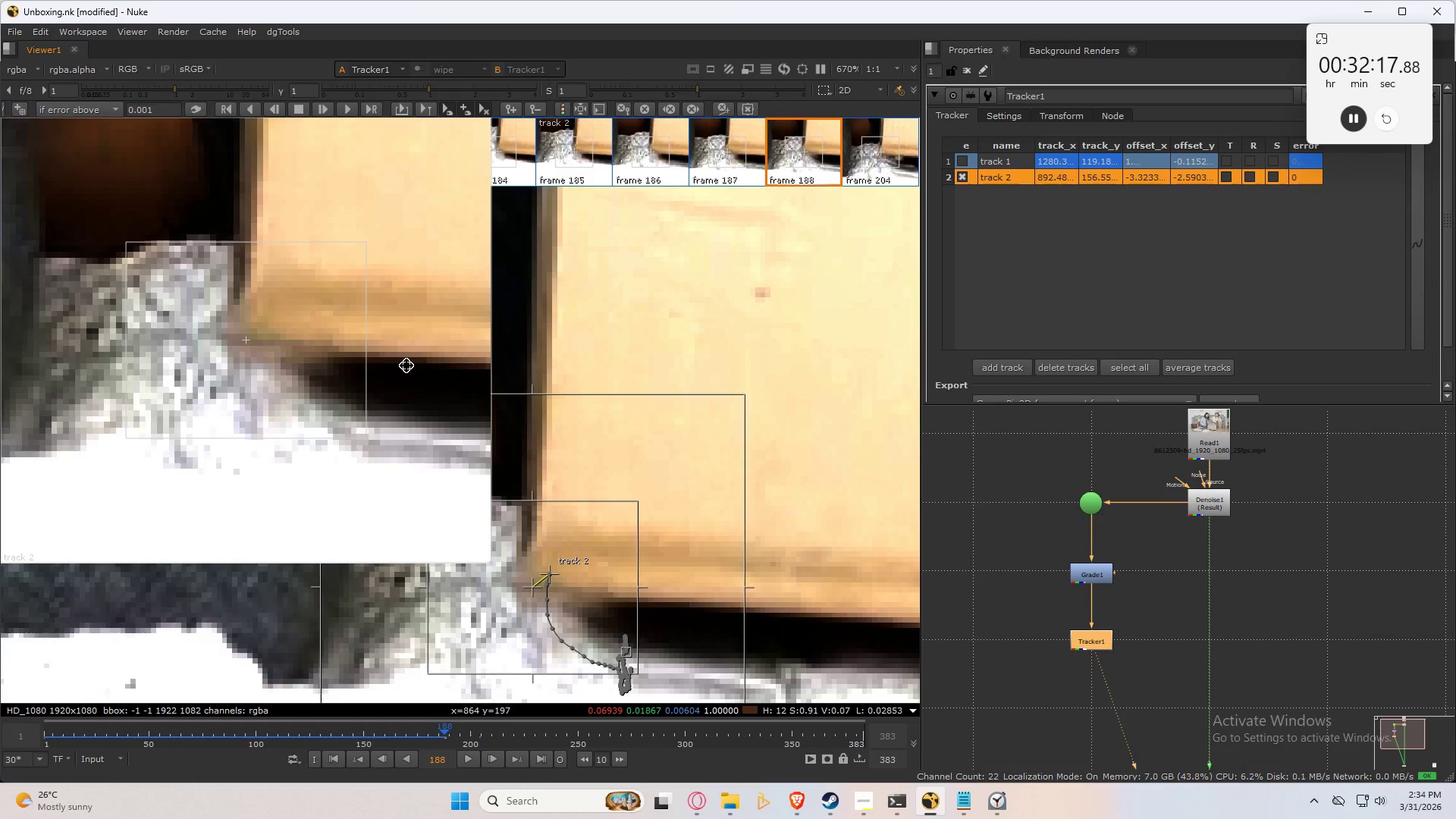 
key(Control+Numpad4)
 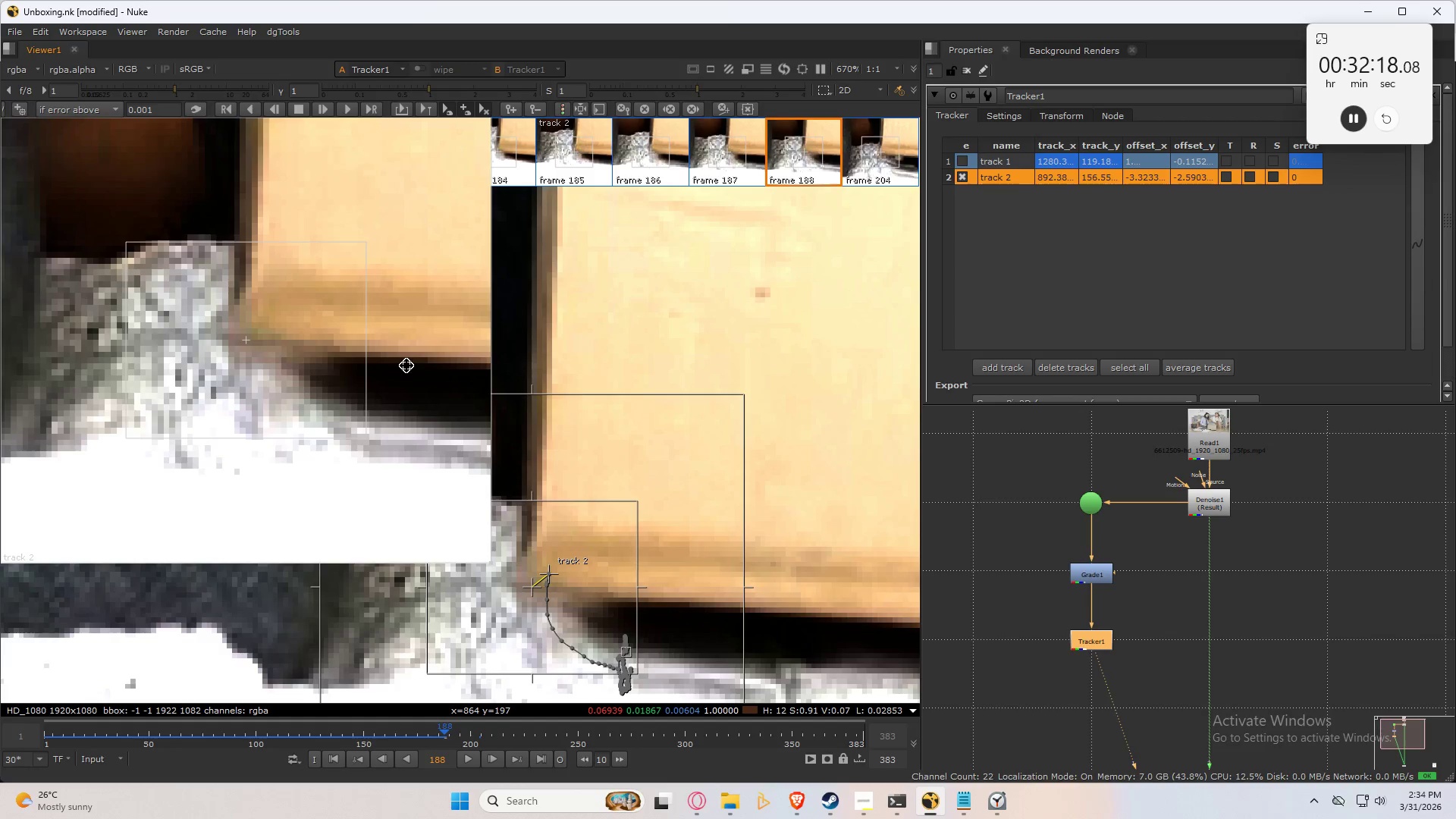 
key(Control+Numpad4)
 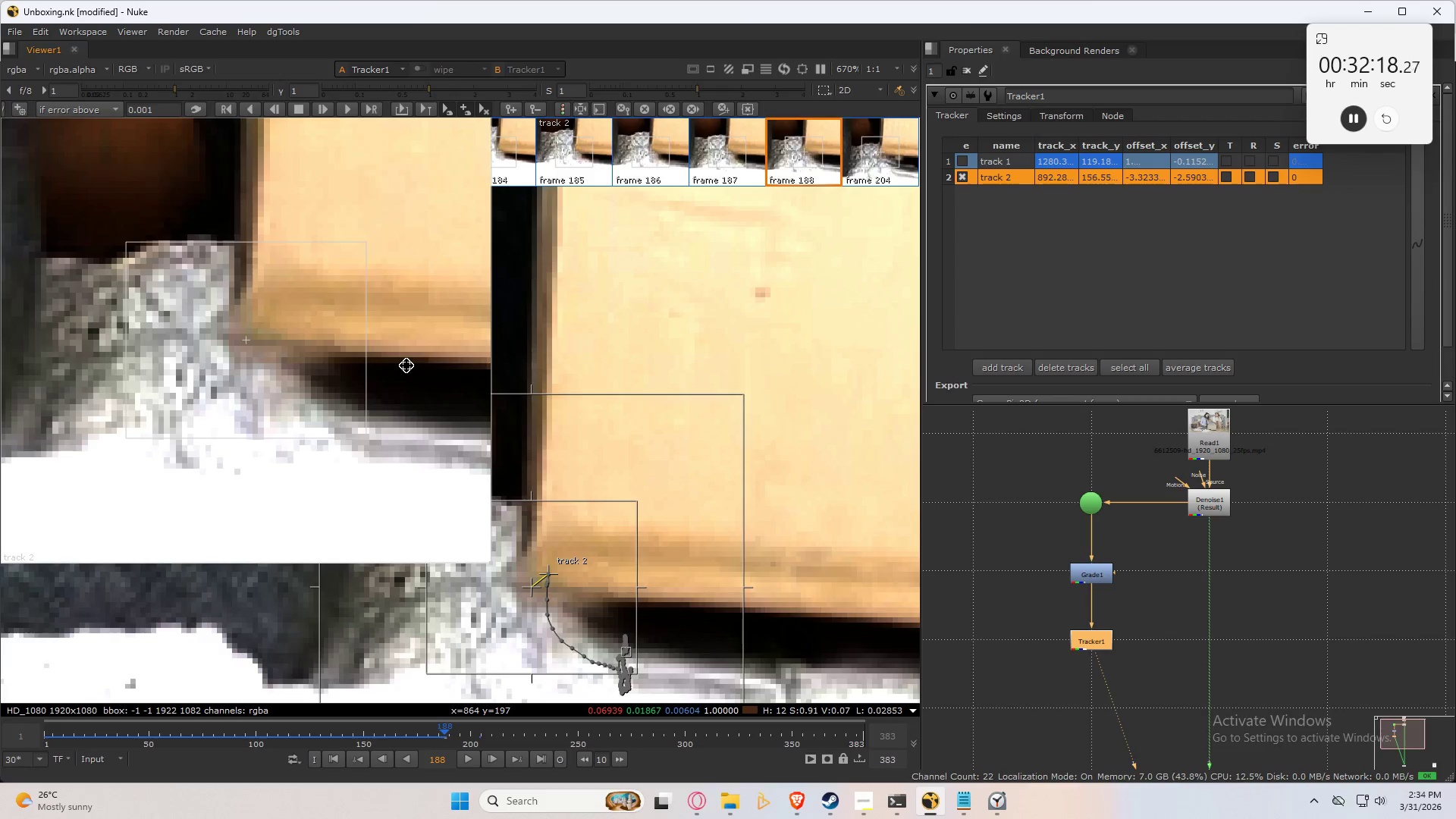 
key(Control+Numpad4)
 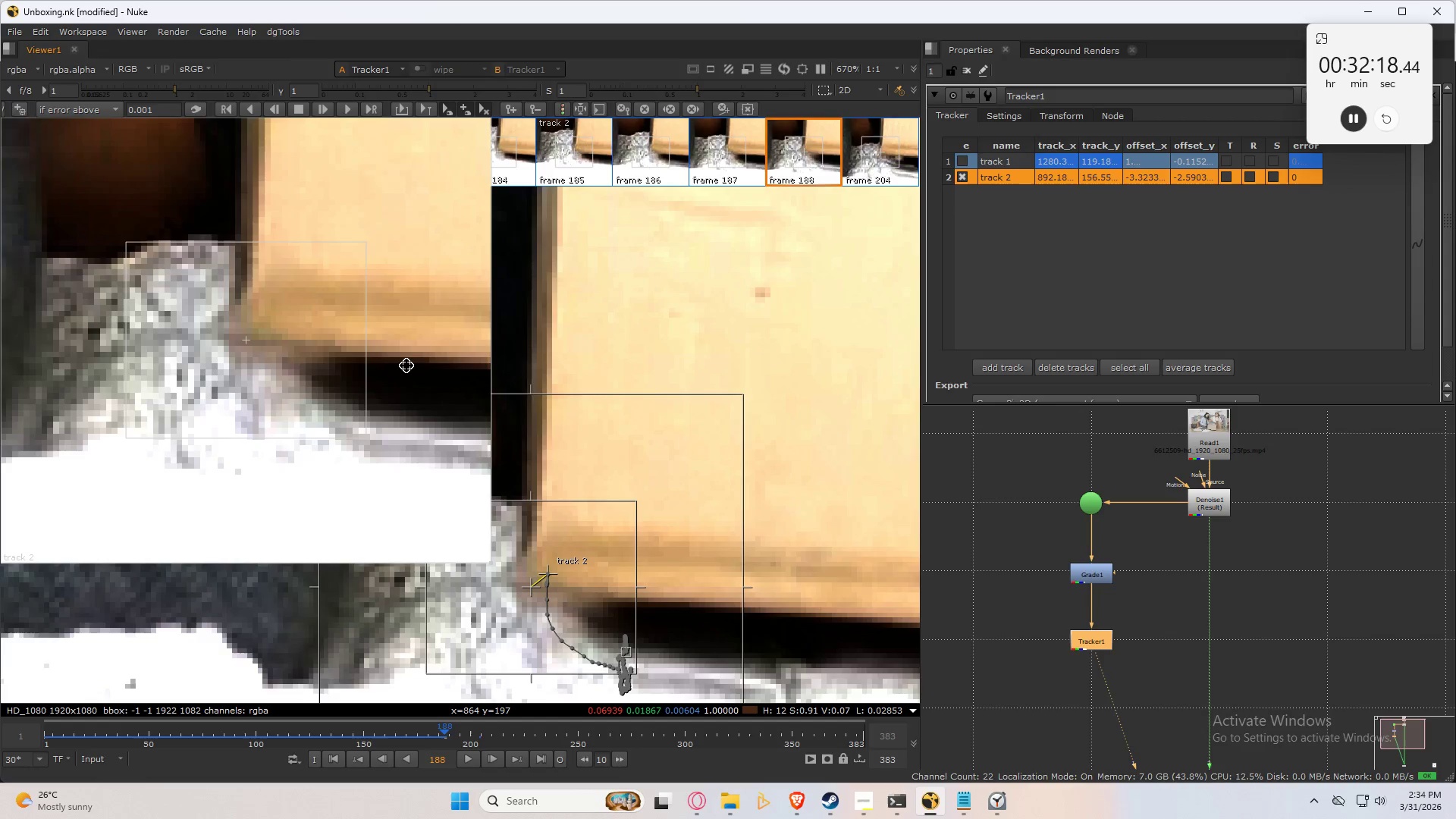 
key(Control+Numpad4)
 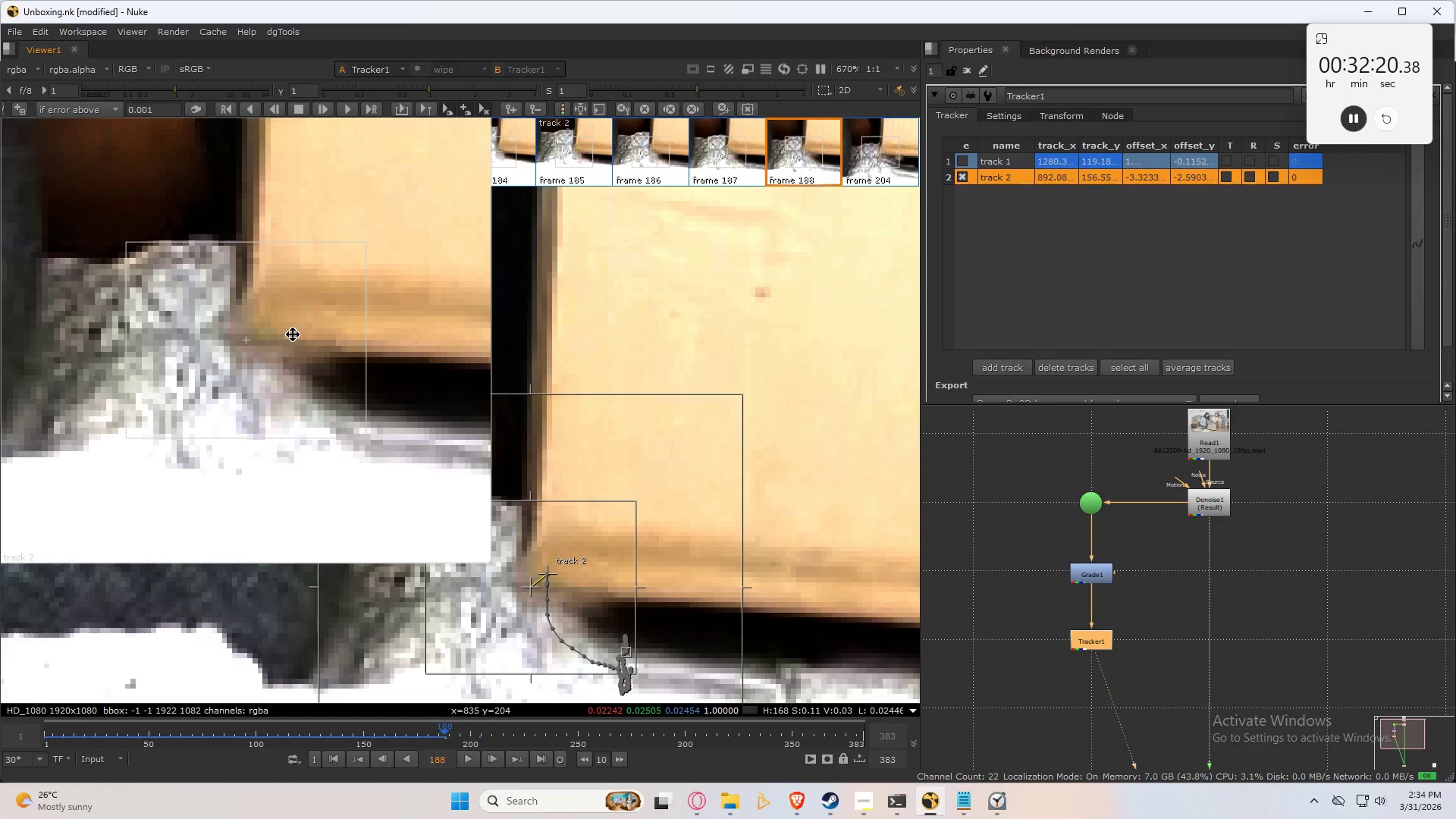 
hold_key(key=ControlLeft, duration=1.51)
 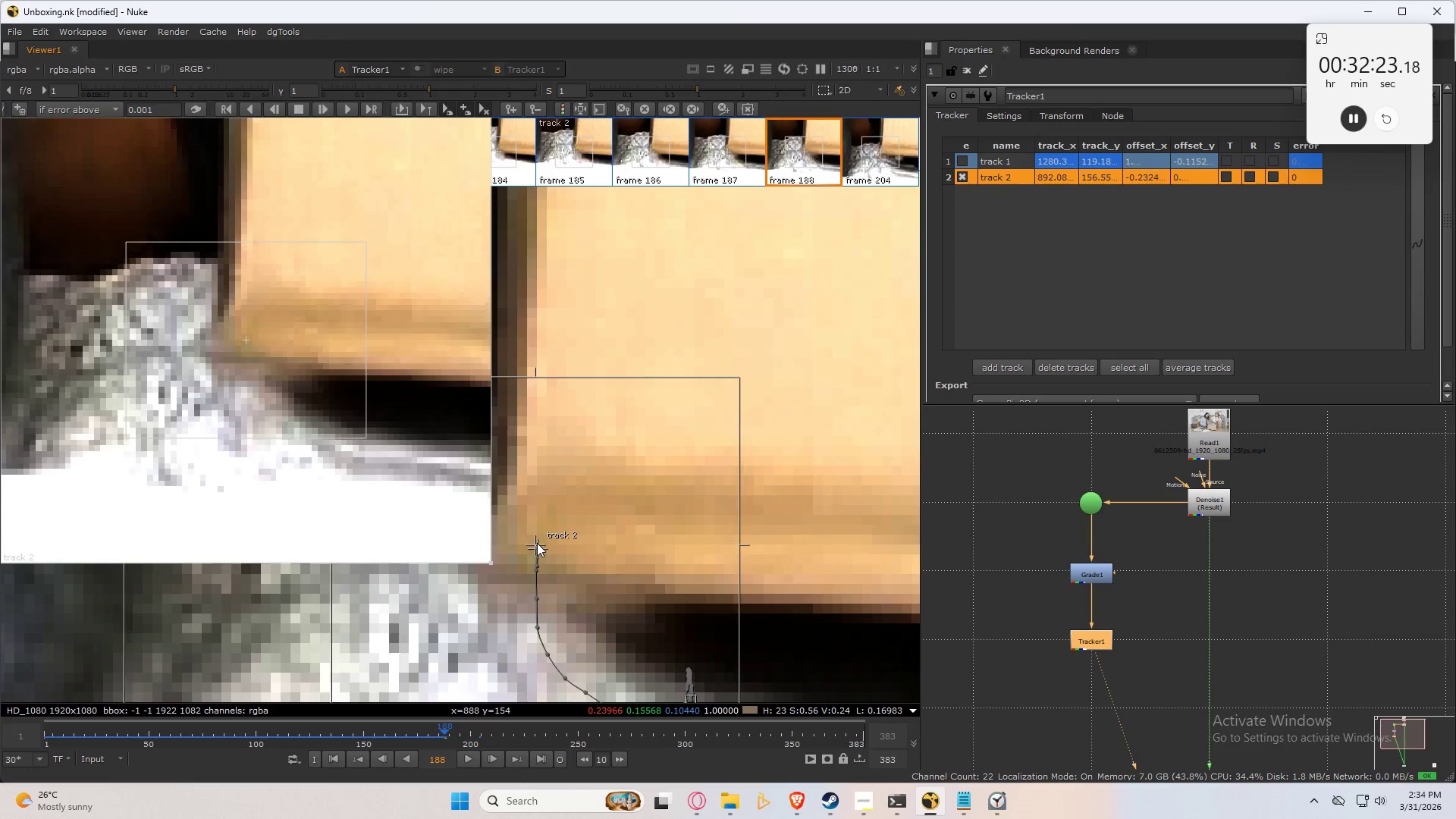 
scroll: coordinate [557, 602], scroll_direction: up, amount: 4.0
 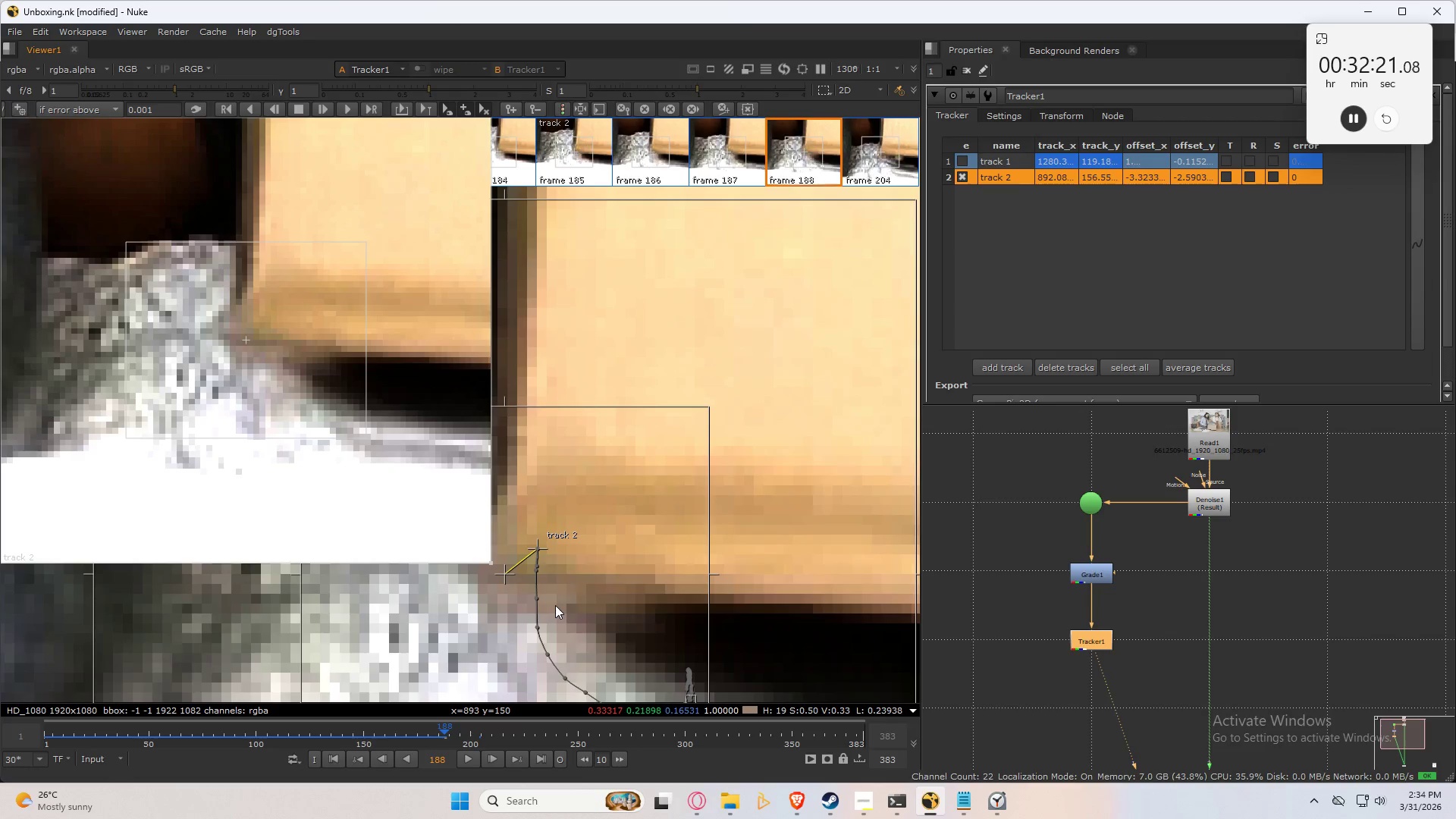 
left_click_drag(start_coordinate=[507, 573], to_coordinate=[538, 544])
 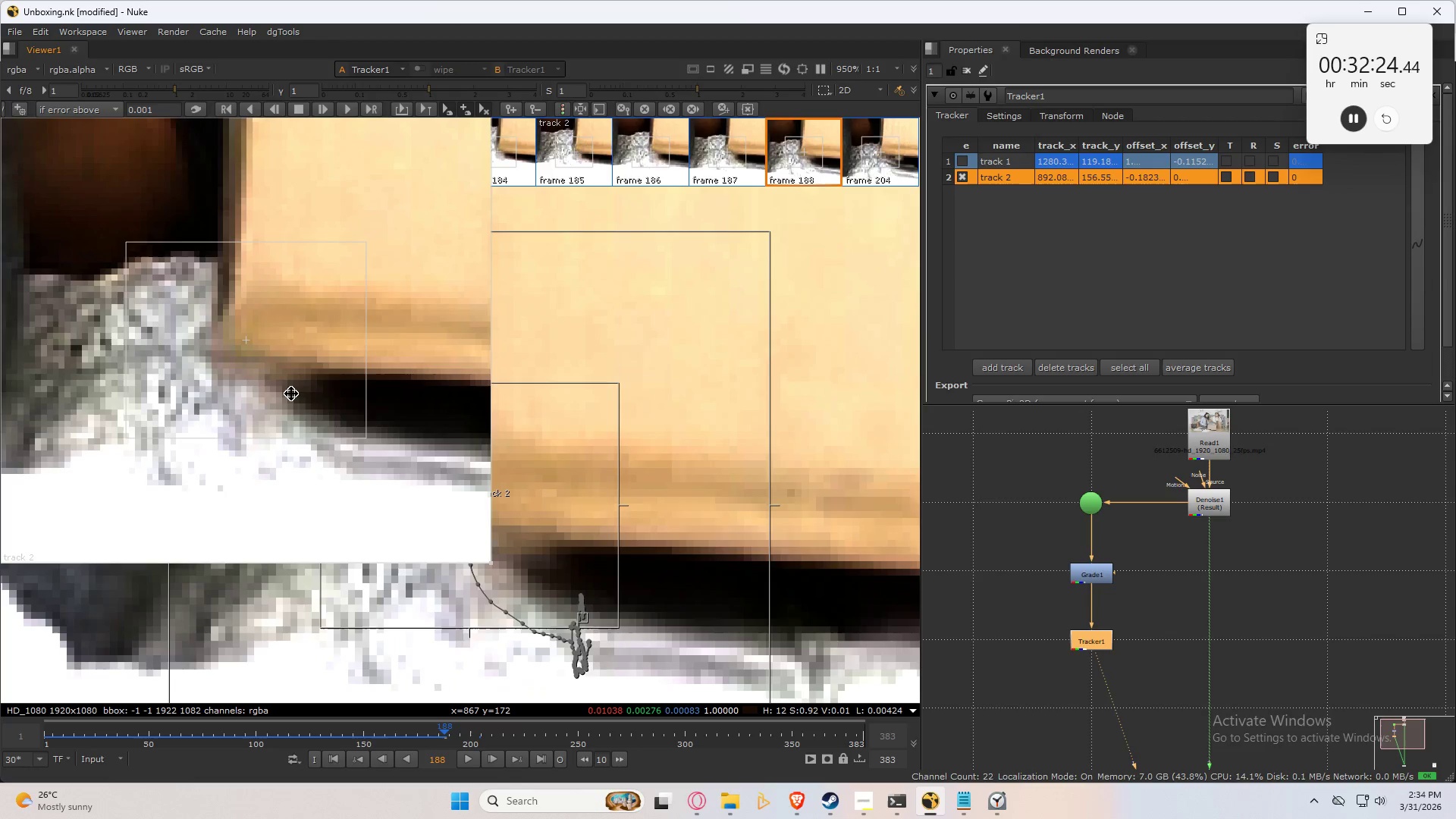 
hold_key(key=ControlLeft, duration=1.33)
 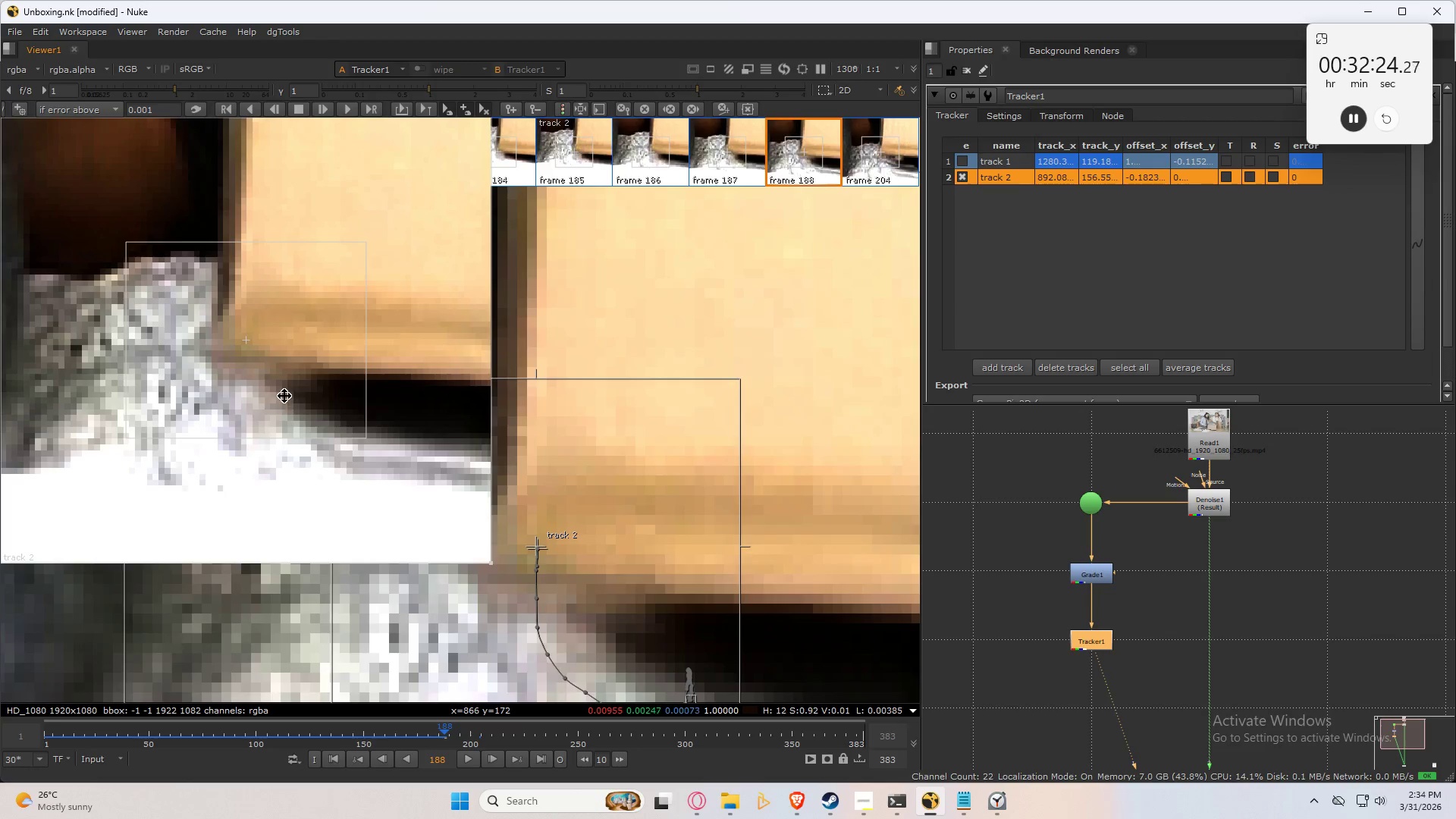 
scroll: coordinate [291, 394], scroll_direction: down, amount: 2.0
 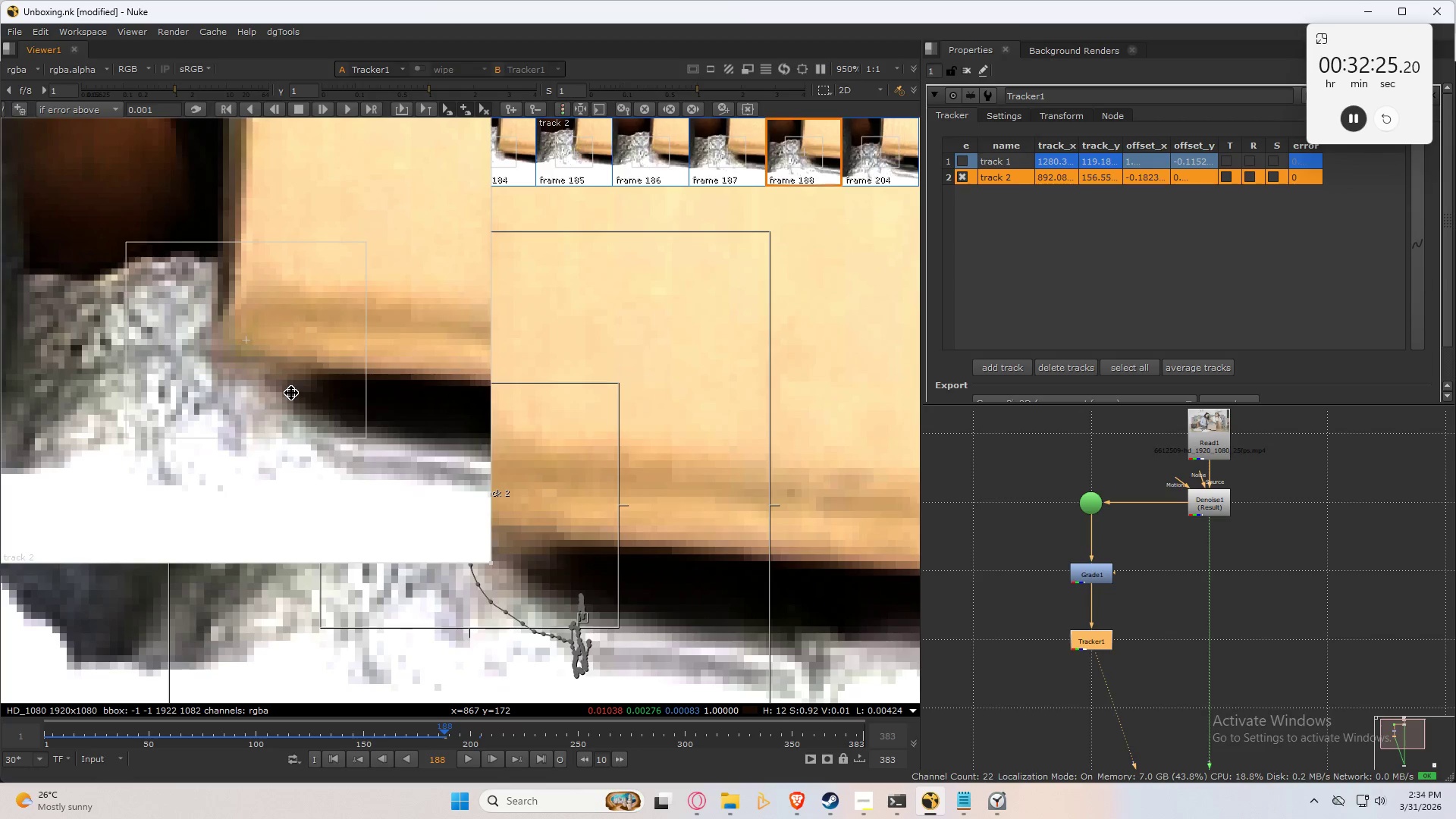 
key(ArrowLeft)
 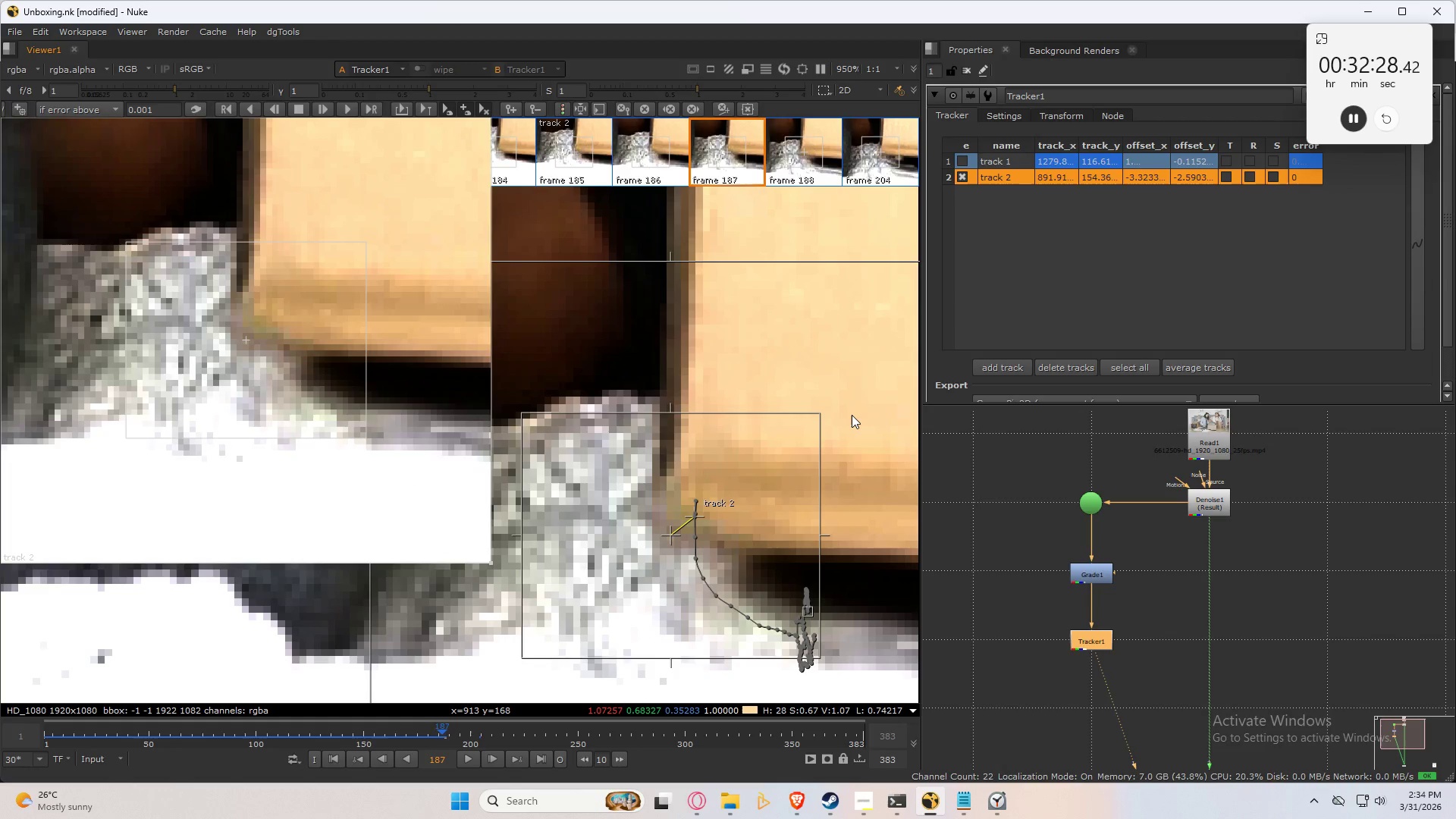 
key(ArrowLeft)
 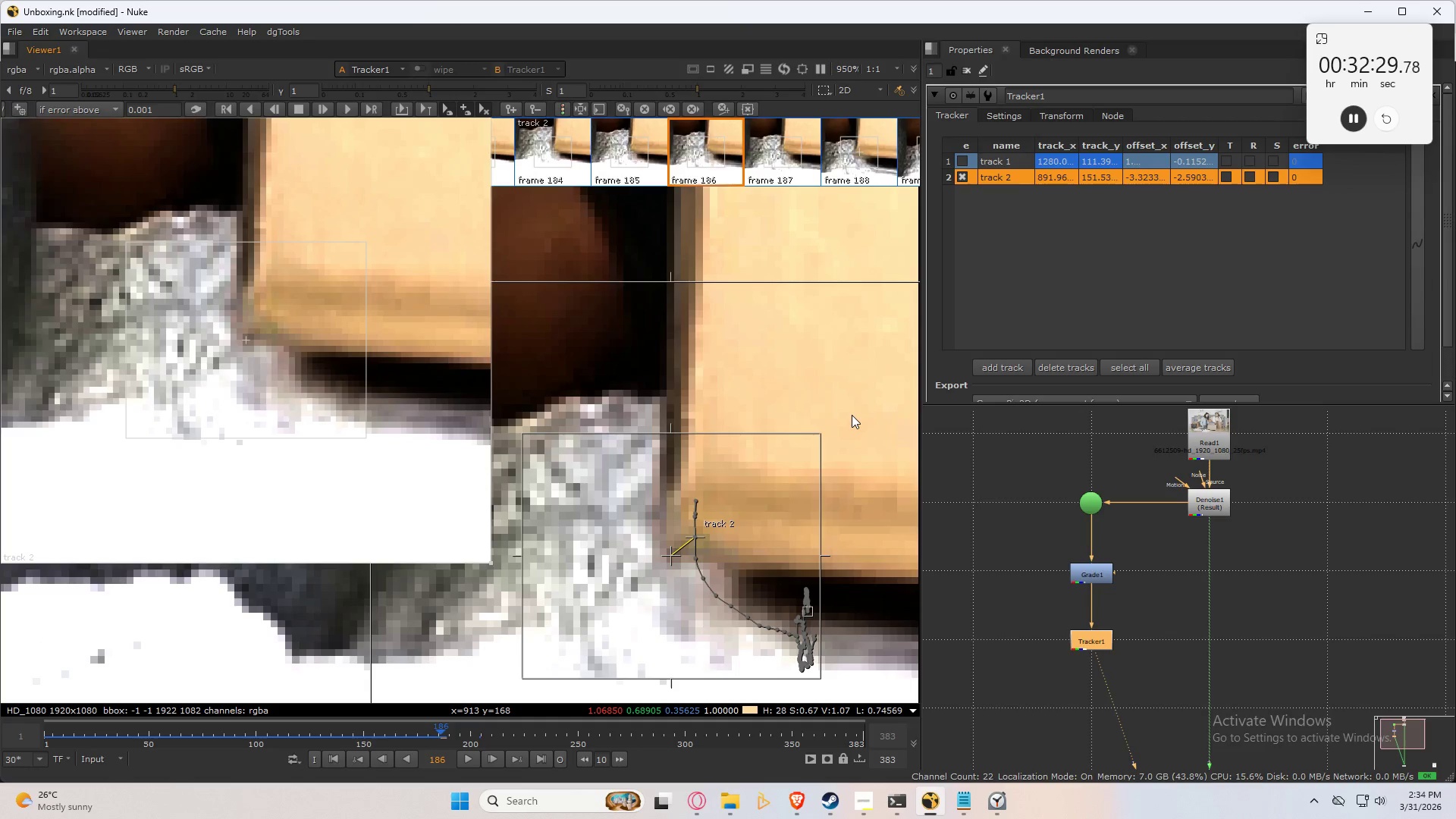 
key(ArrowLeft)
 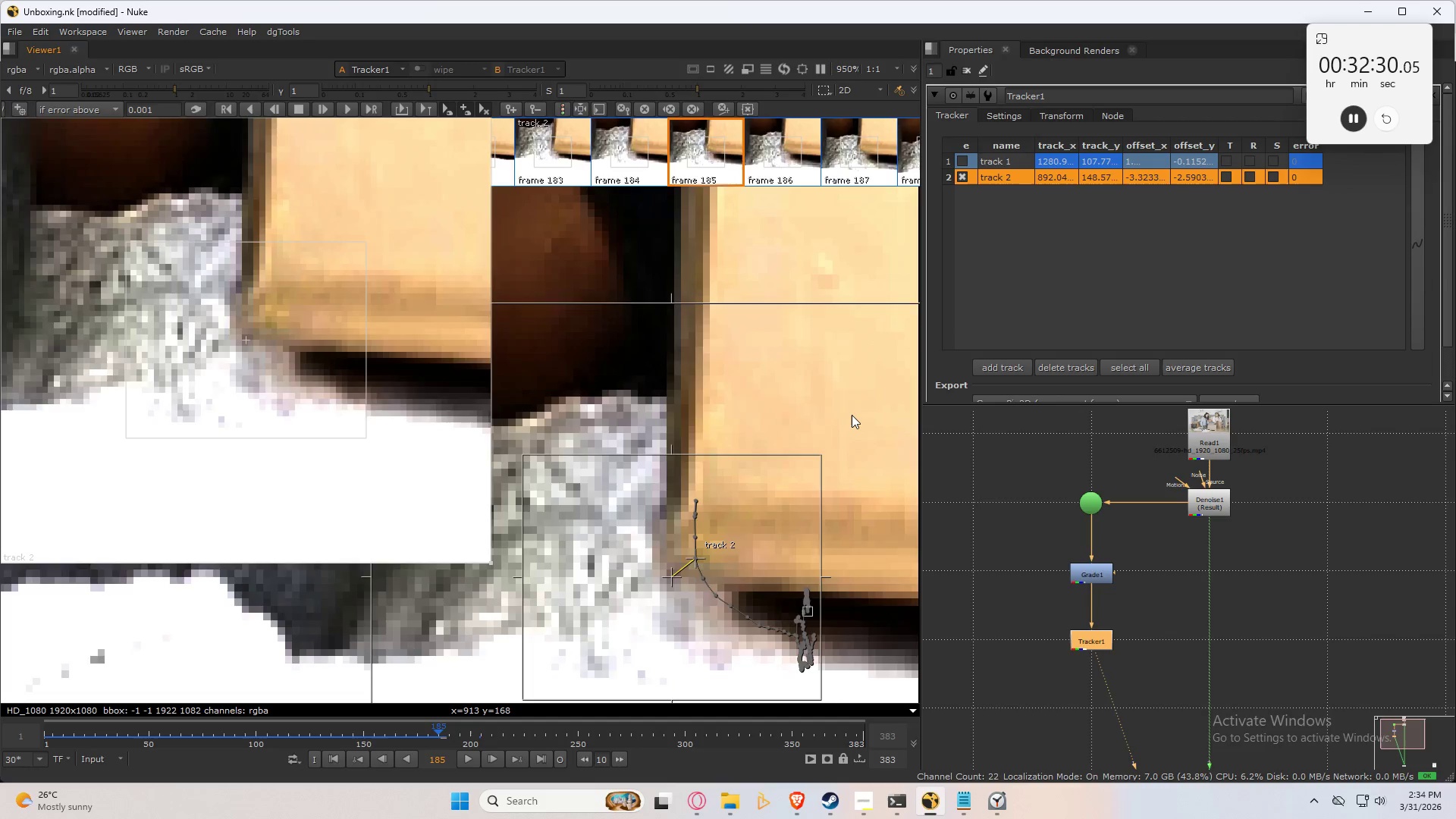 
key(ArrowLeft)
 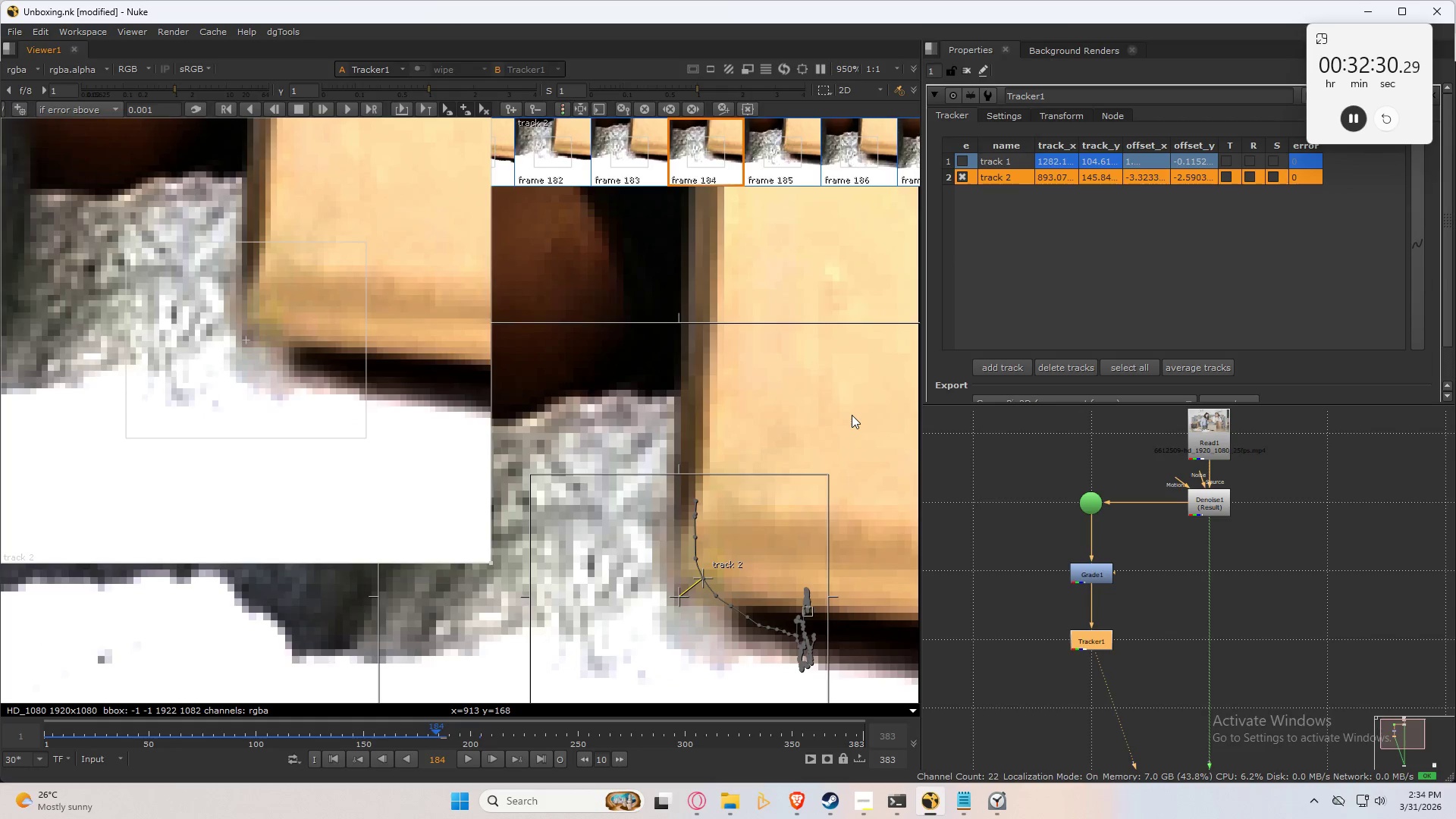 
key(ArrowLeft)
 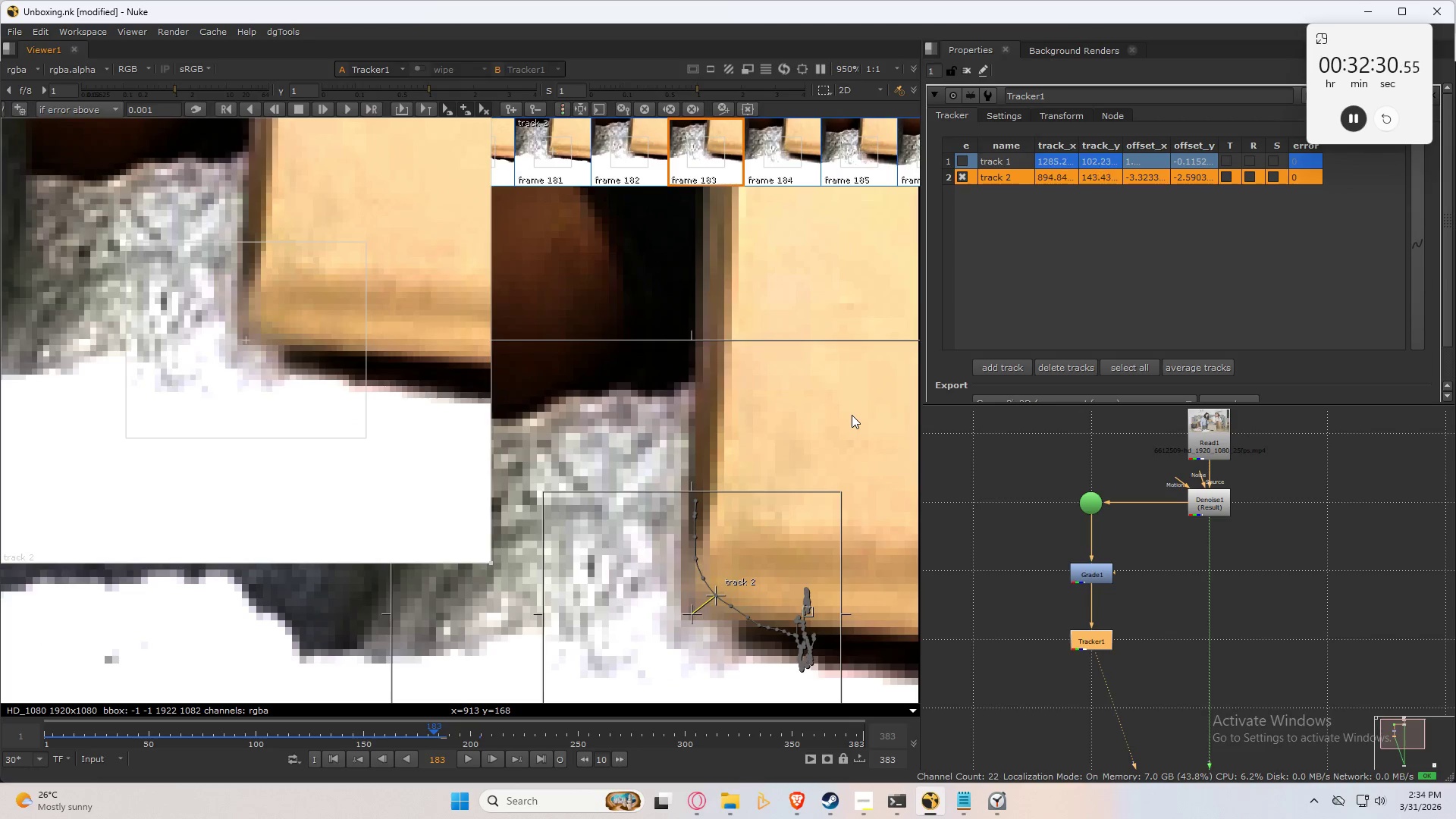 
key(ArrowLeft)
 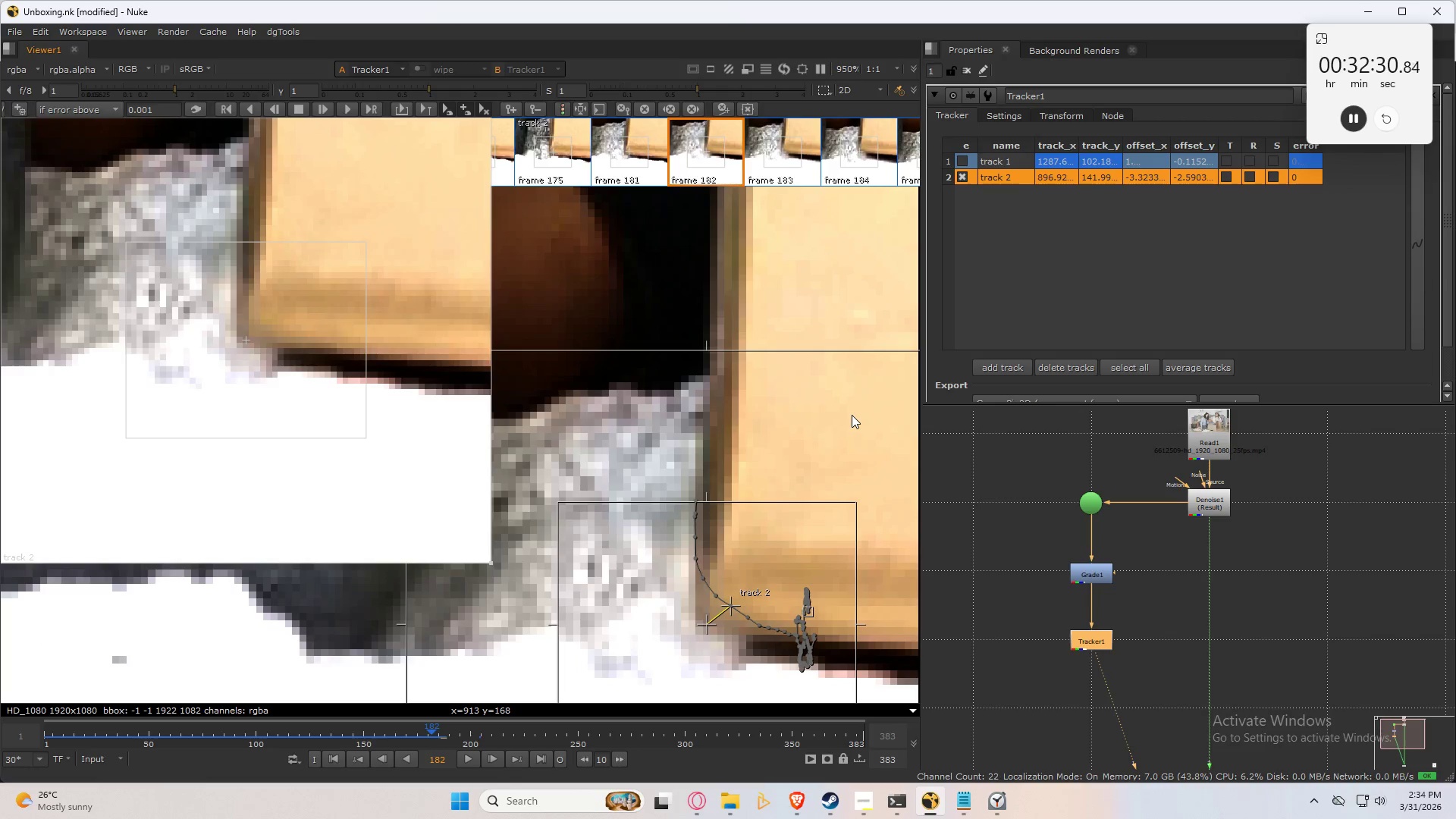 
key(ArrowRight)
 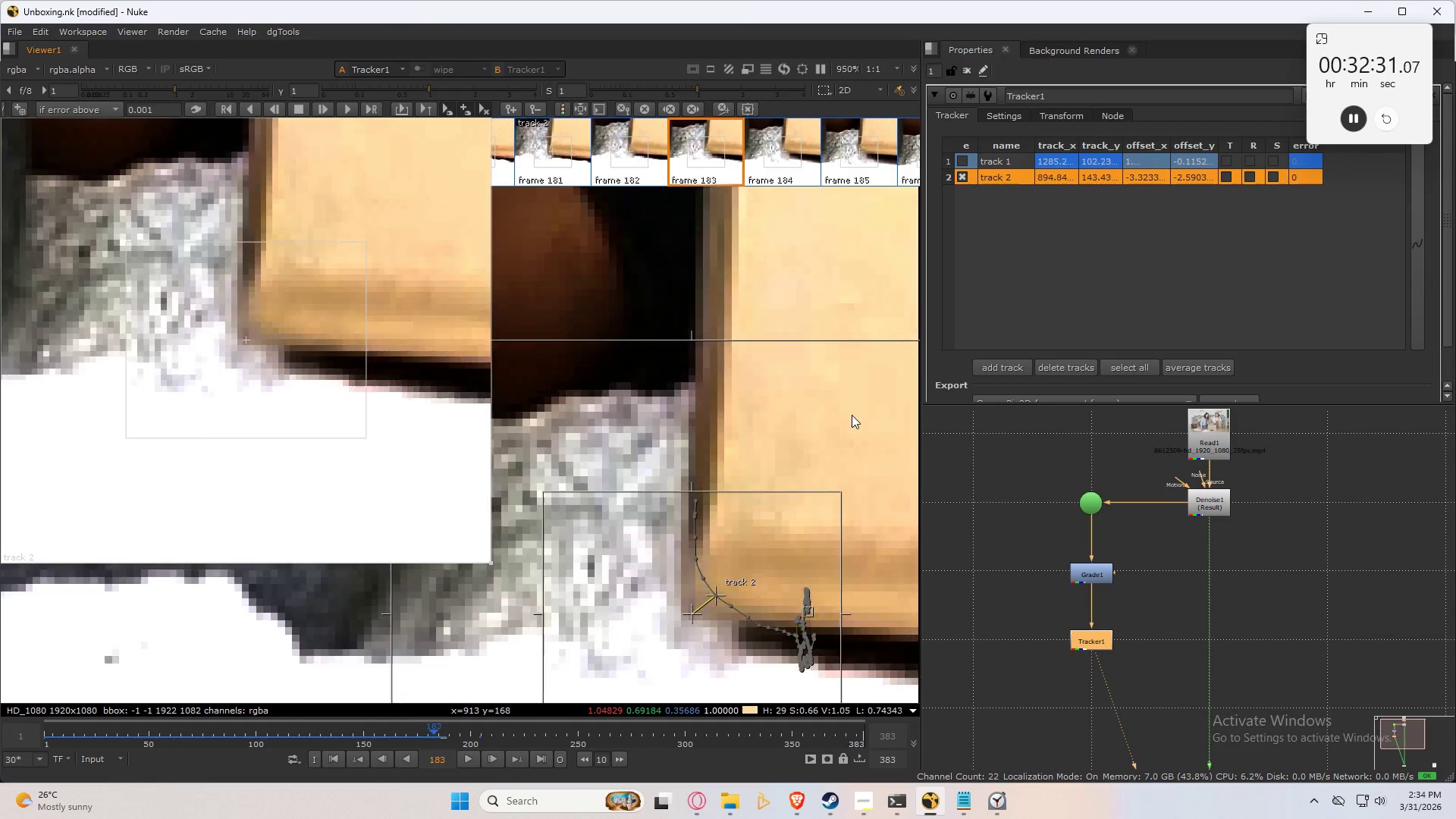 
key(ArrowRight)
 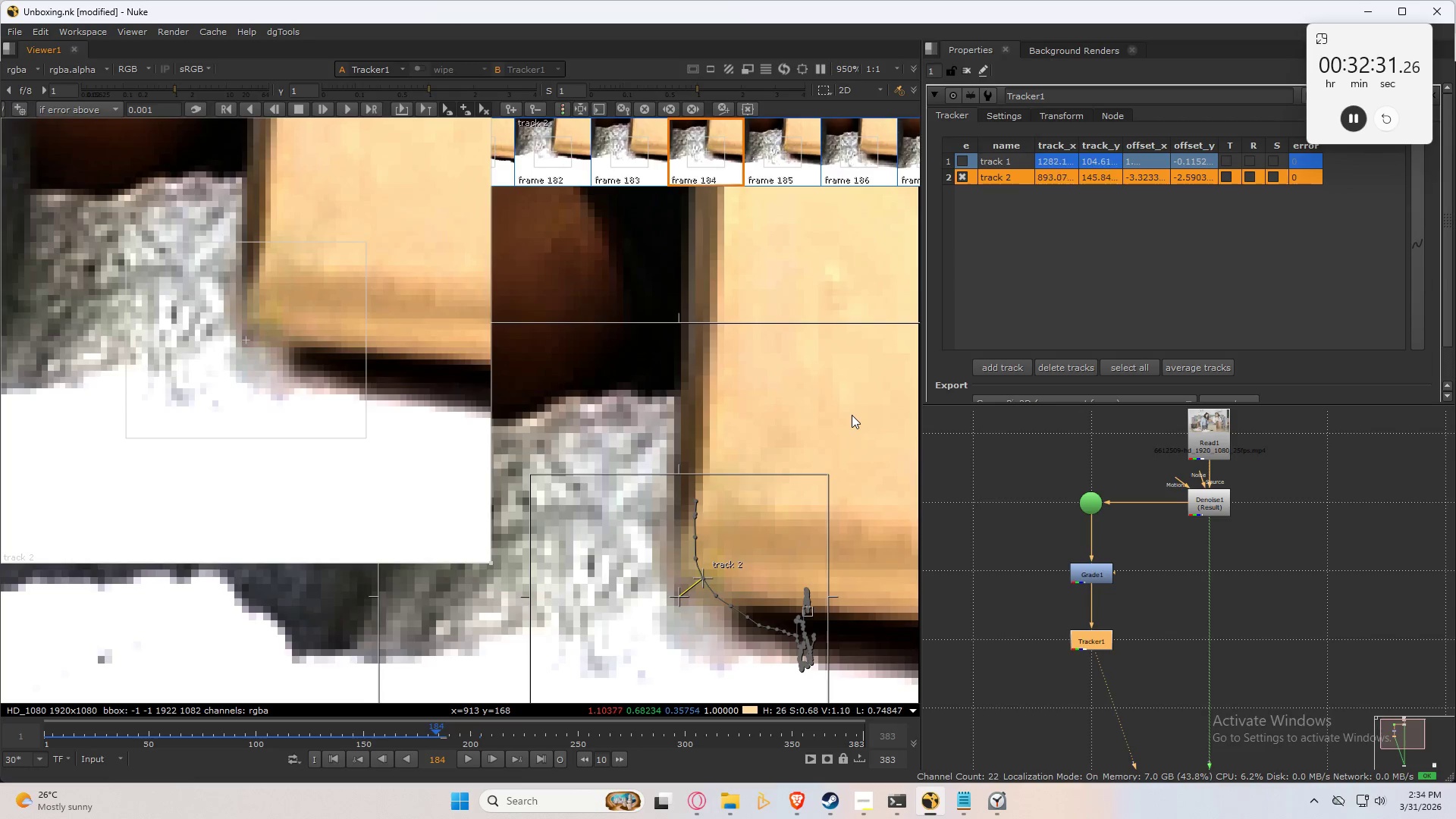 
key(ArrowRight)
 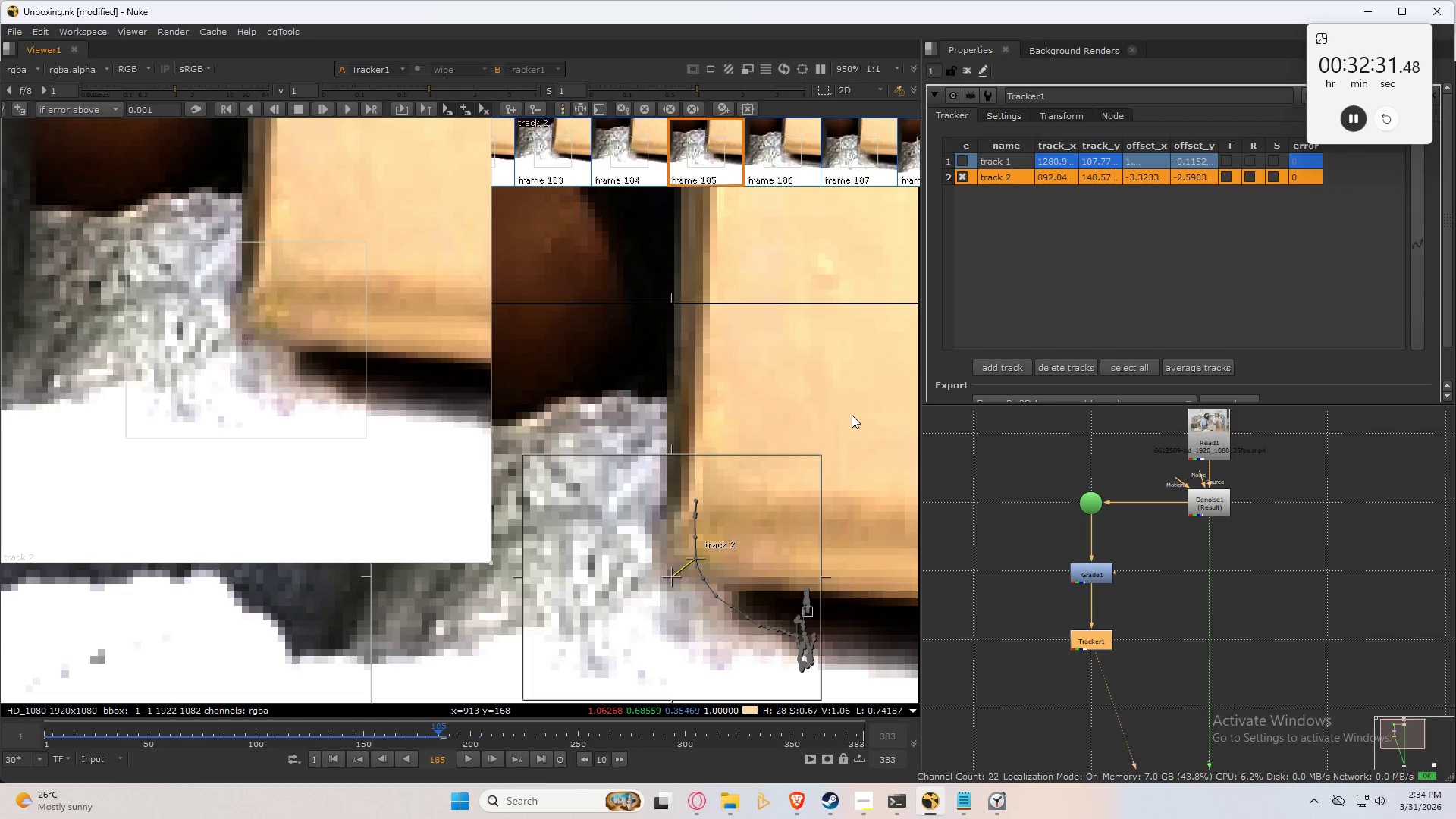 
key(ArrowRight)
 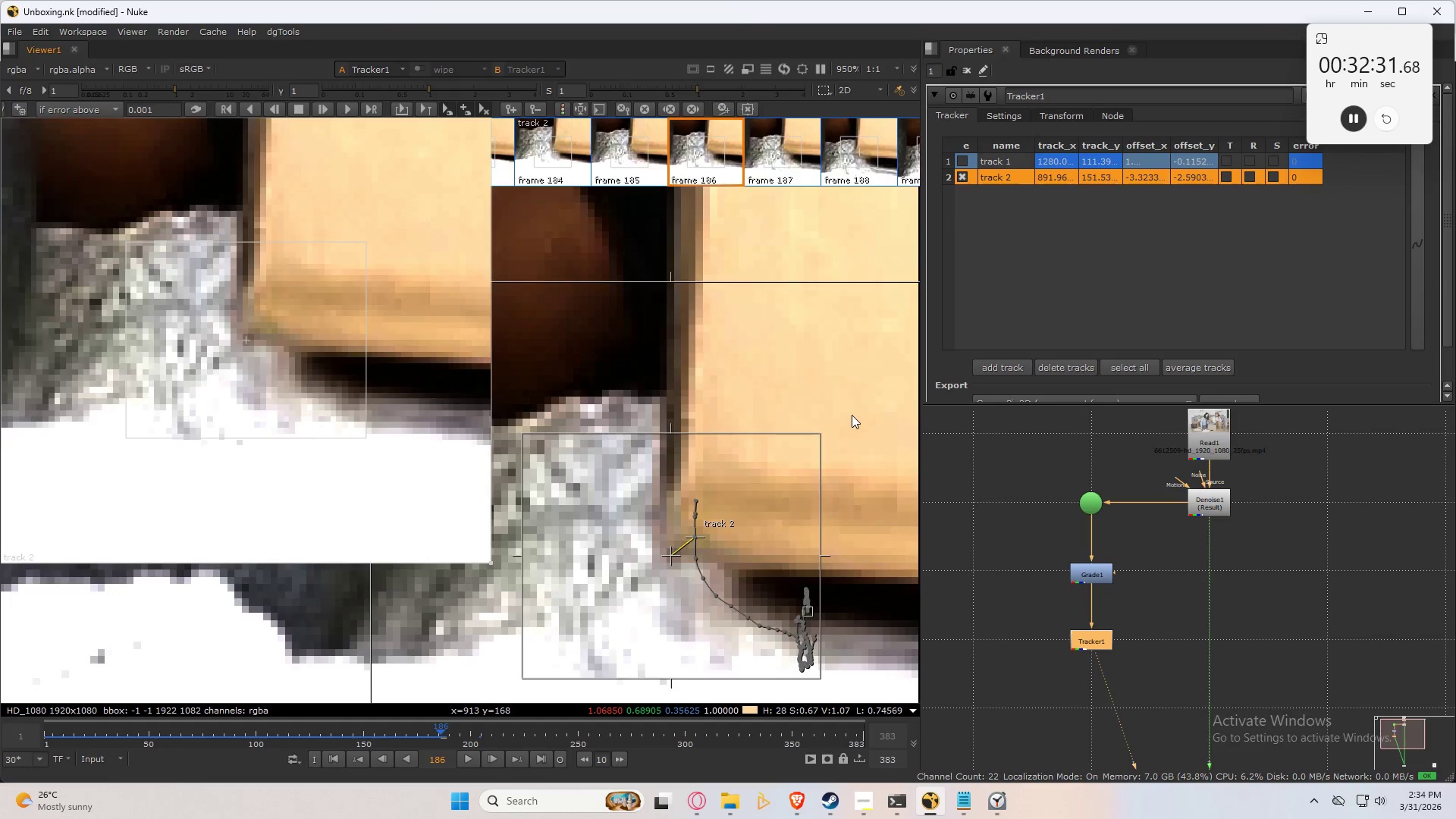 
key(ArrowRight)
 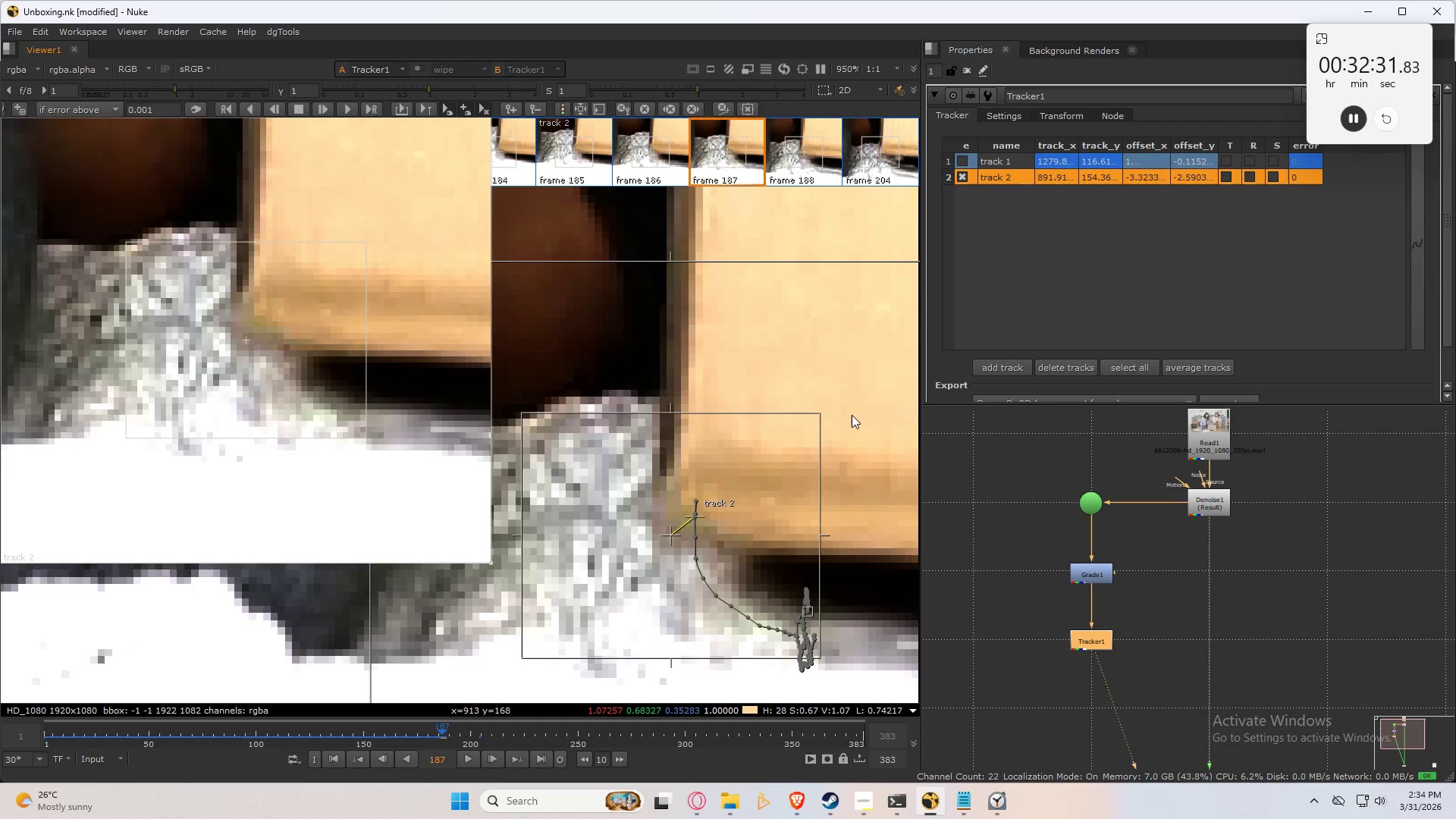 
key(ArrowRight)
 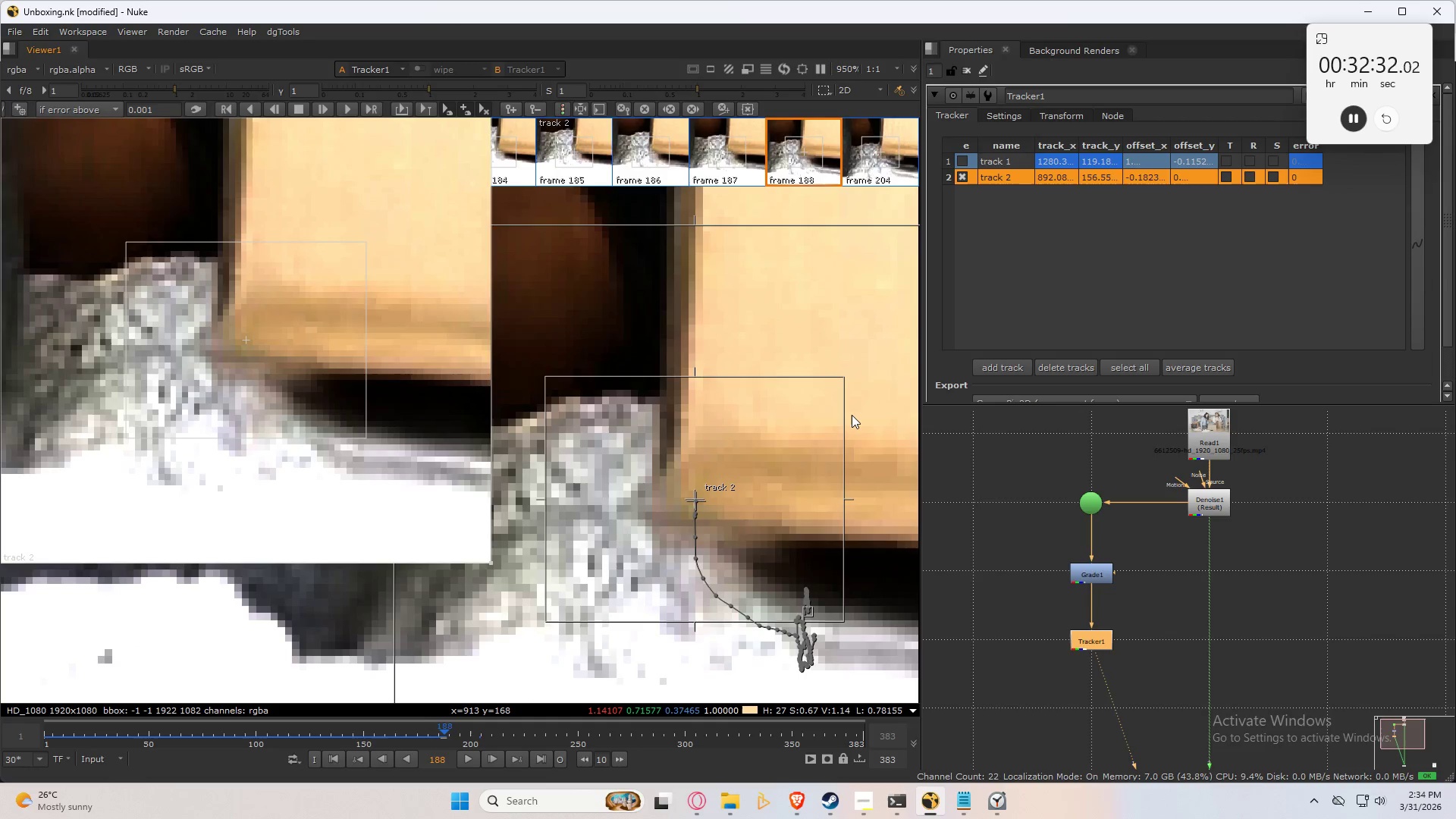 
key(ArrowRight)
 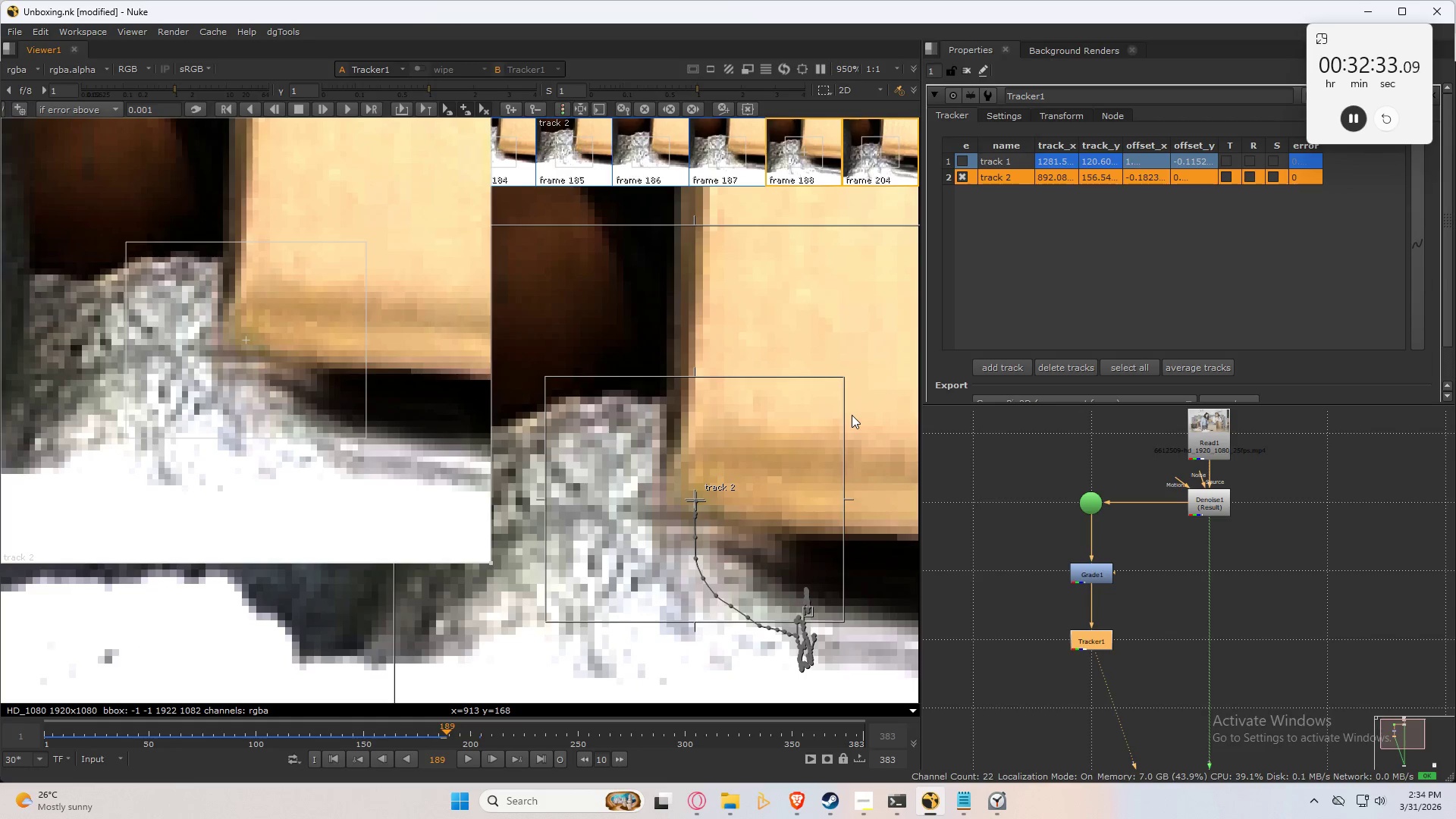 
key(ArrowLeft)
 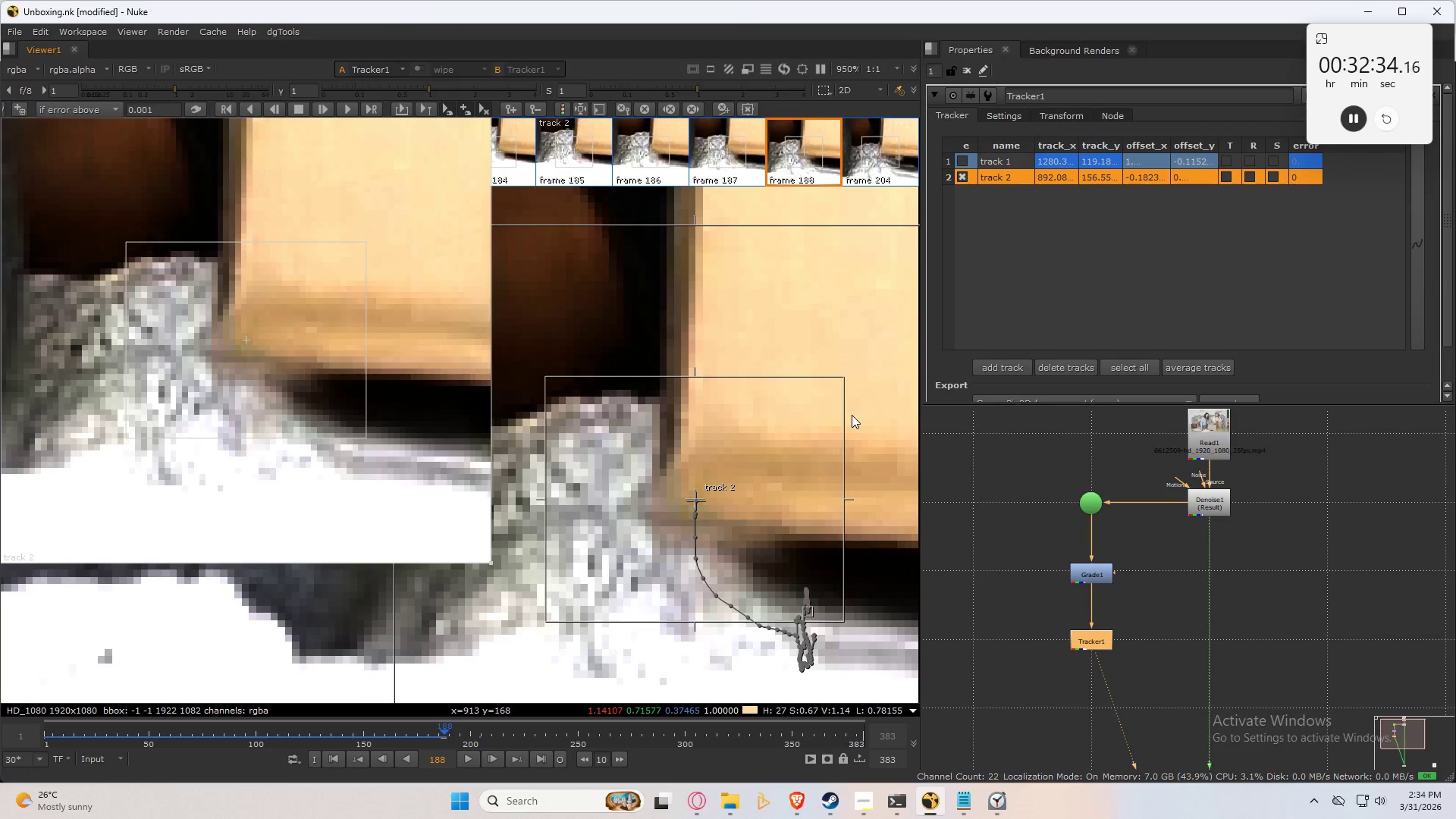 
type(cccccccc)
 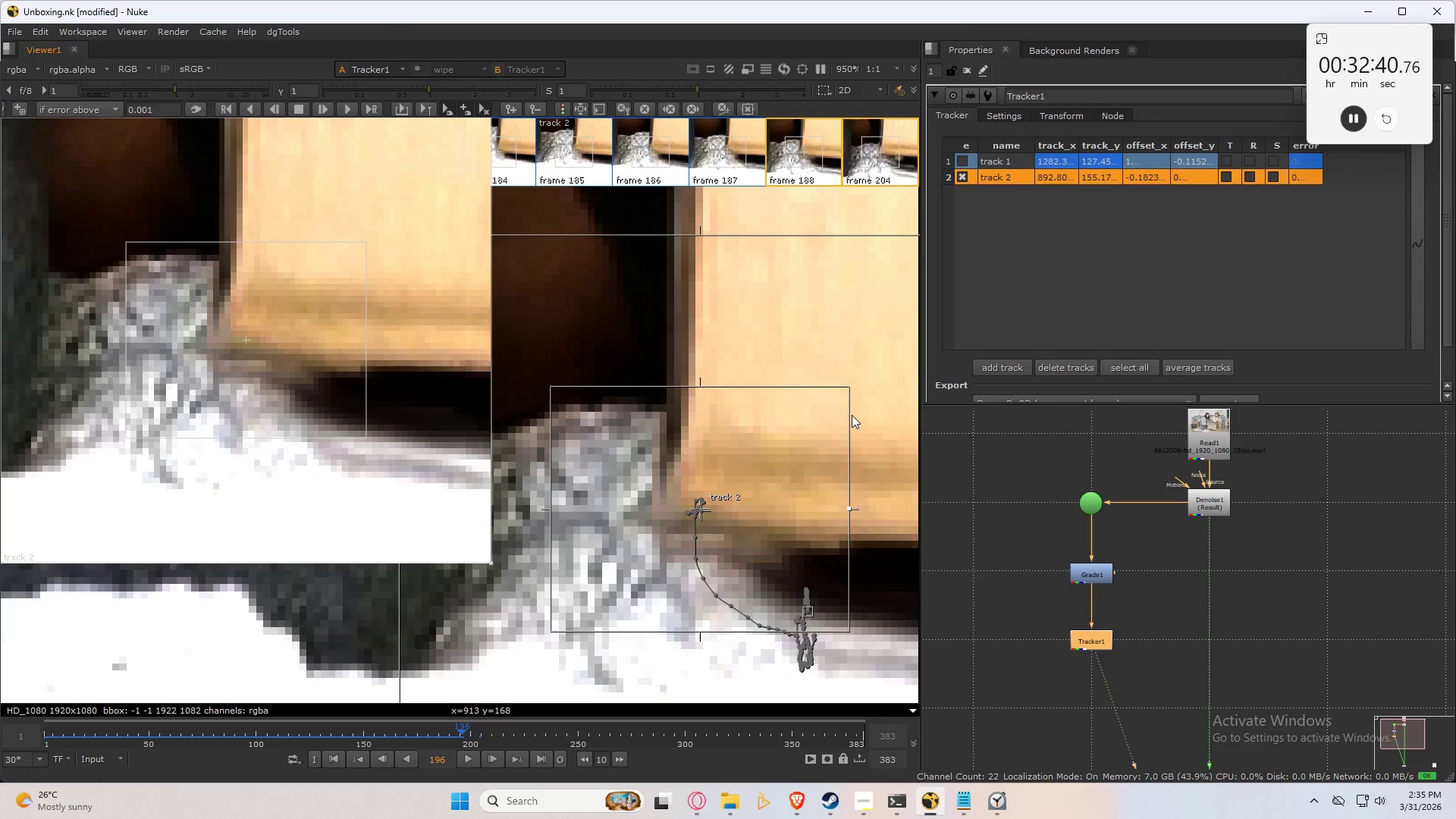 
key(ArrowLeft)
 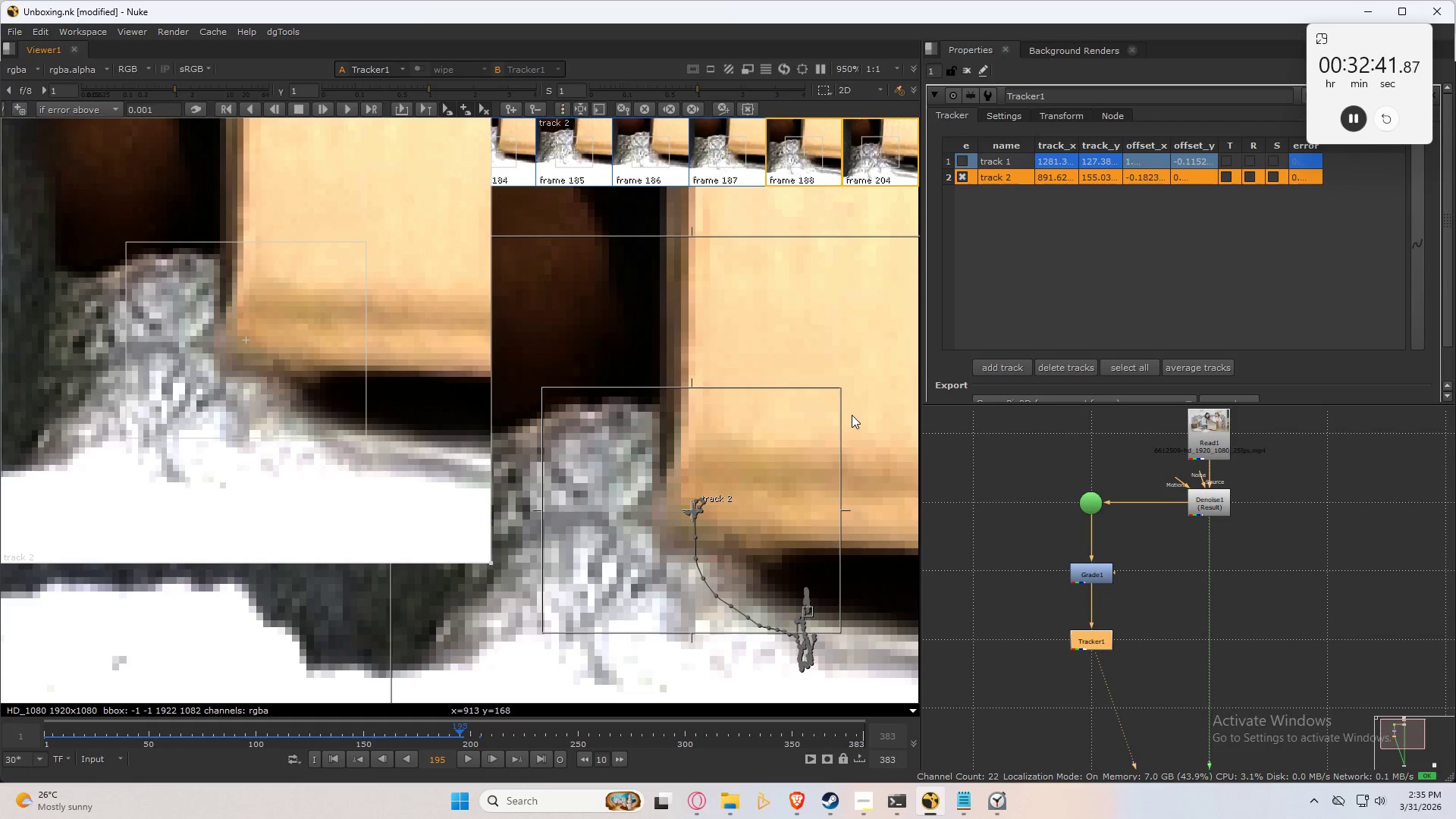 
key(ArrowRight)
 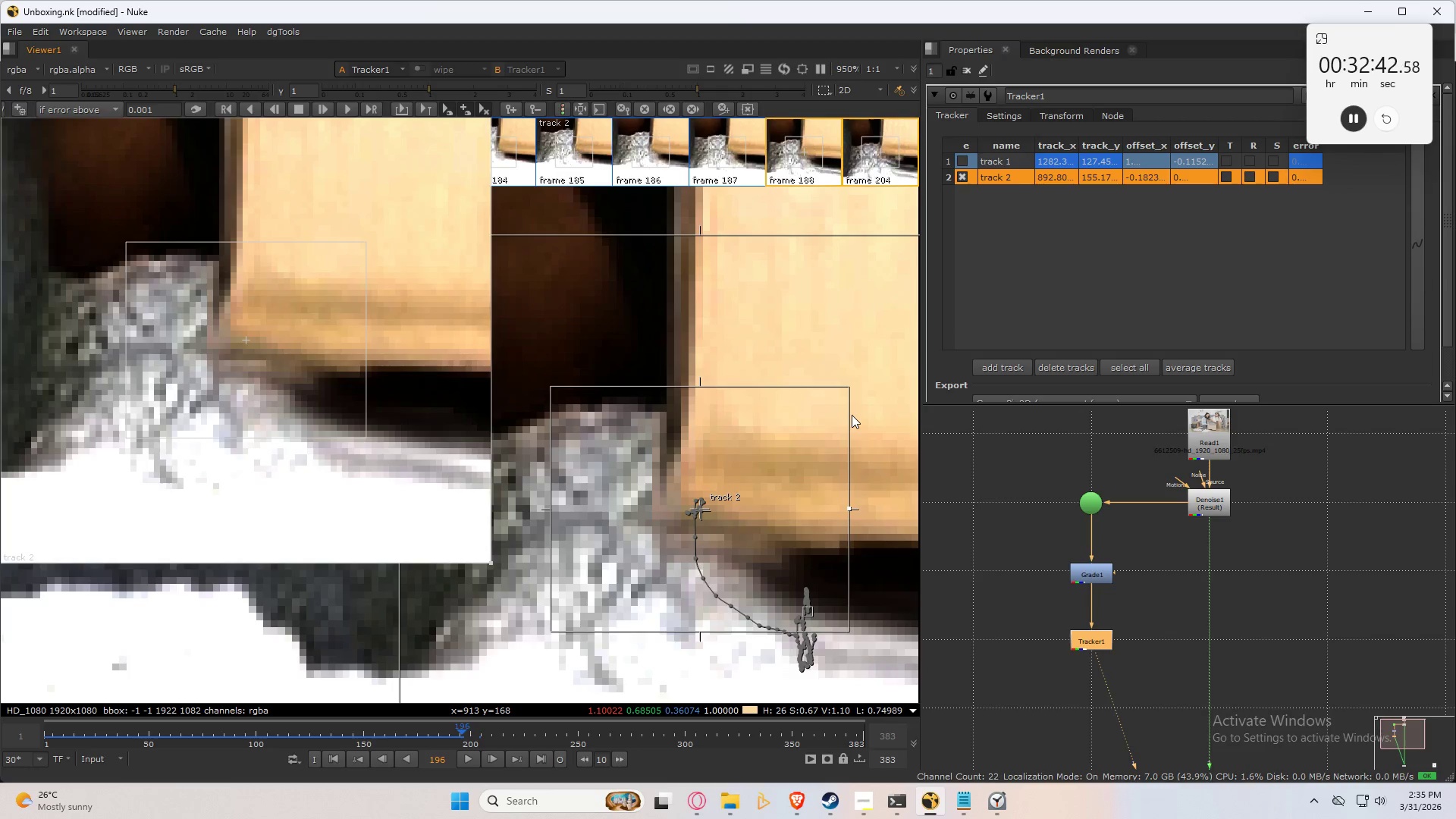 
key(Numpad8)
 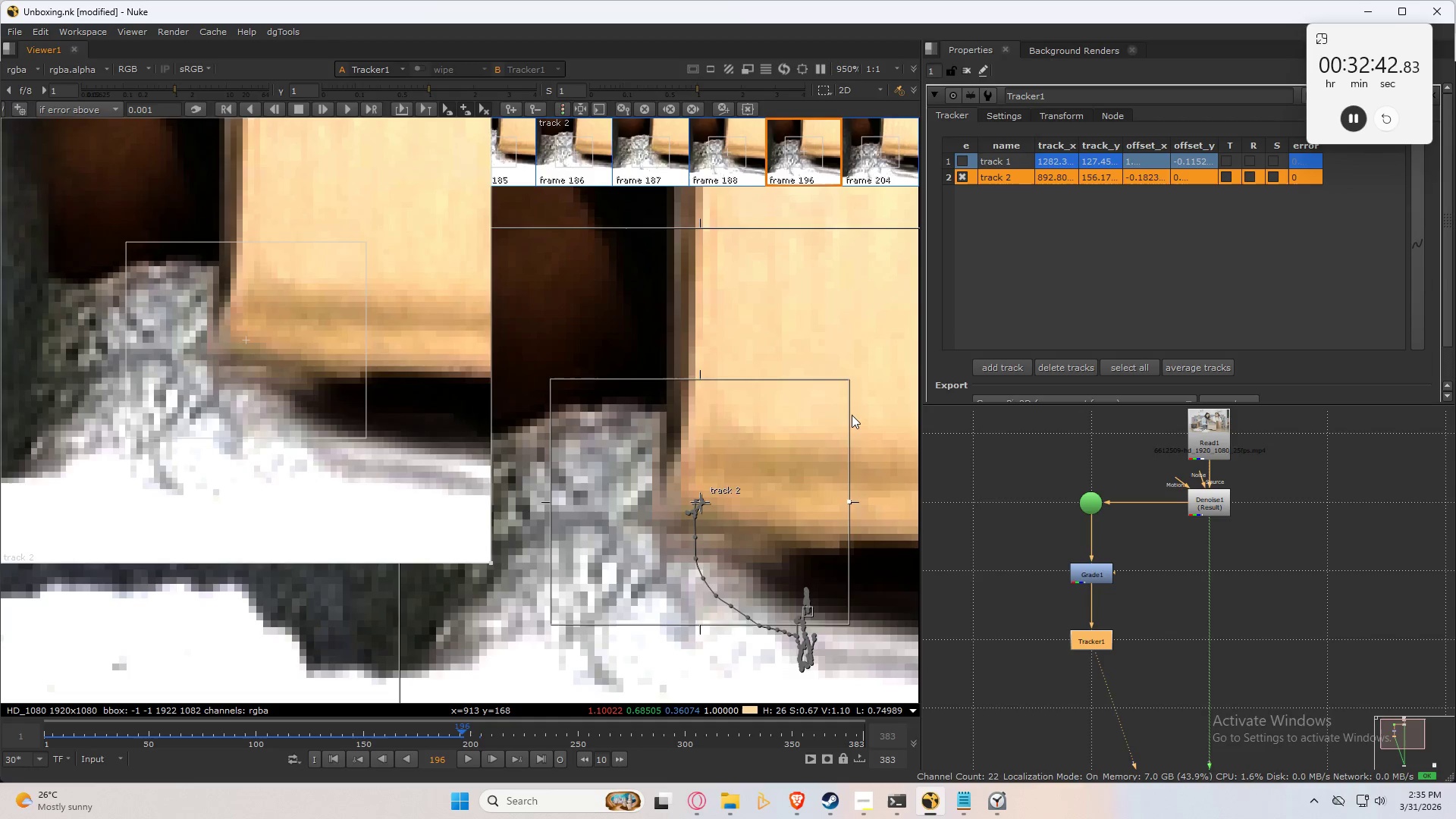 
key(Numpad8)
 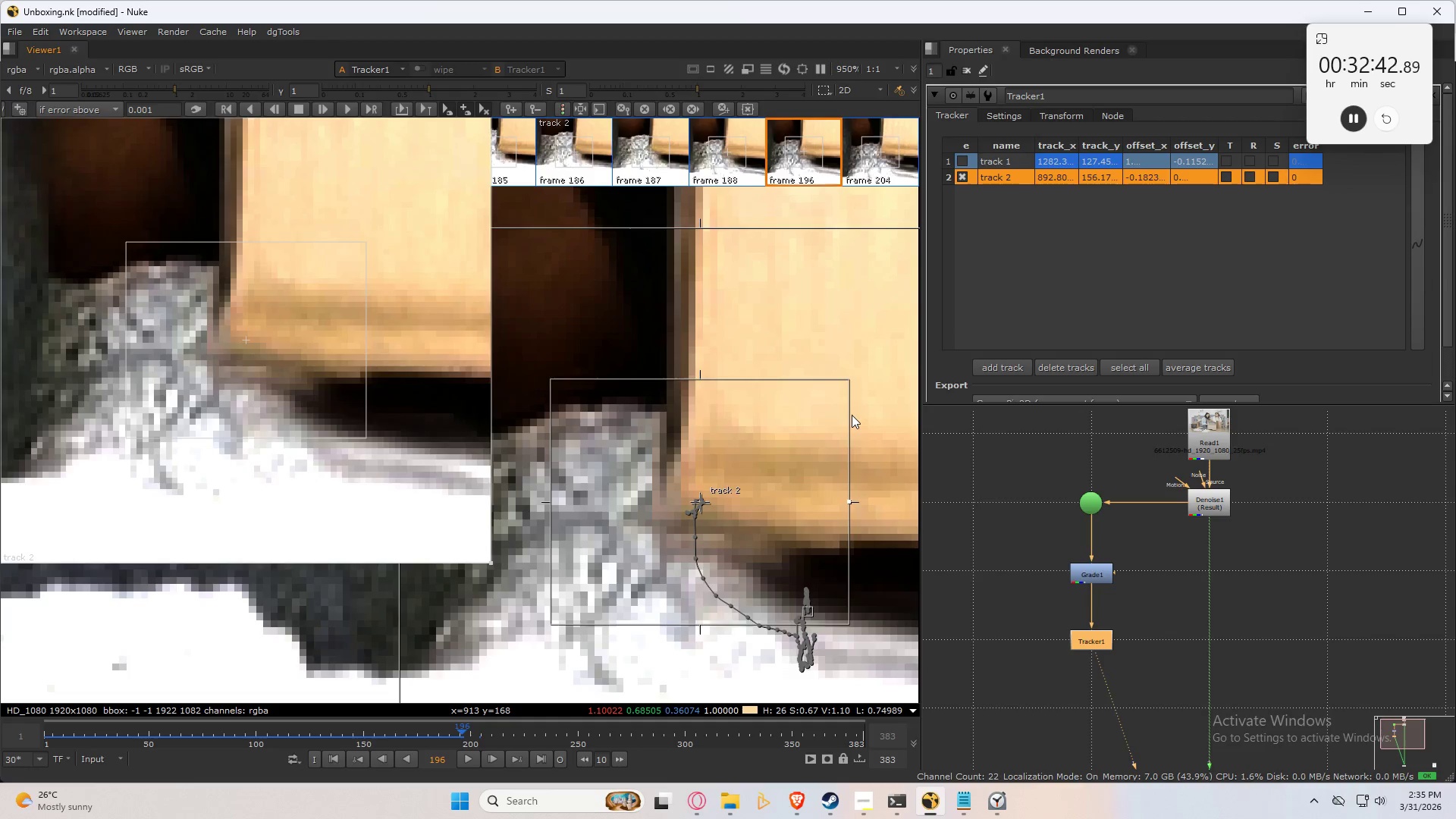 
key(Numpad7)
 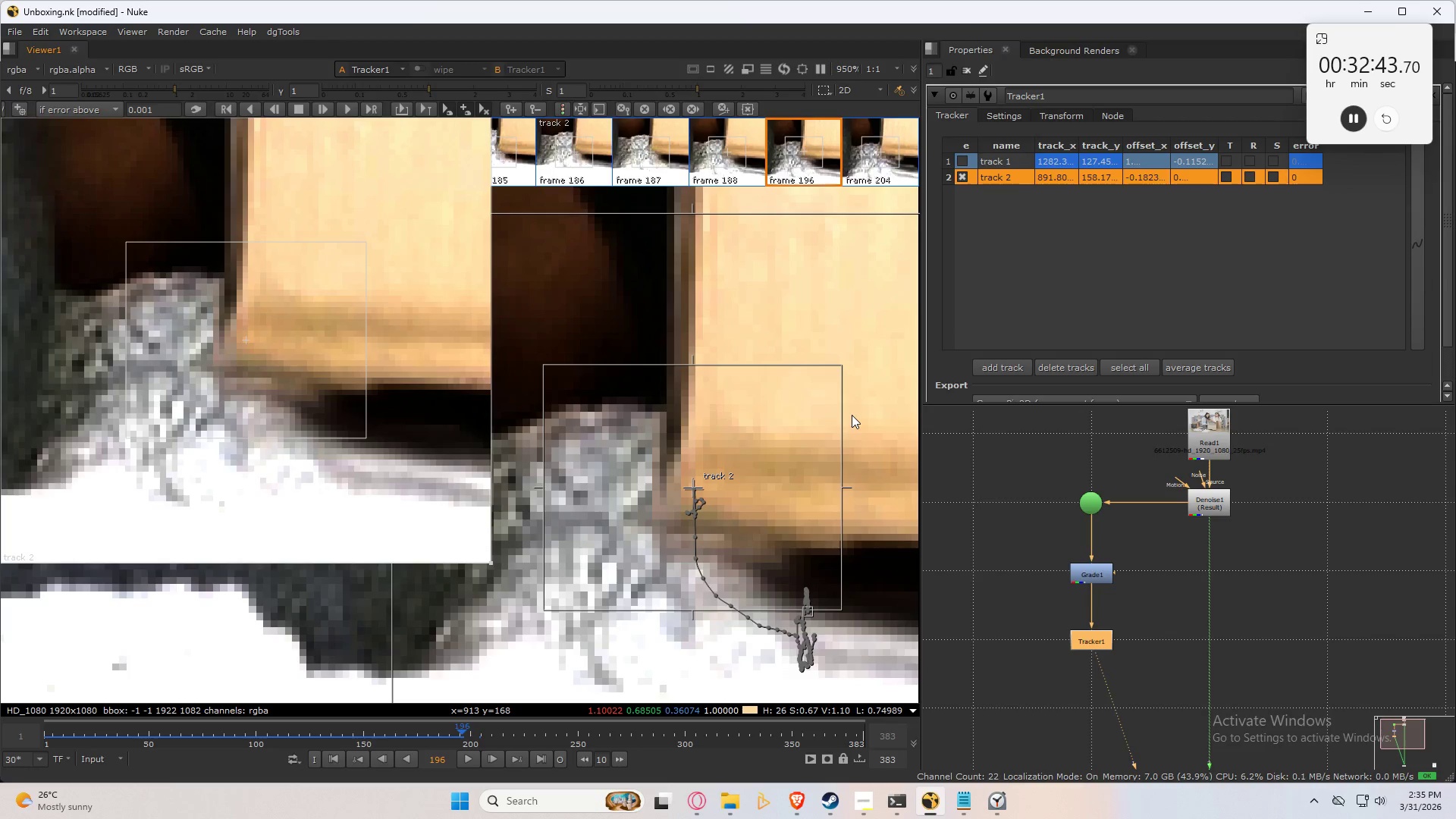 
key(Numpad2)
 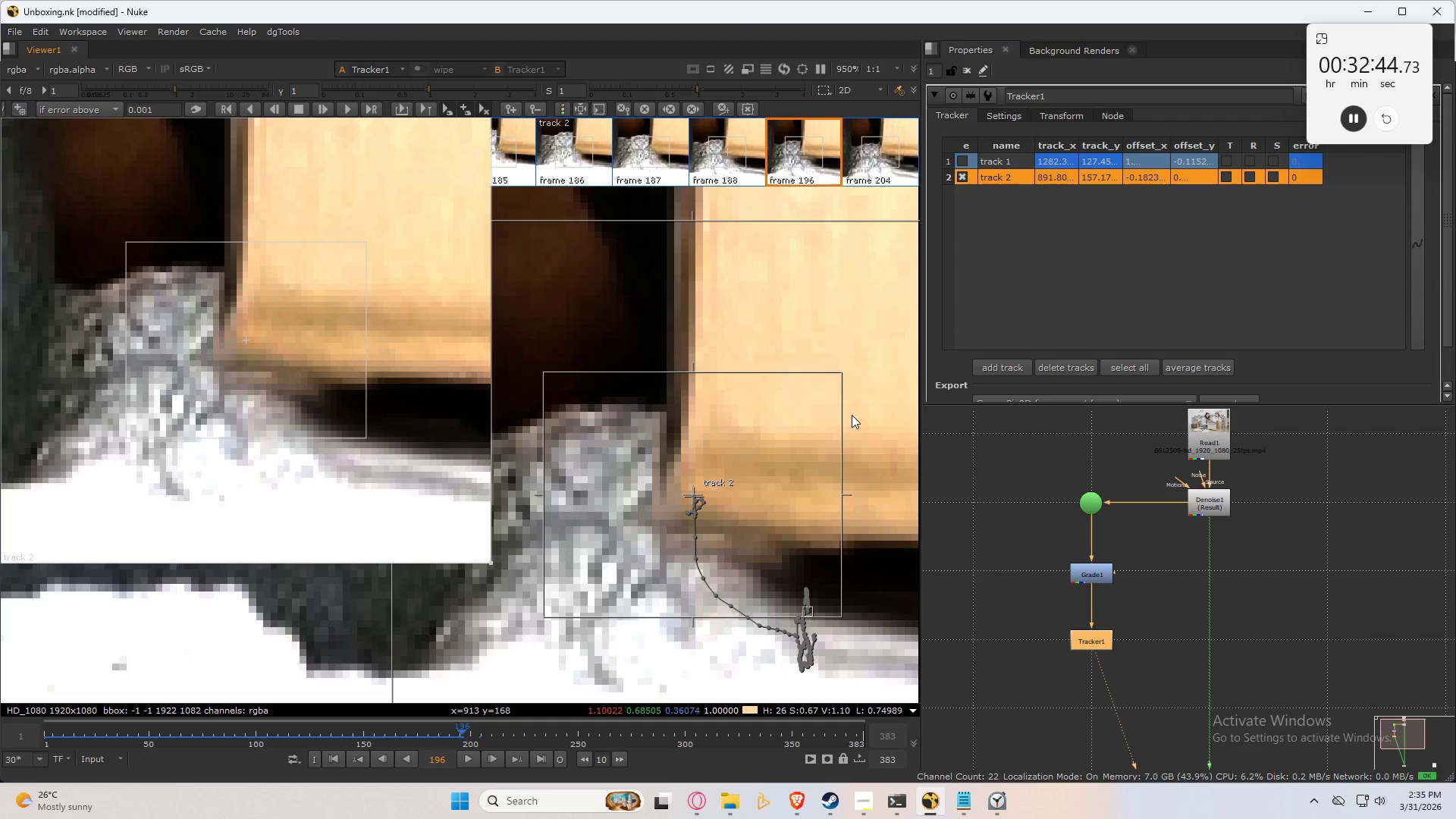 
key(ArrowLeft)
 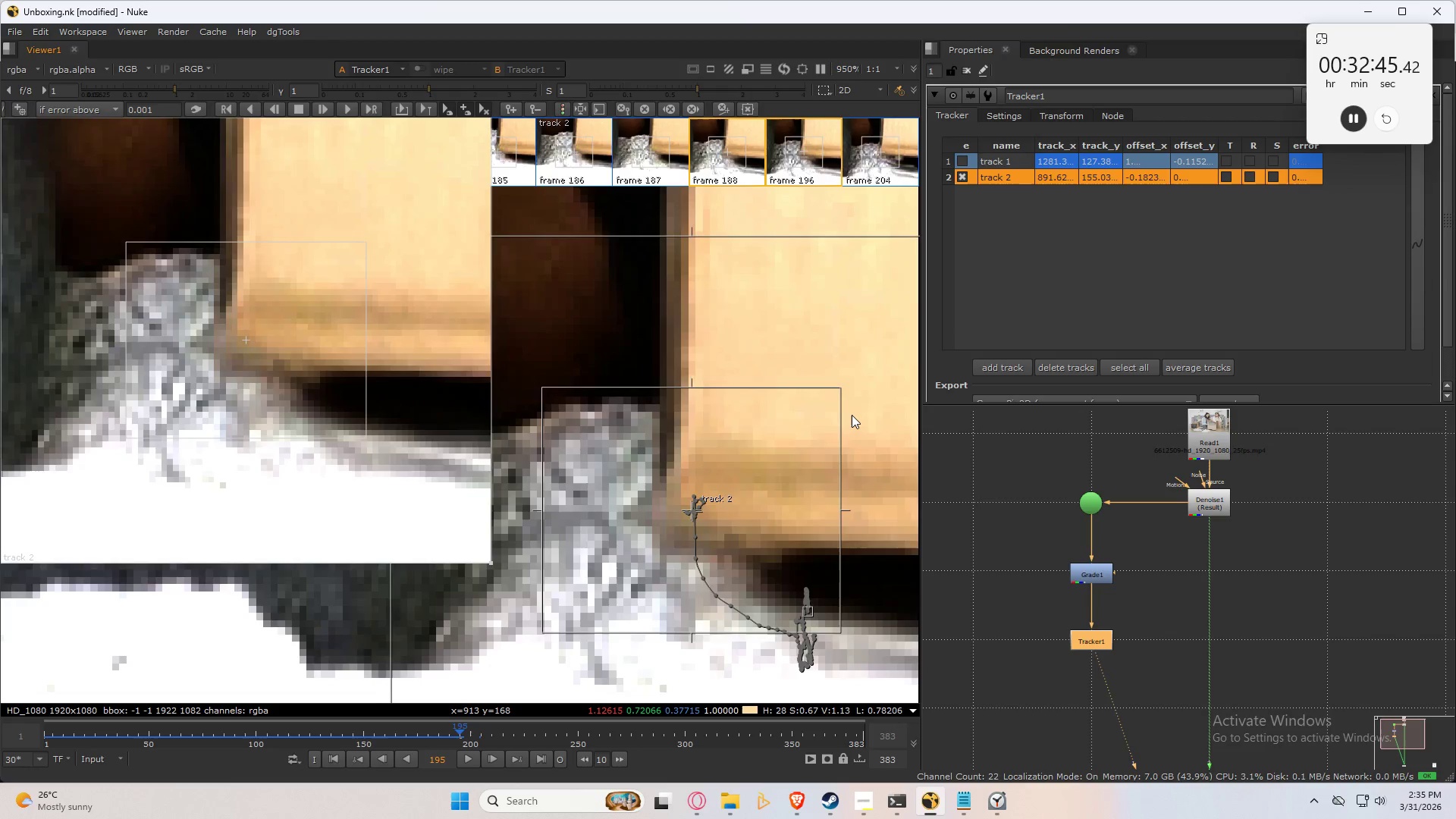 
key(ArrowRight)
 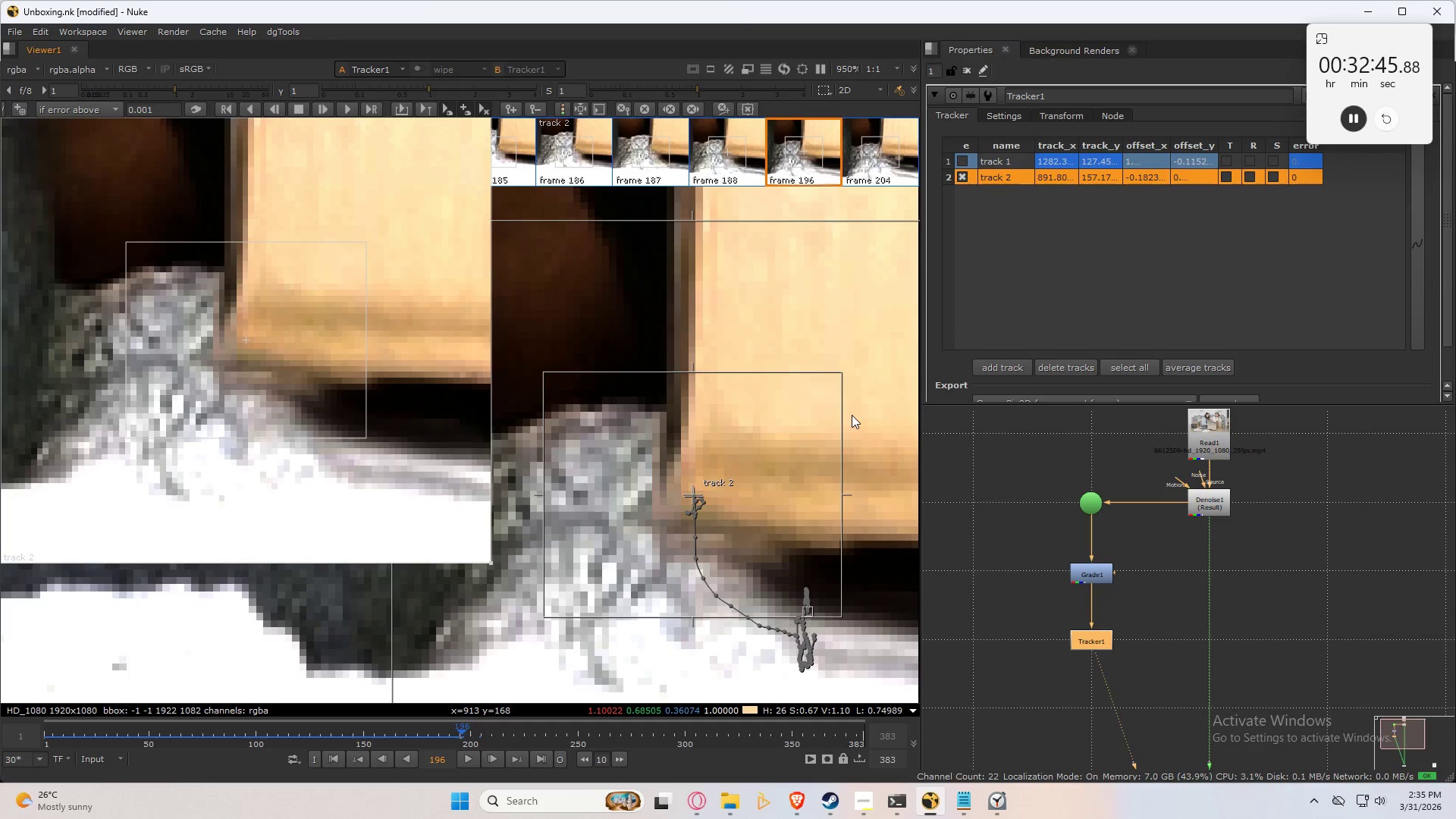 
key(ArrowLeft)
 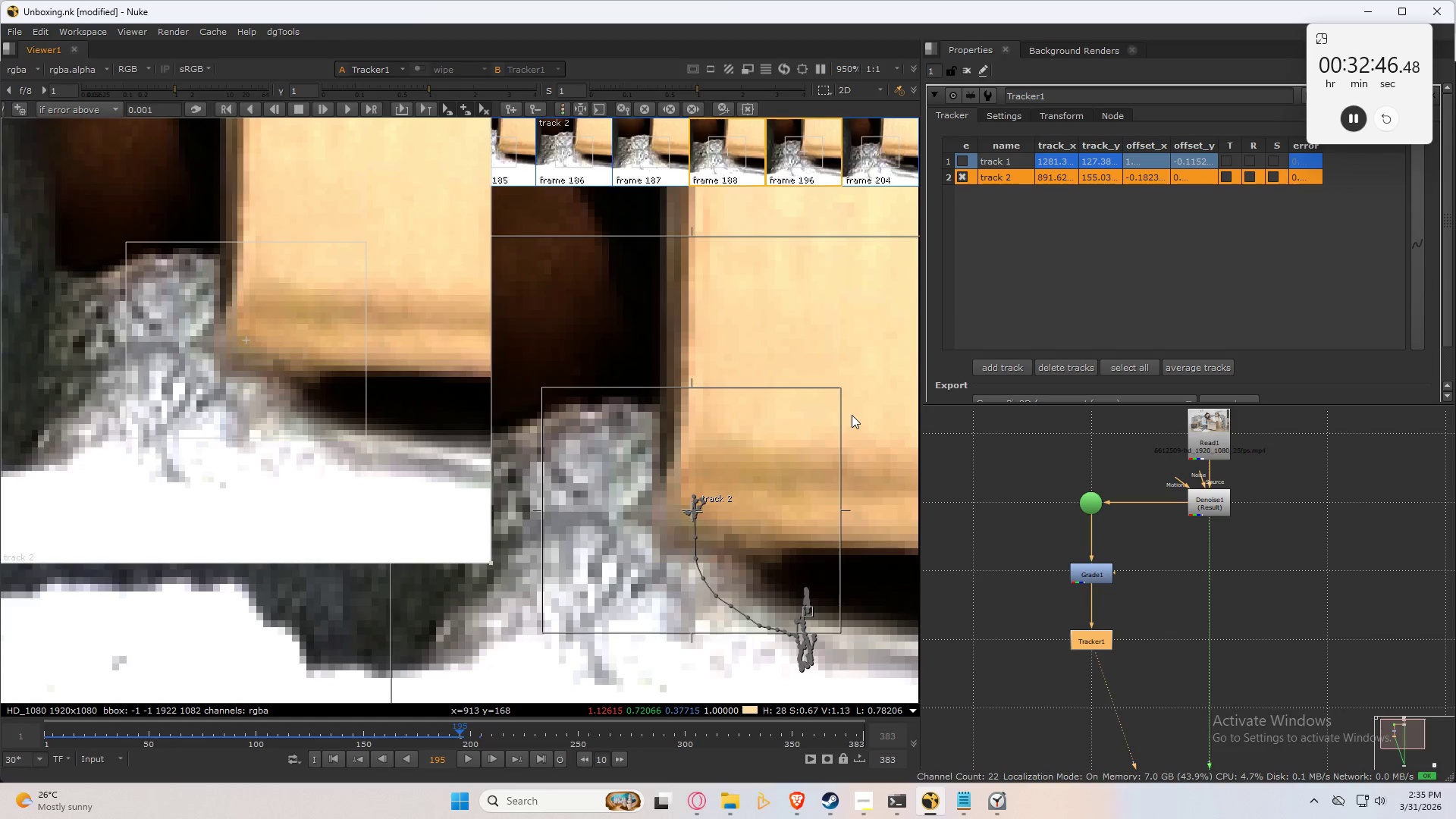 
key(ArrowRight)
 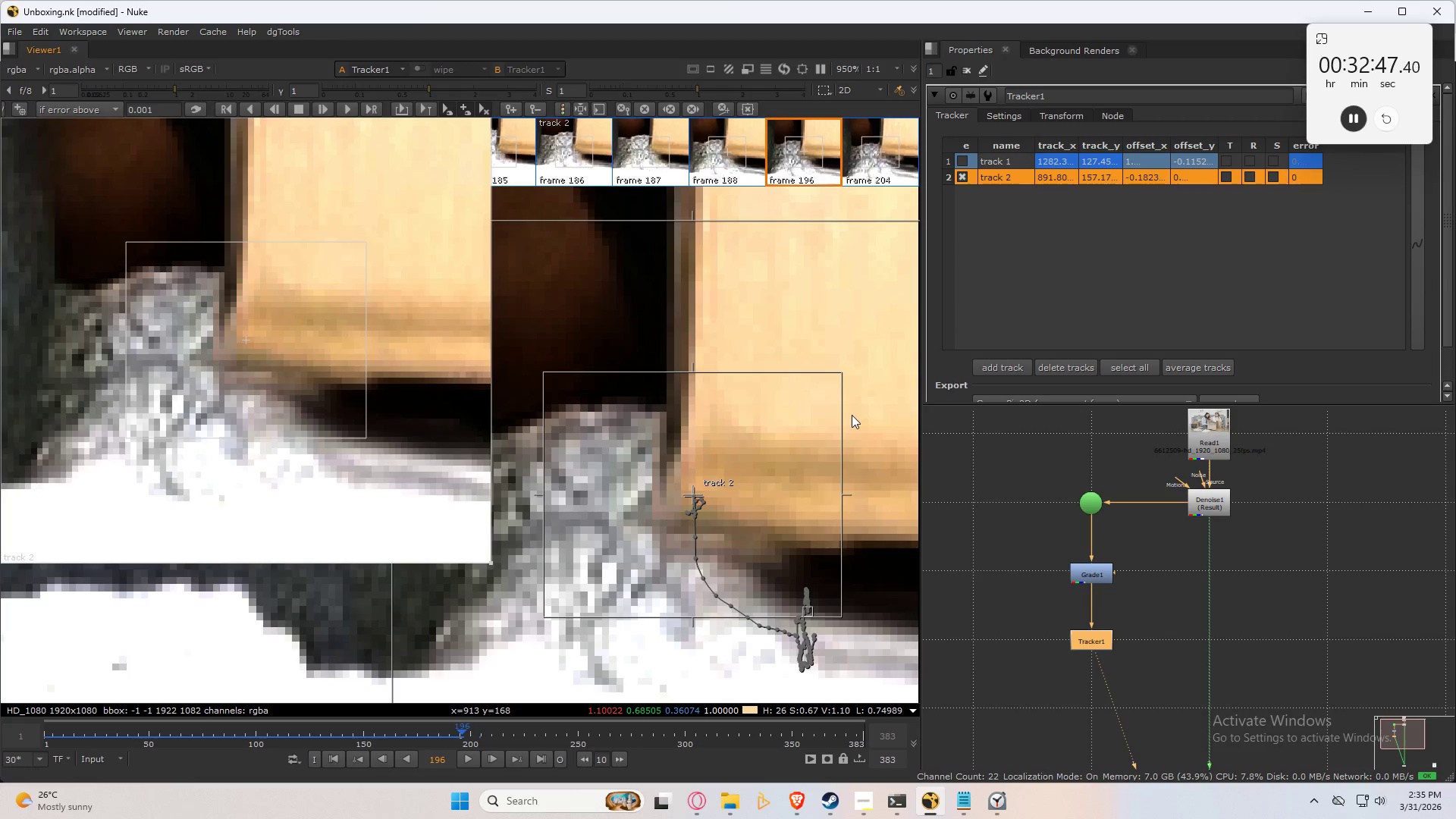 
key(Control+Numpad1)
 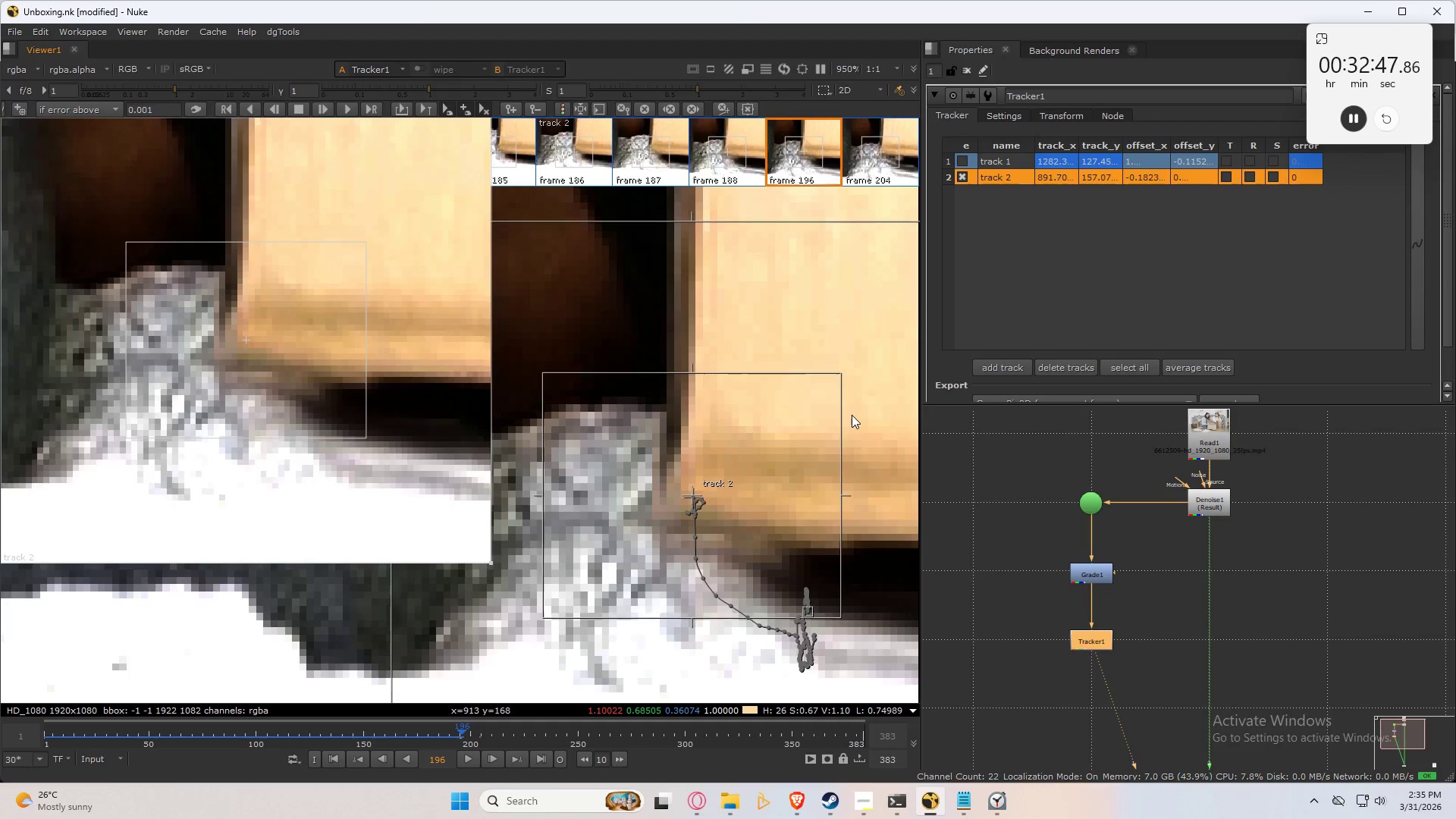 
key(Control+Numpad1)
 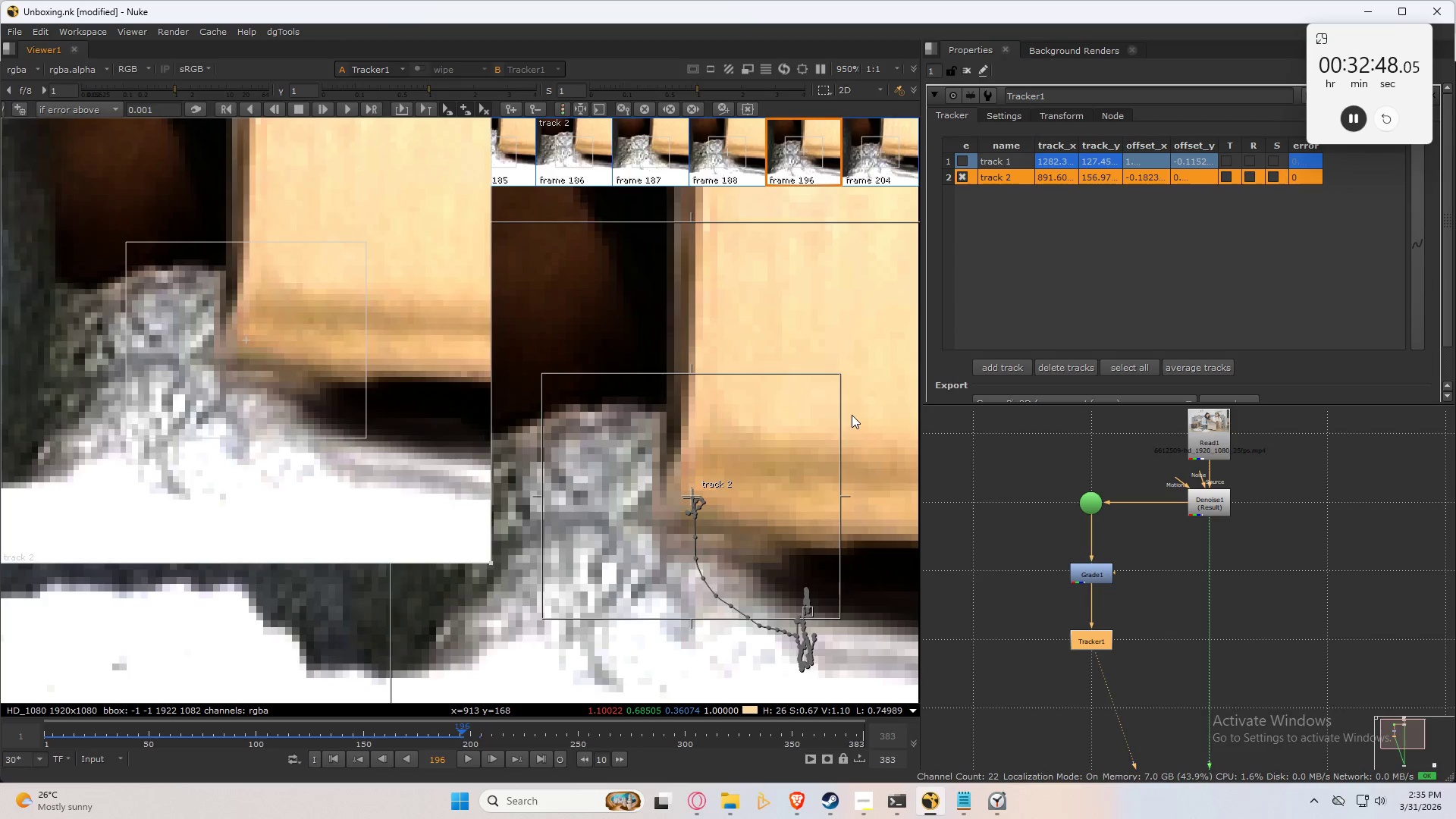 
key(Control+Numpad1)
 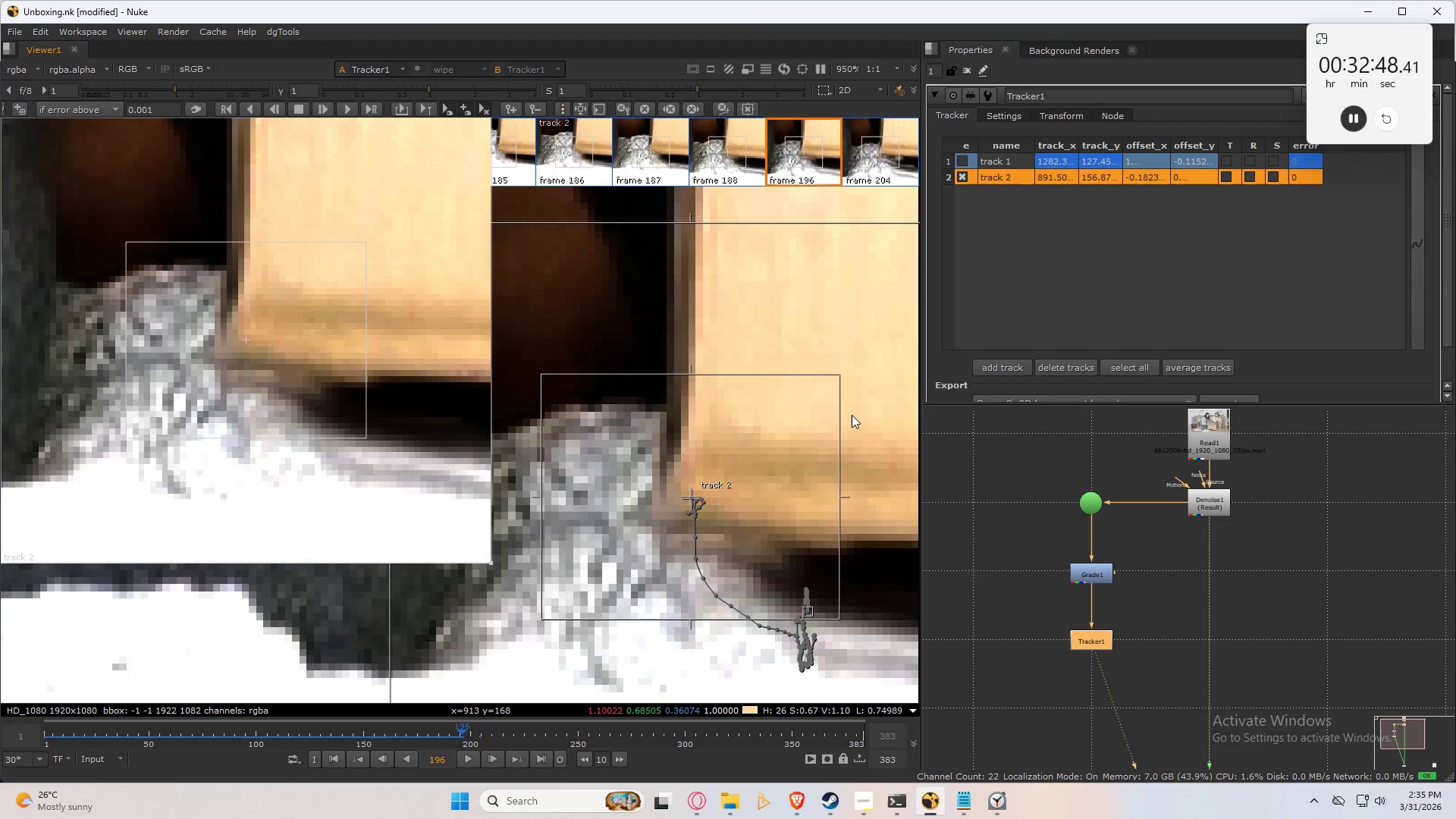 
key(Control+Numpad2)
 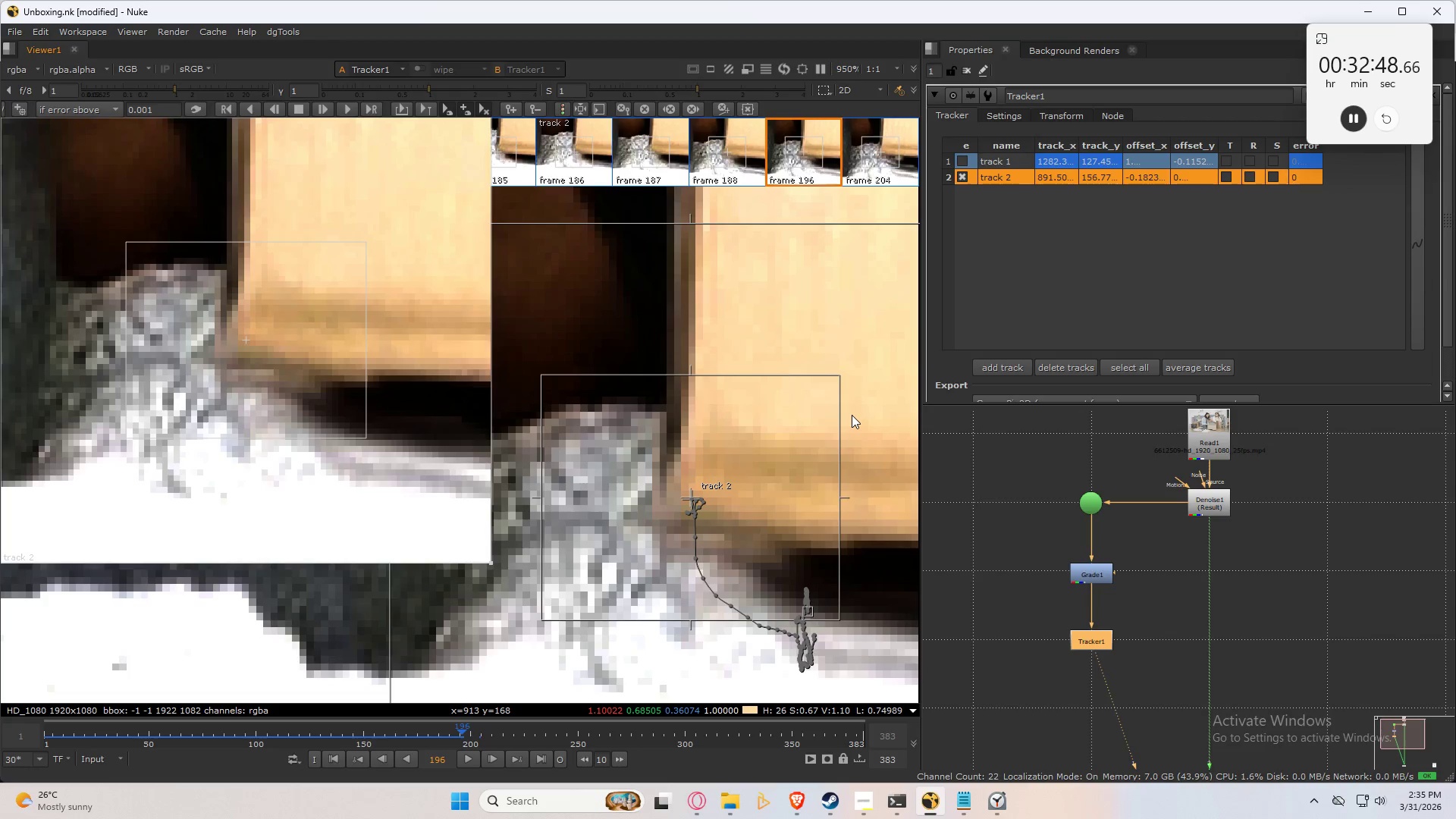 
key(Control+Numpad2)
 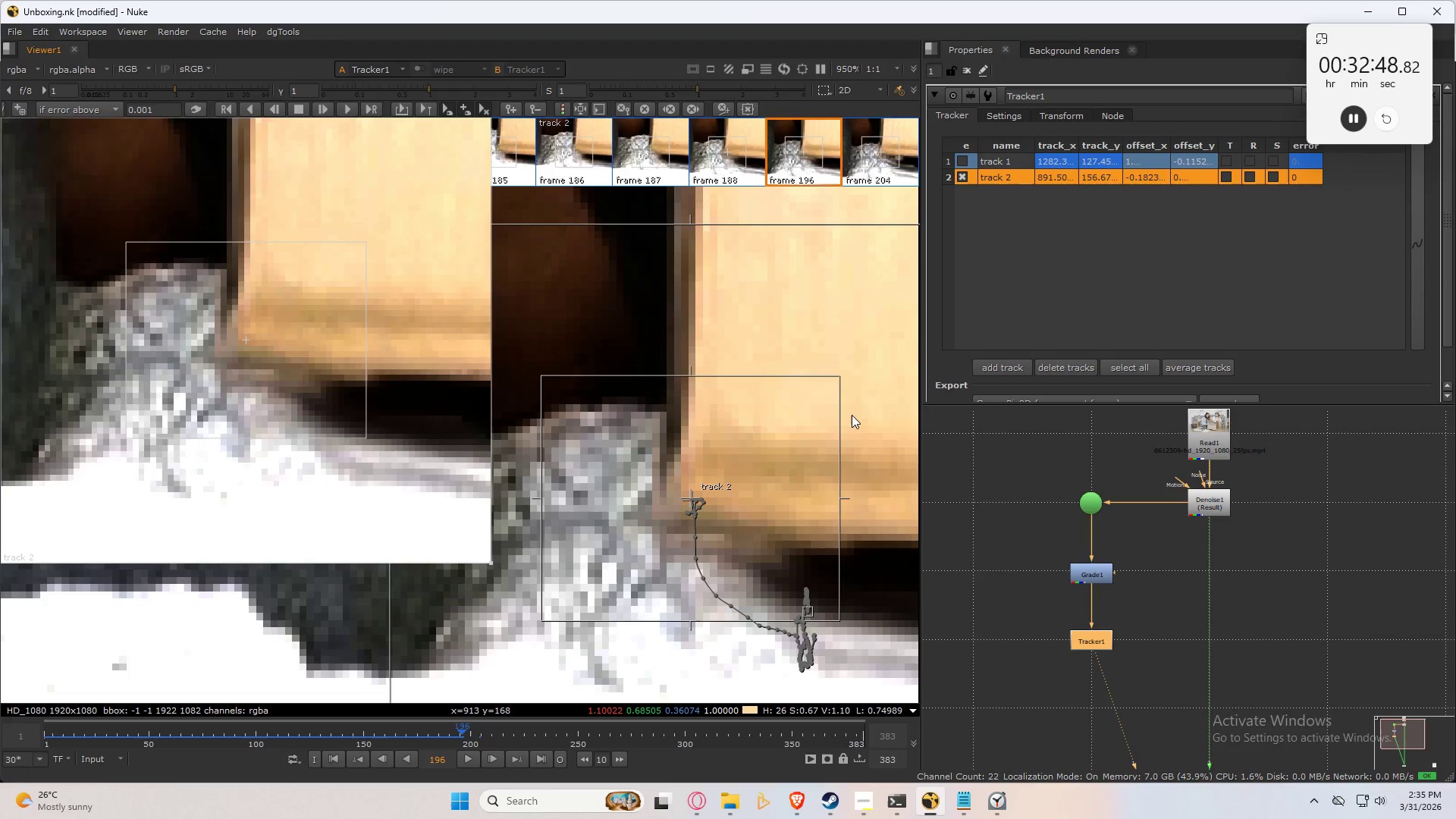 
key(Control+Numpad2)
 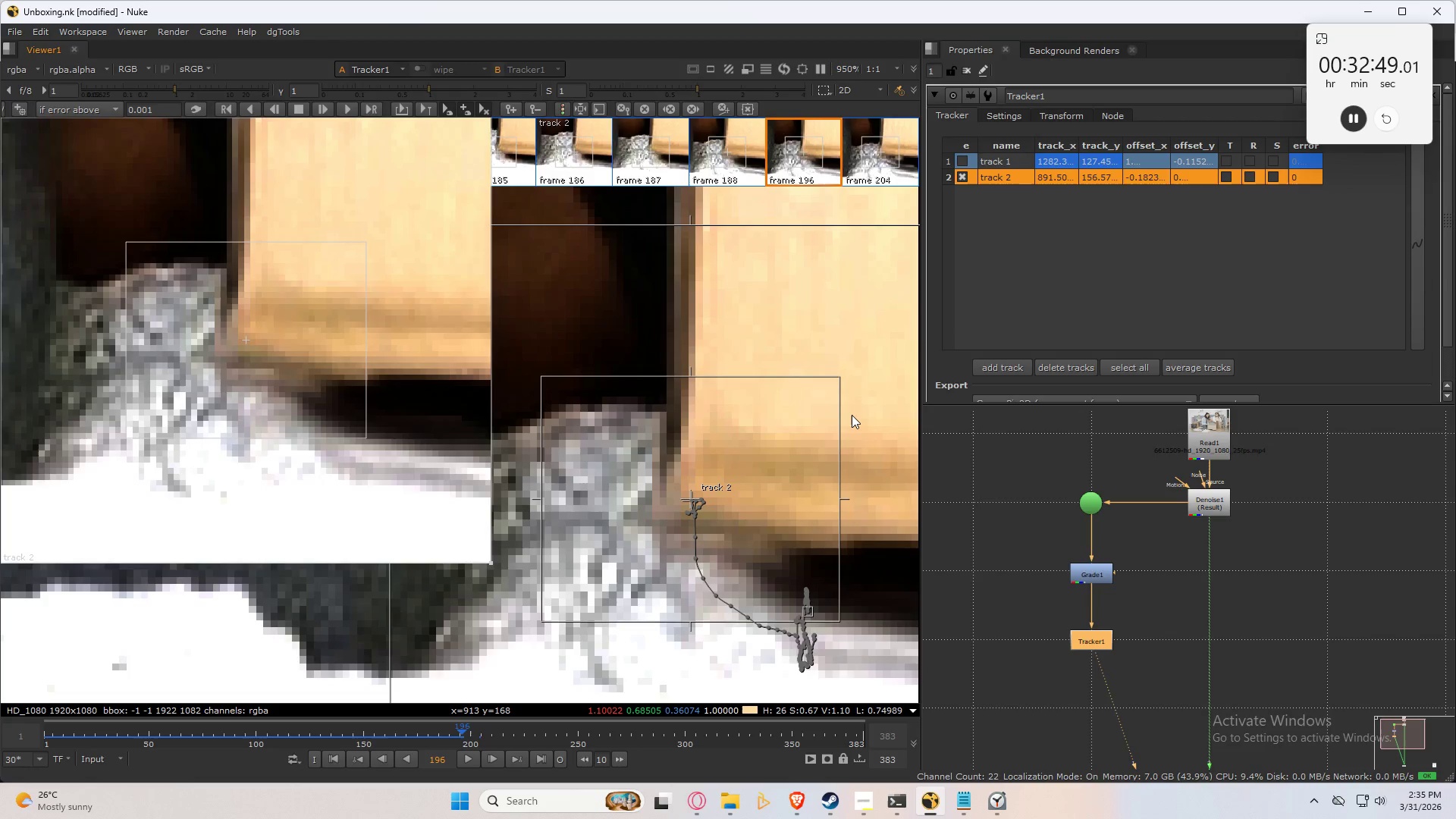 
key(Control+Numpad2)
 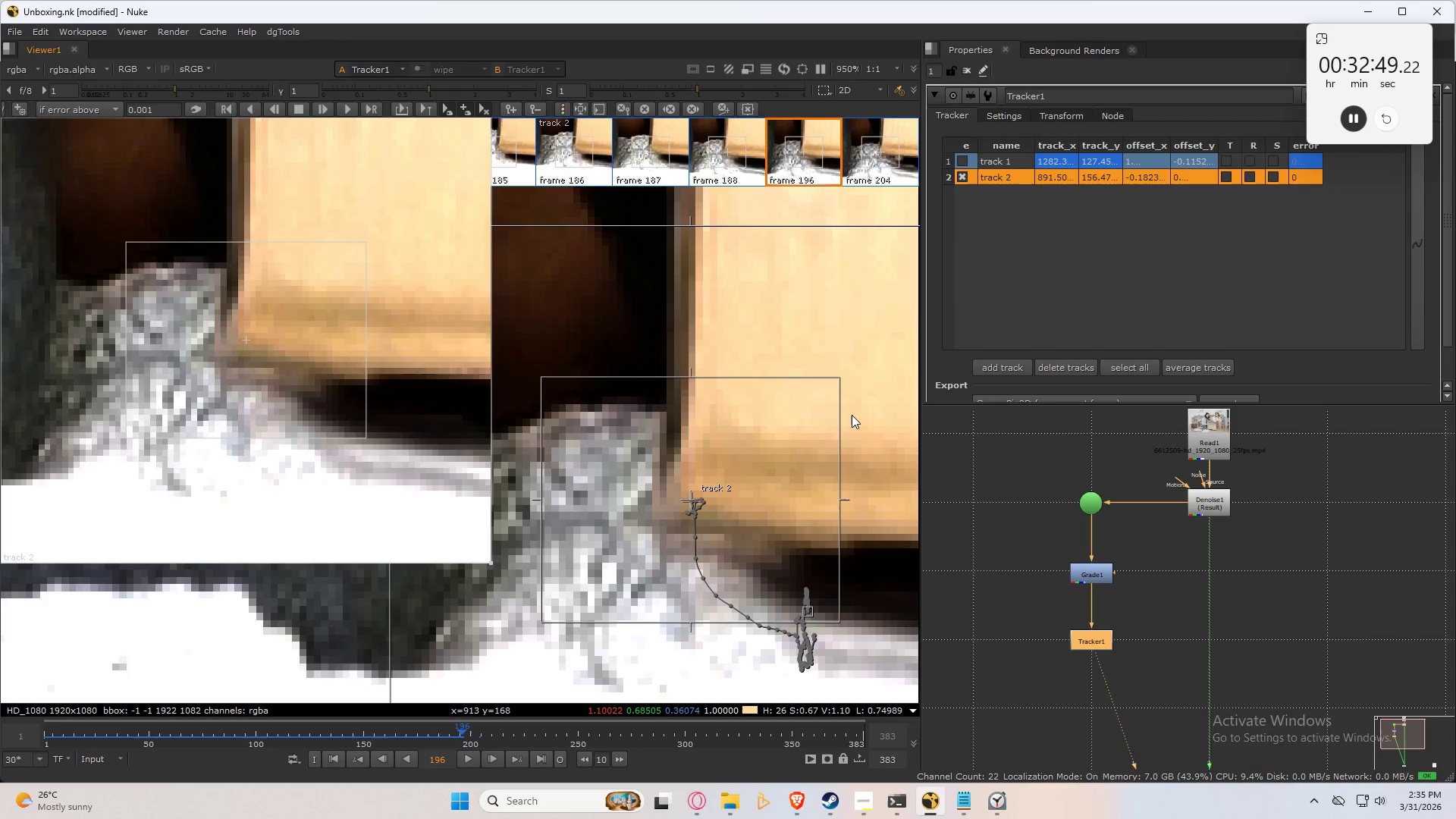 
key(Control+Numpad2)
 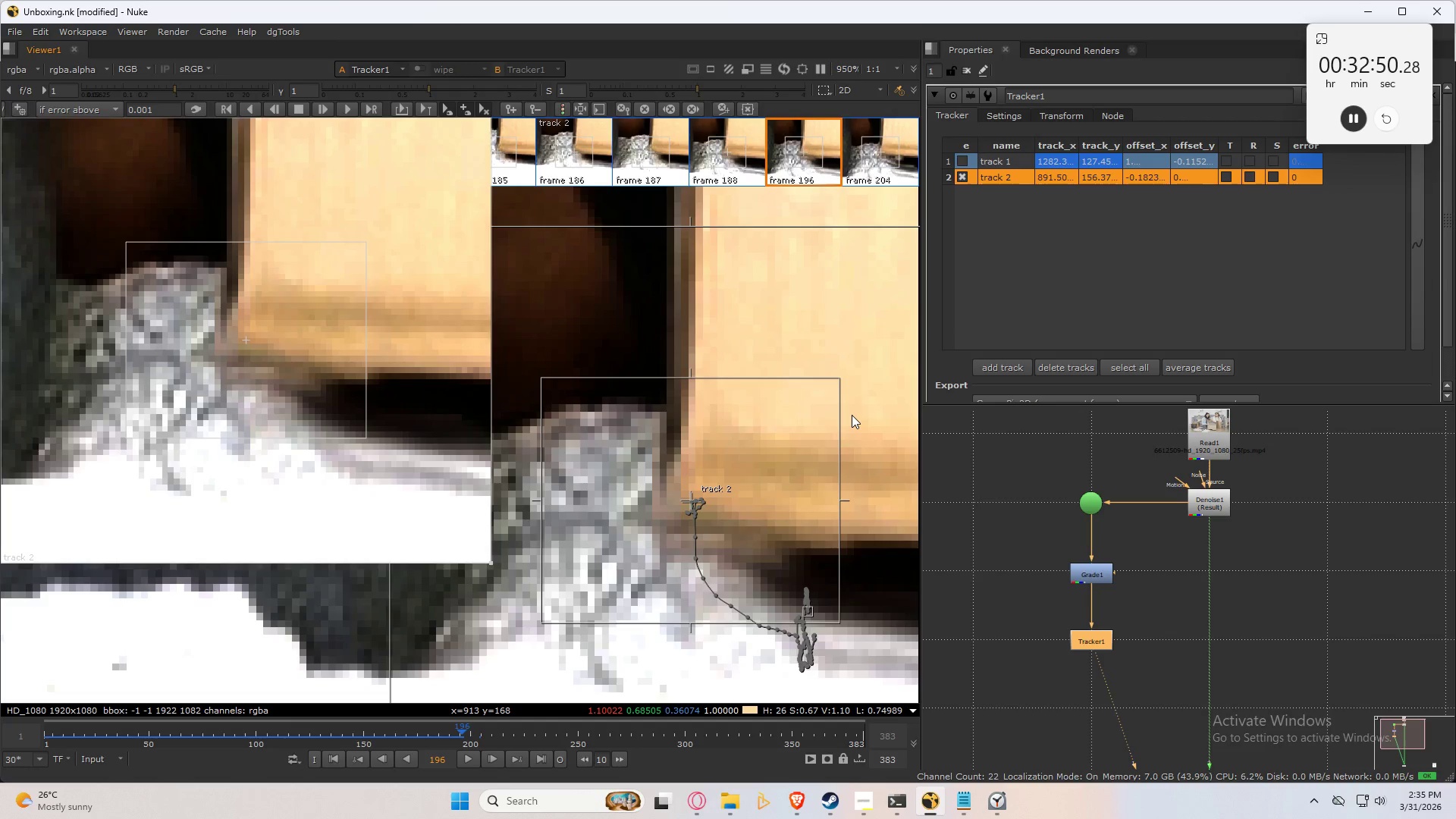 
key(Control+Numpad3)
 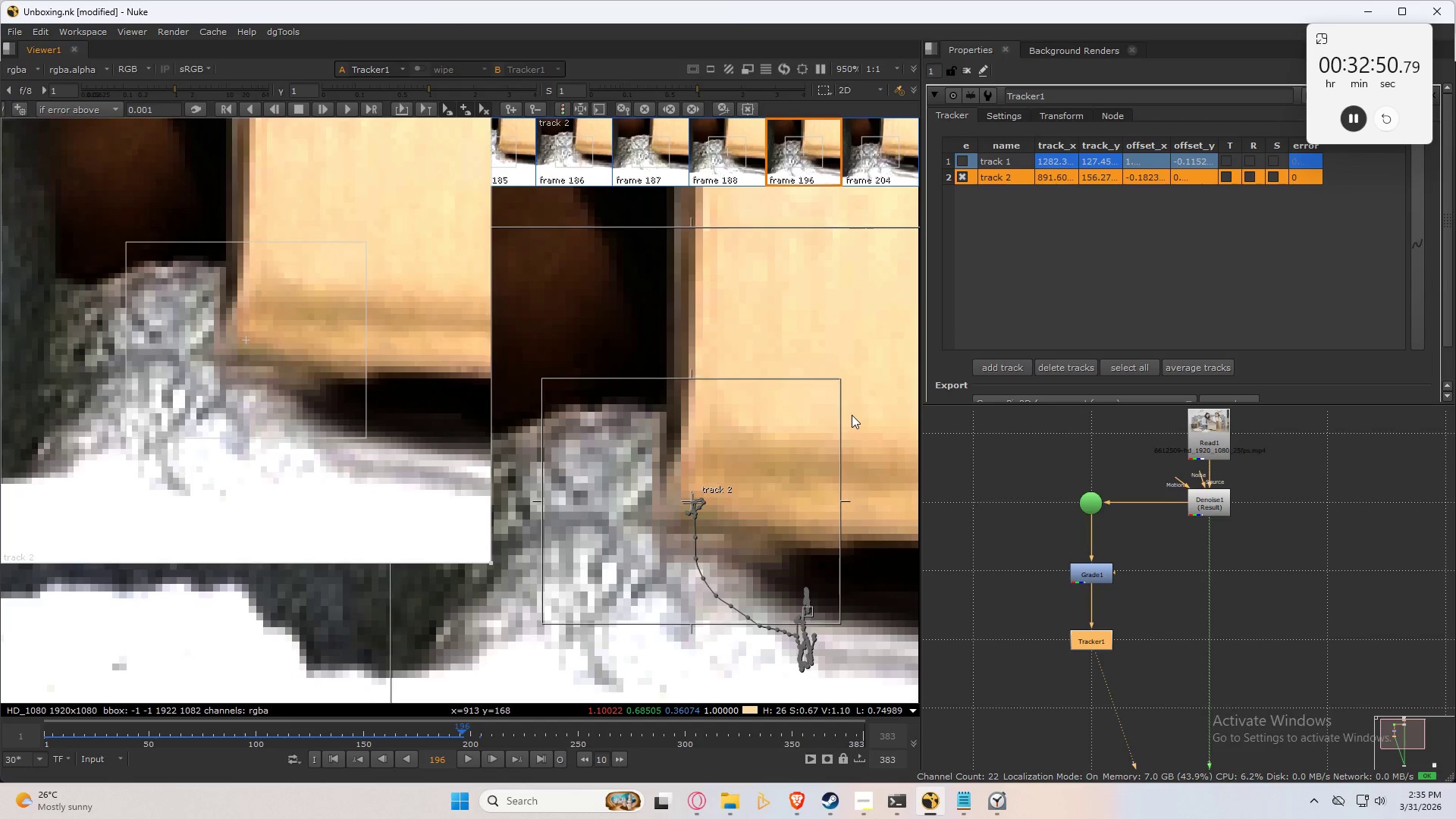 
key(Control+Numpad3)
 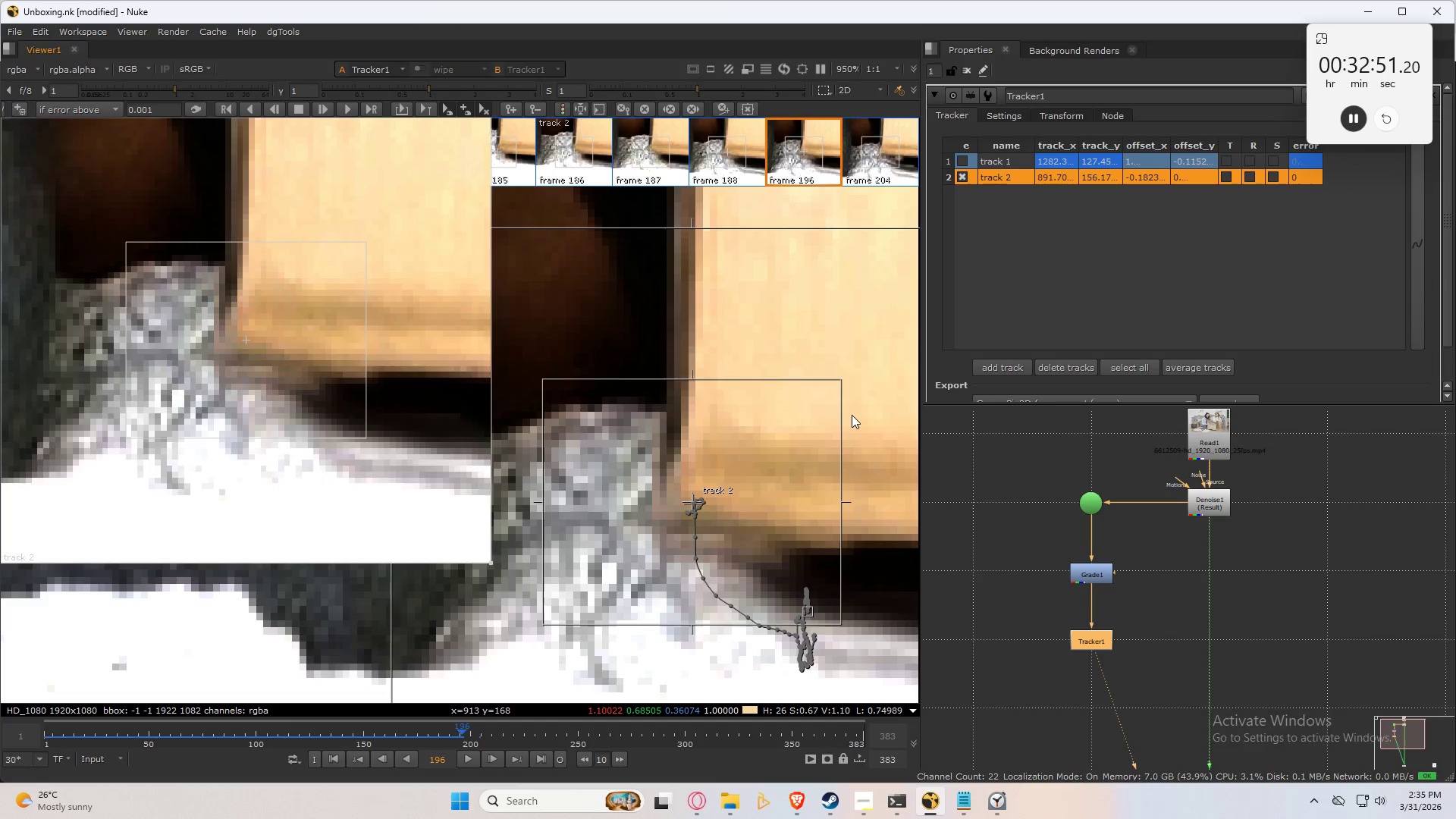 
key(Control+Numpad5)
 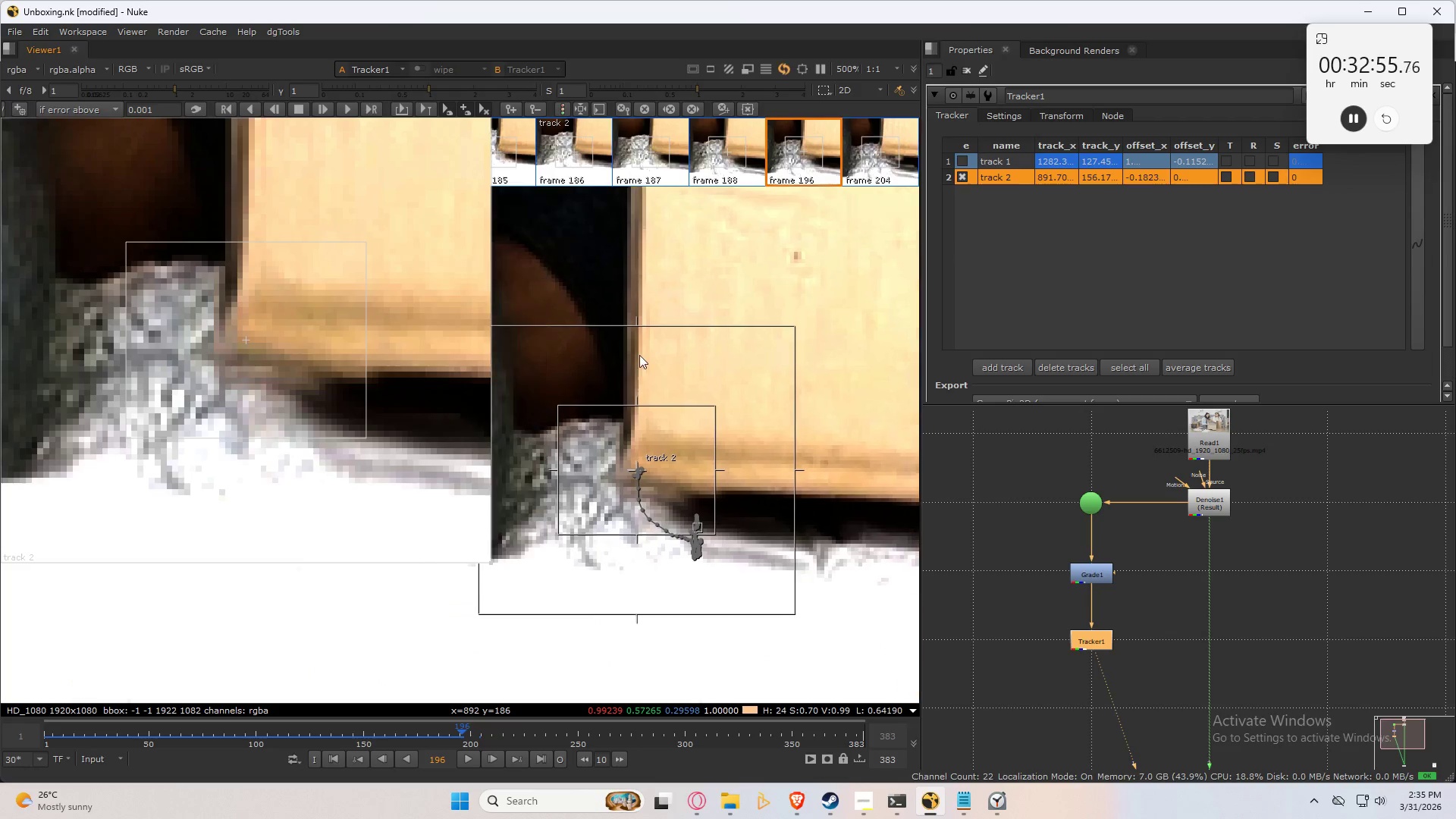 
wait(5.95)
 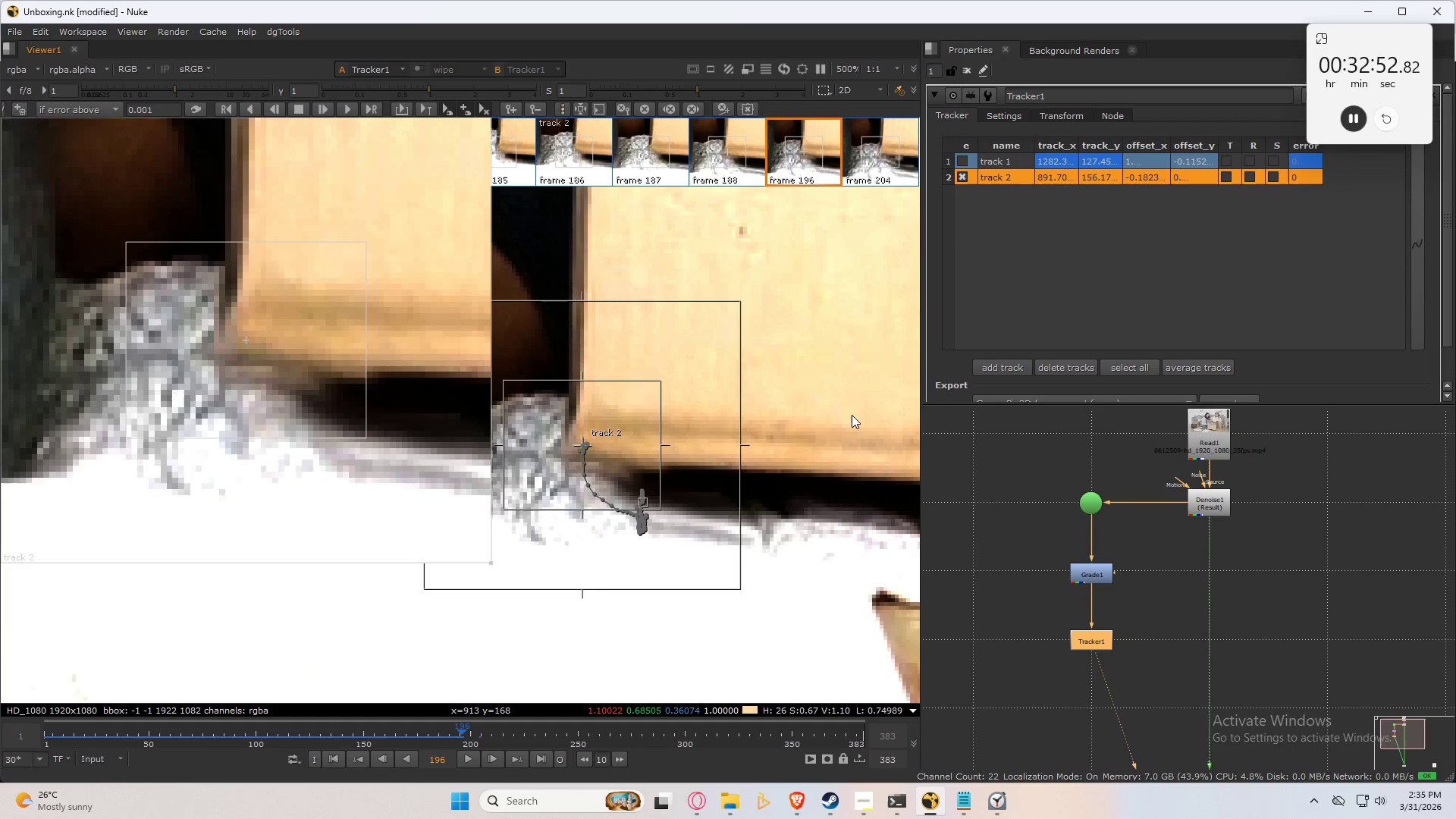 
key(ArrowLeft)
 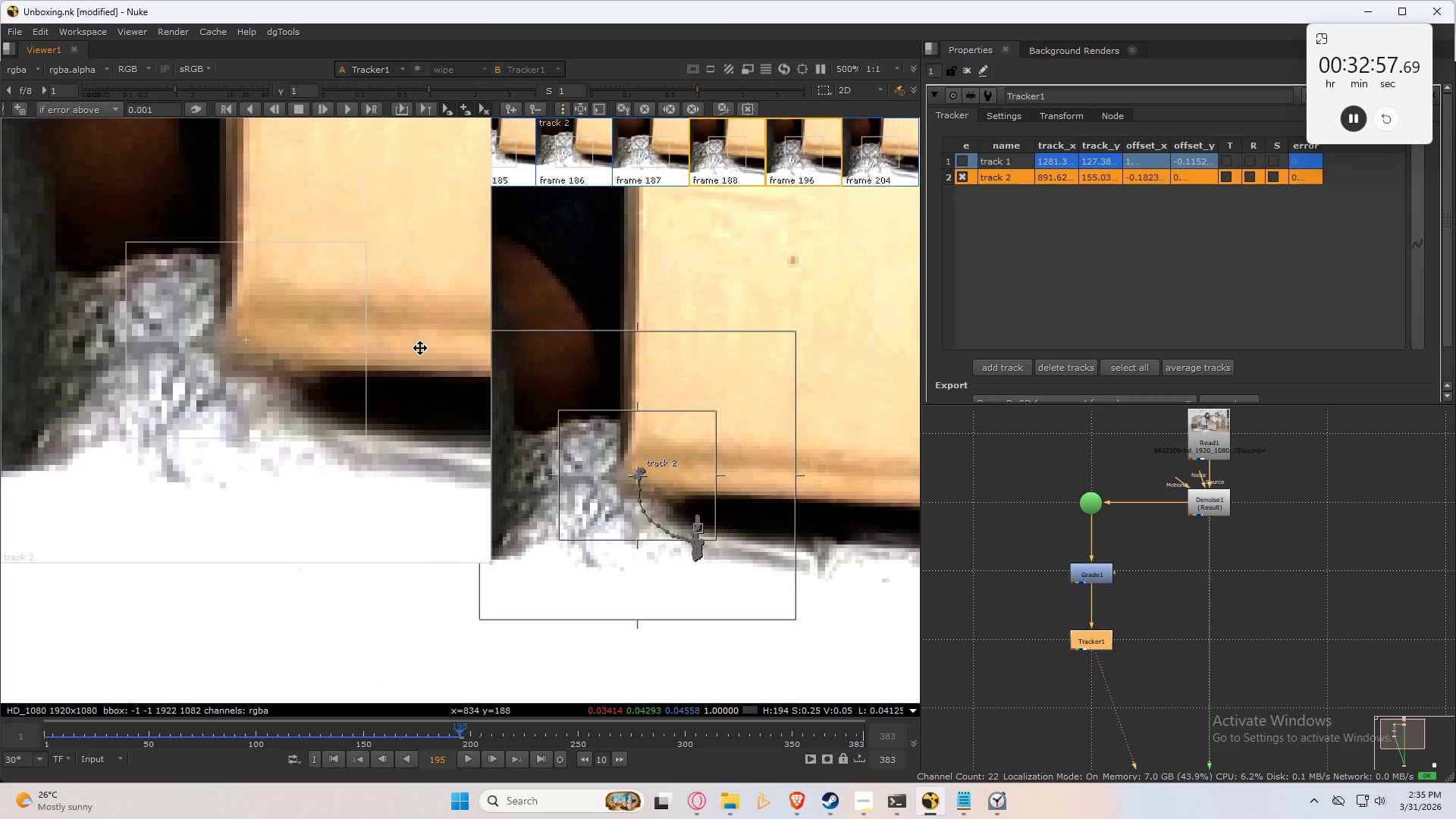 
key(ArrowRight)
 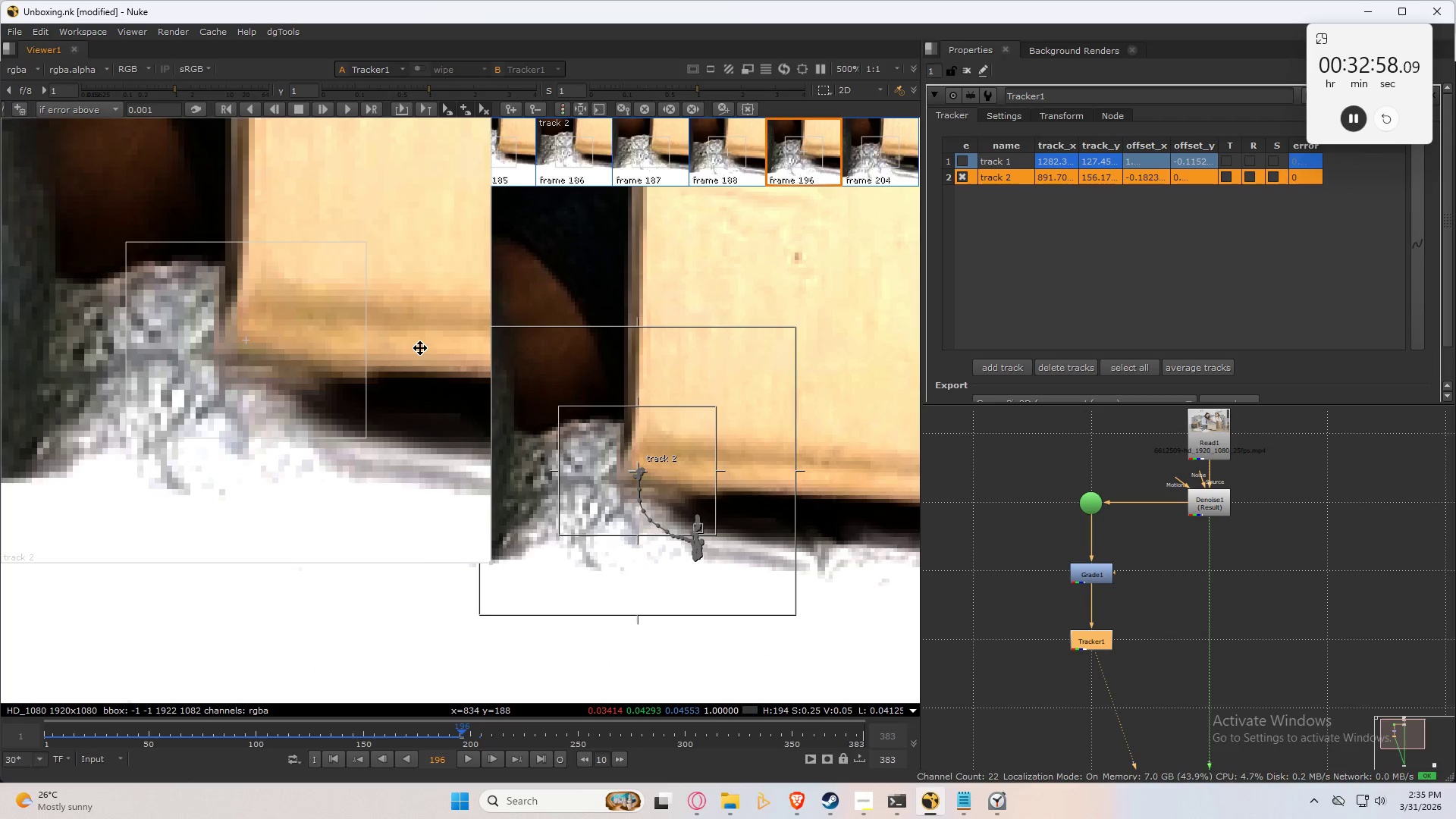 
key(ArrowLeft)
 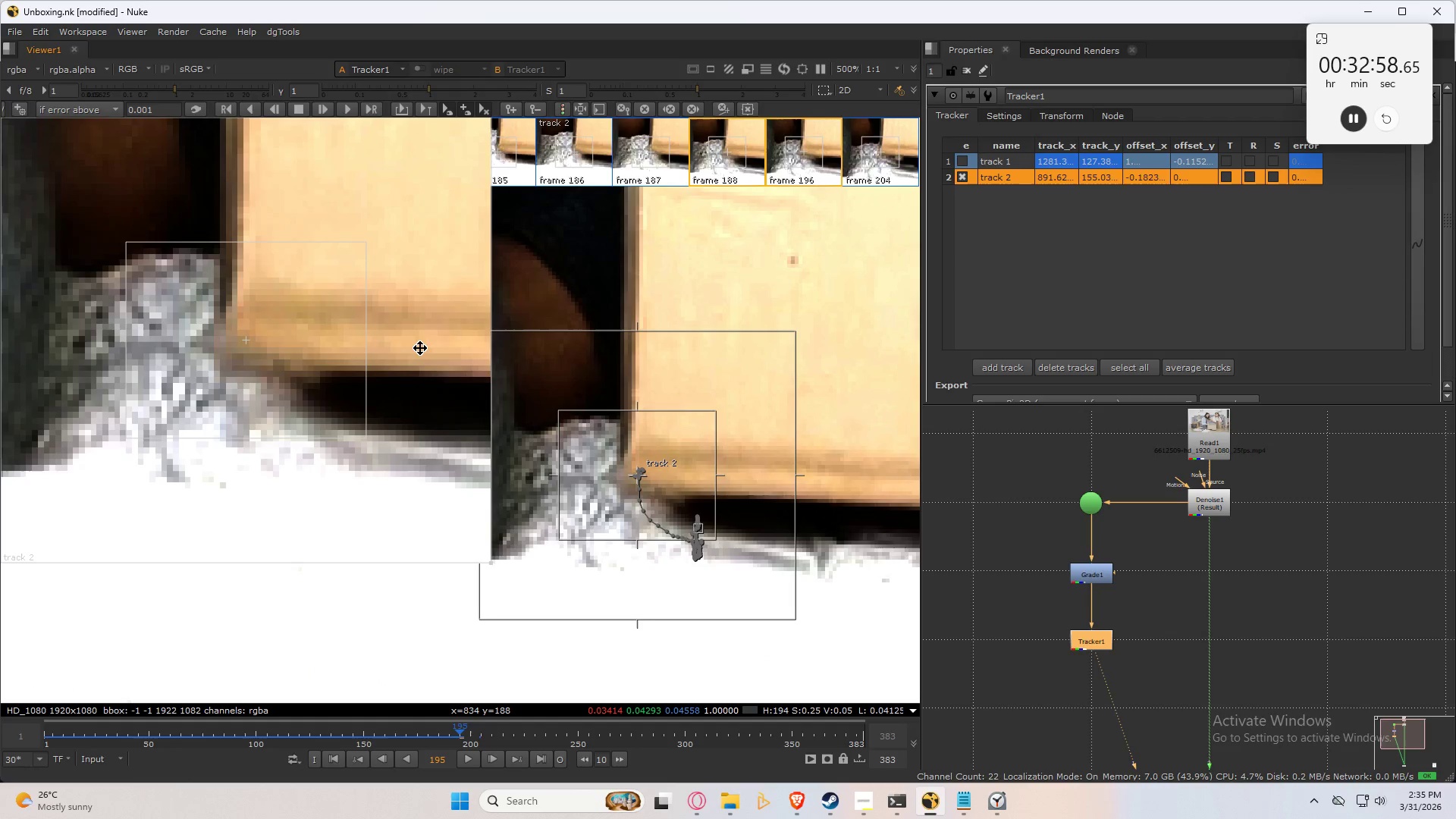 
key(ArrowRight)
 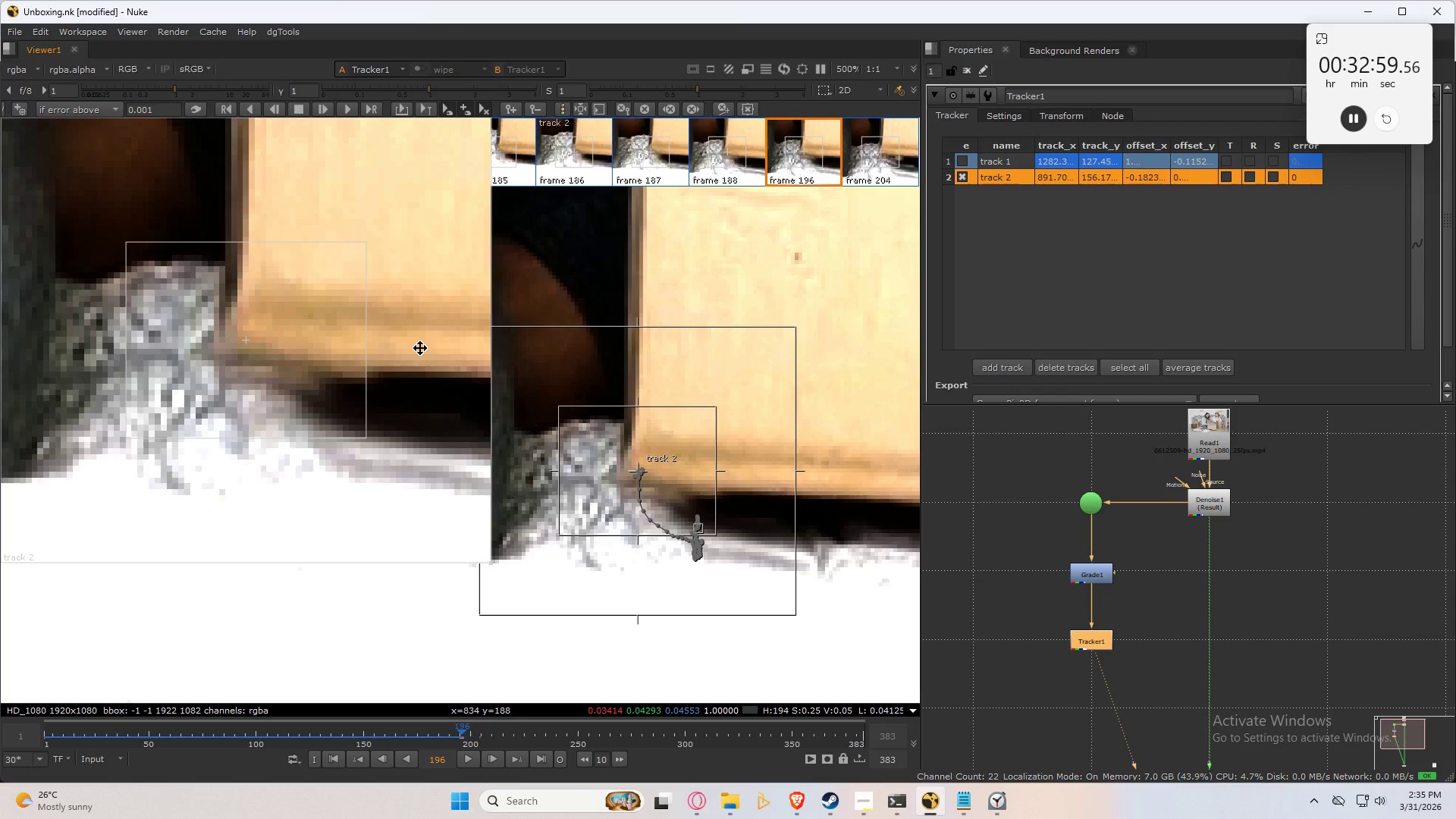 
key(ArrowLeft)
 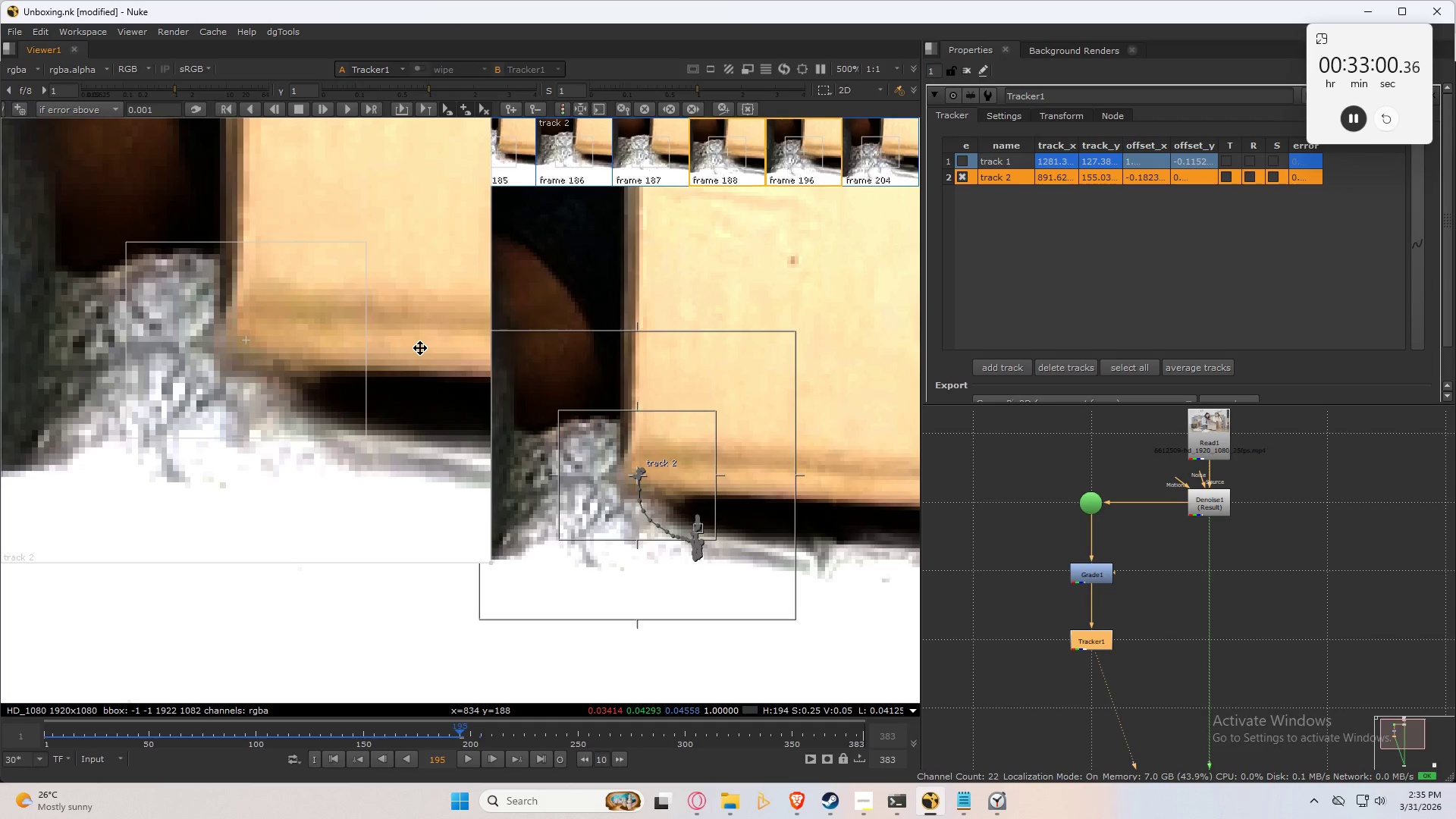 
key(Control+Numpad1)
 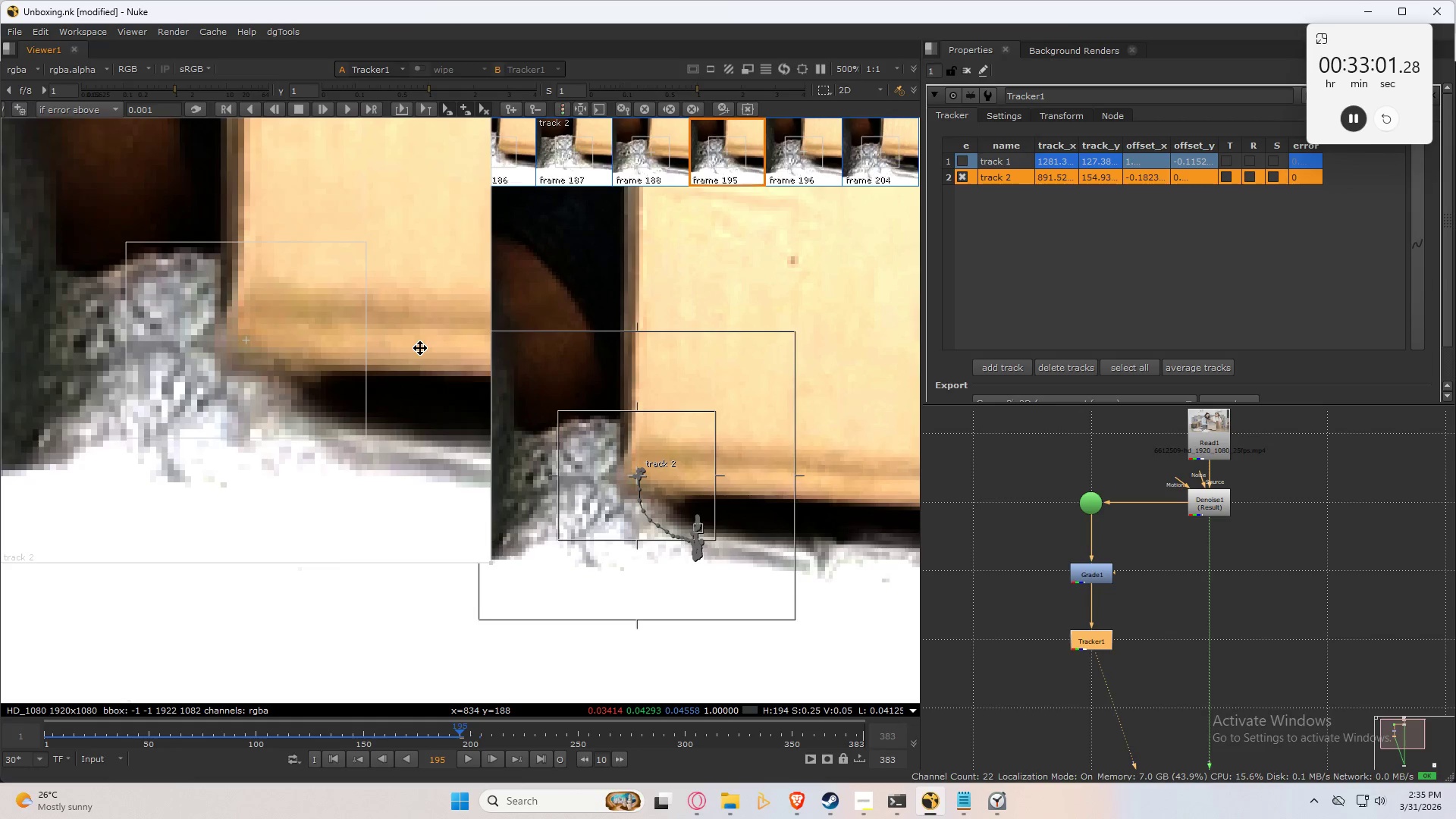 
key(Control+Numpad1)
 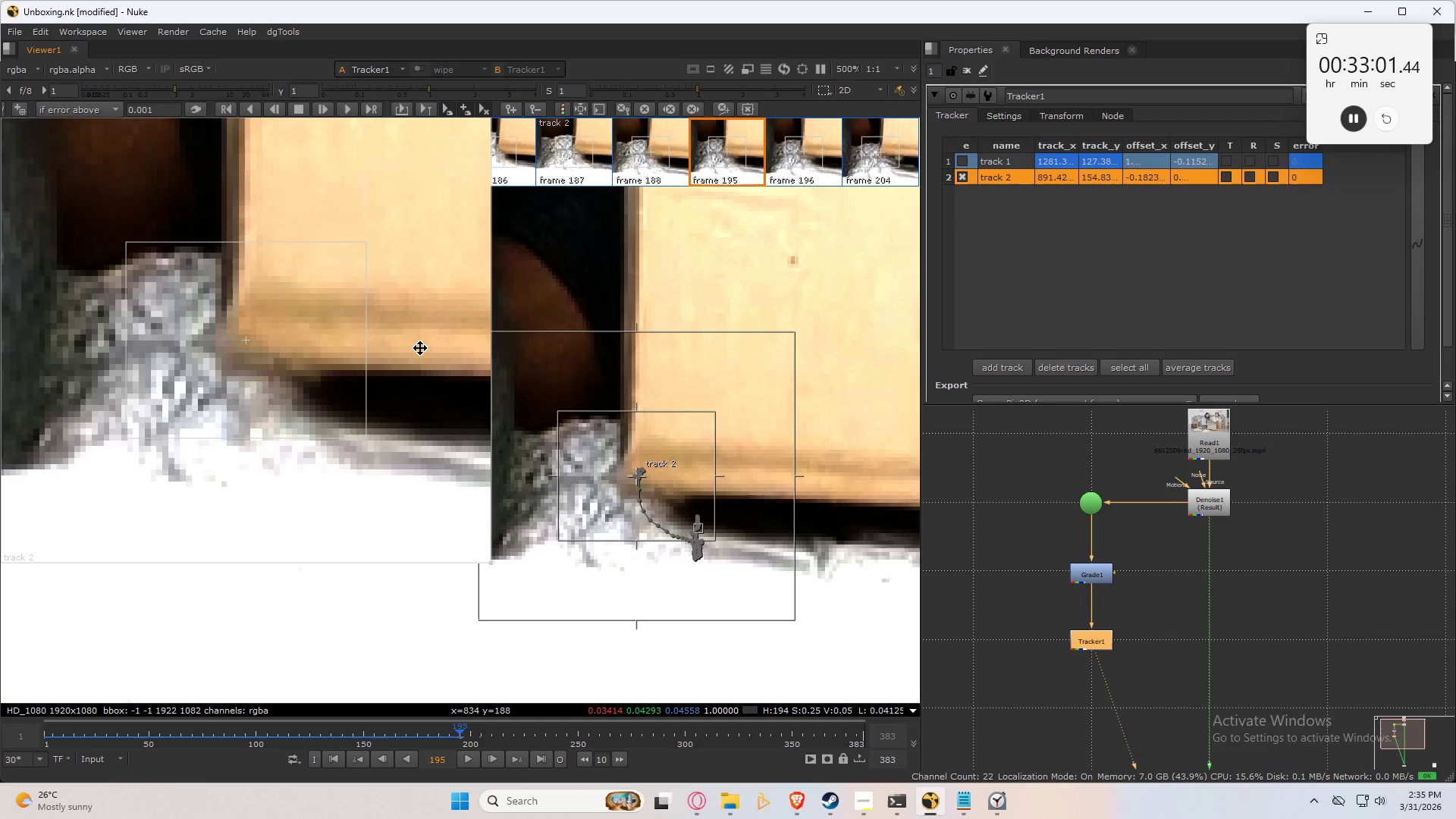 
key(Control+Numpad4)
 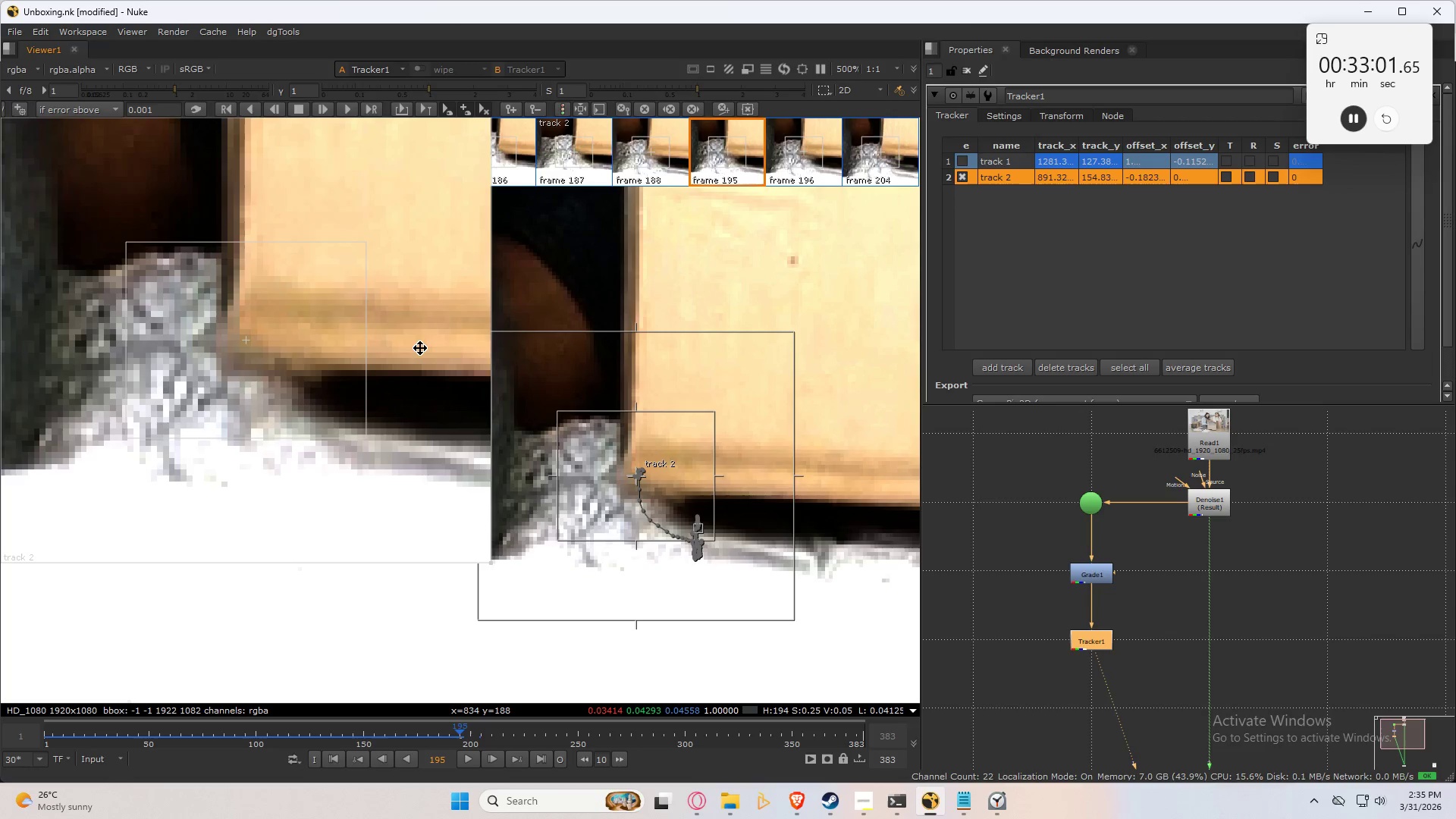 
key(Control+Numpad4)
 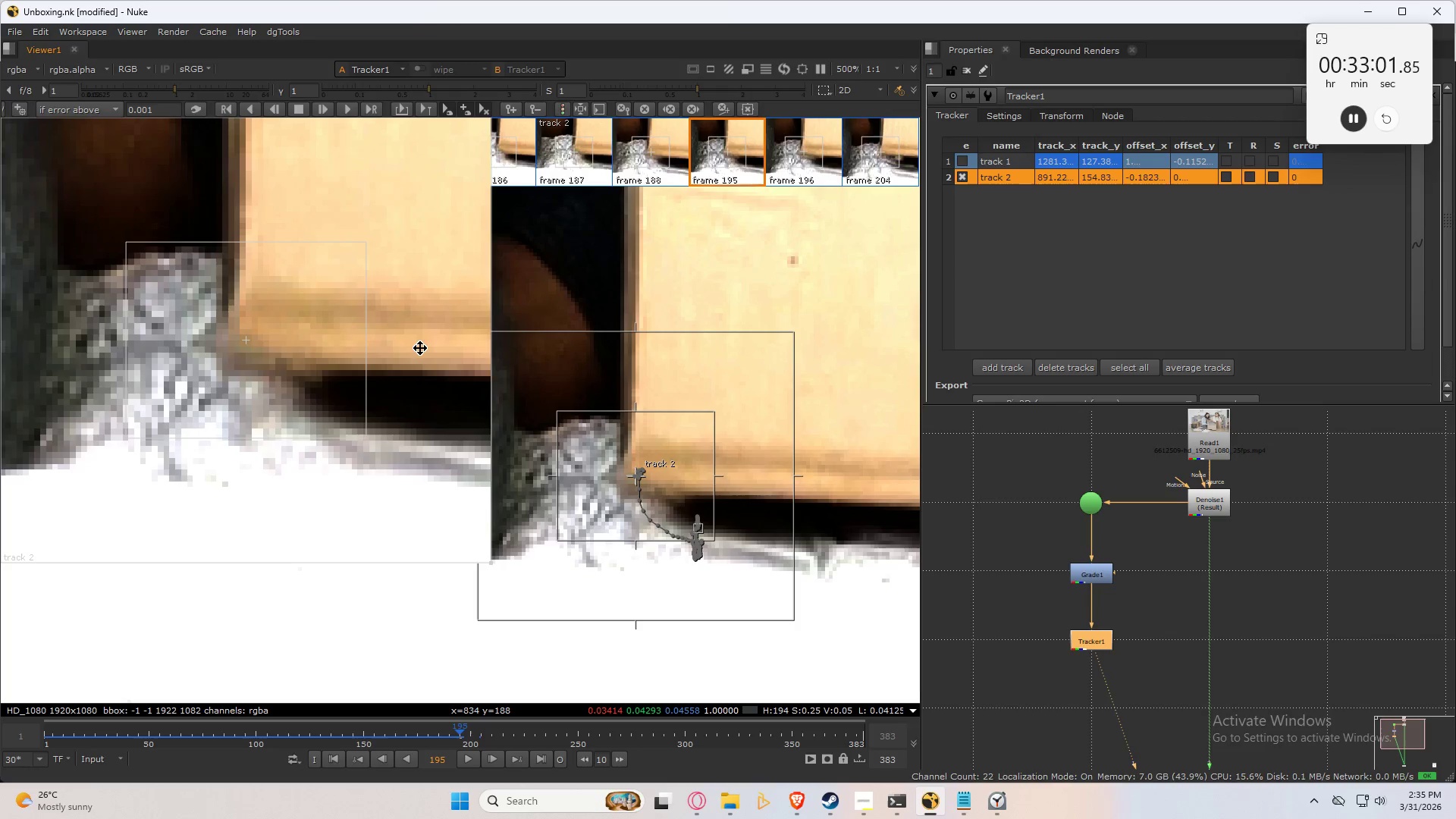 
key(Control+Numpad4)
 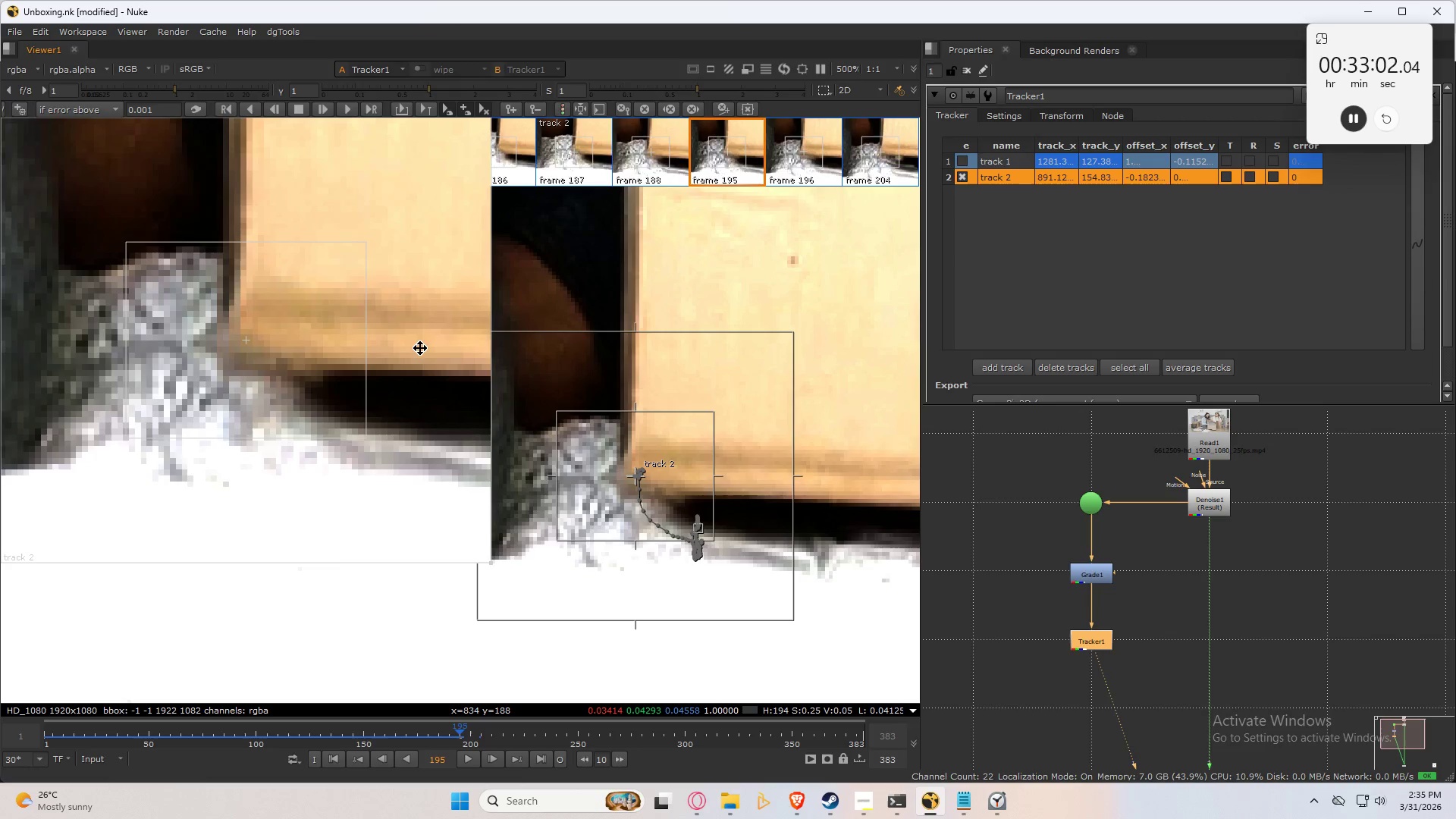 
key(Control+Numpad1)
 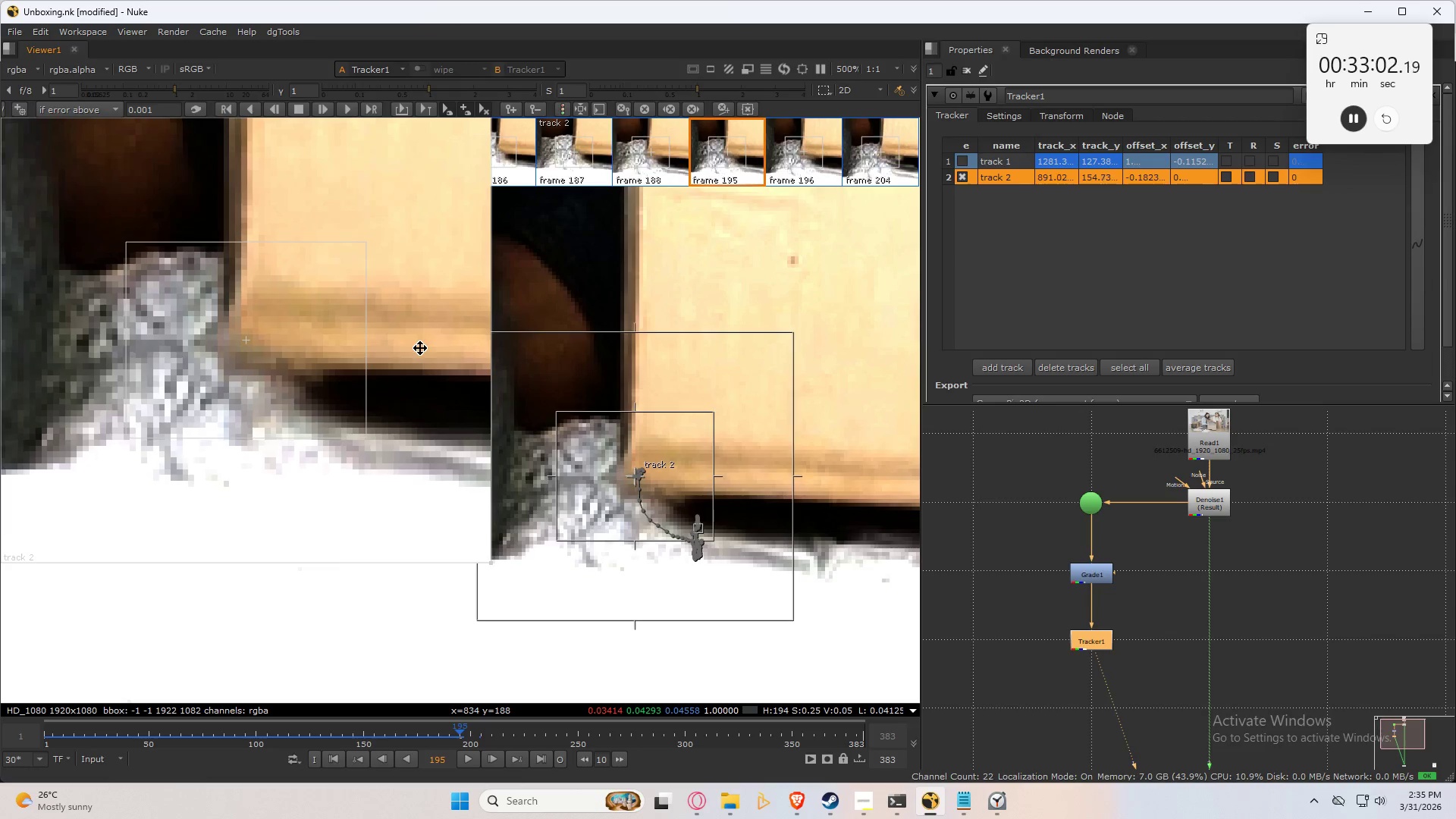 
key(Control+Numpad4)
 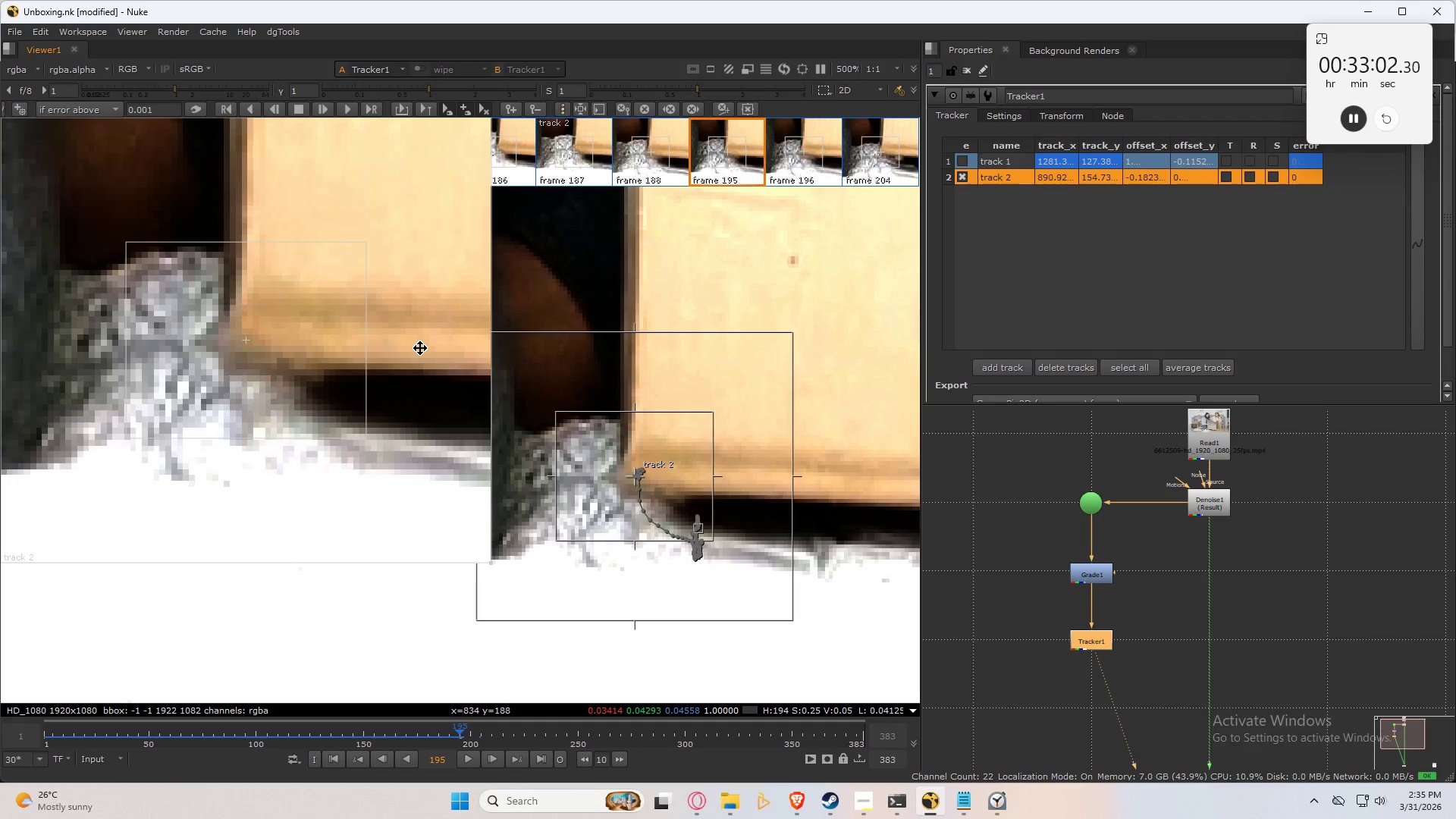 
key(Control+Numpad1)
 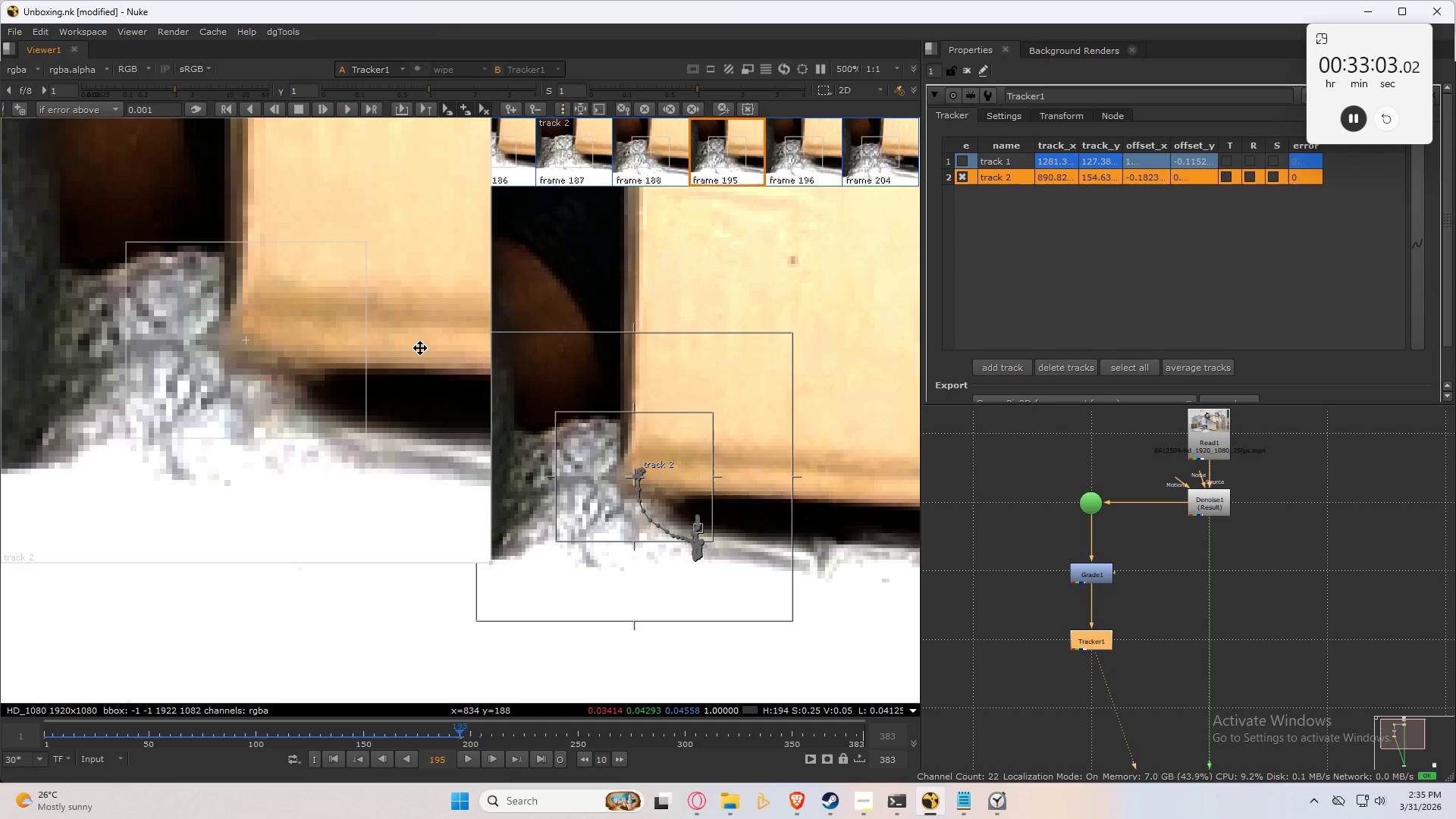 
key(ArrowLeft)
 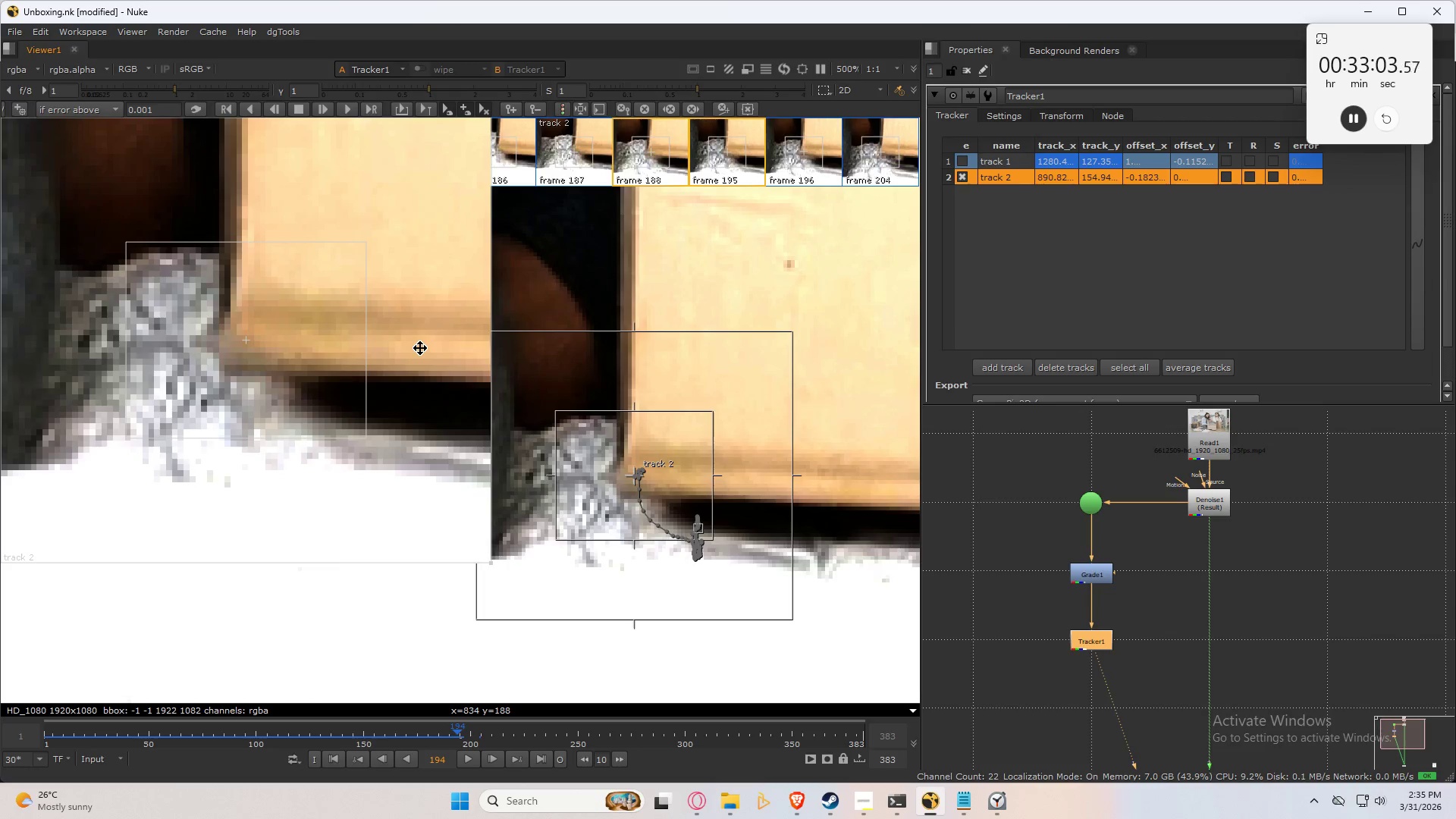 
key(ArrowRight)
 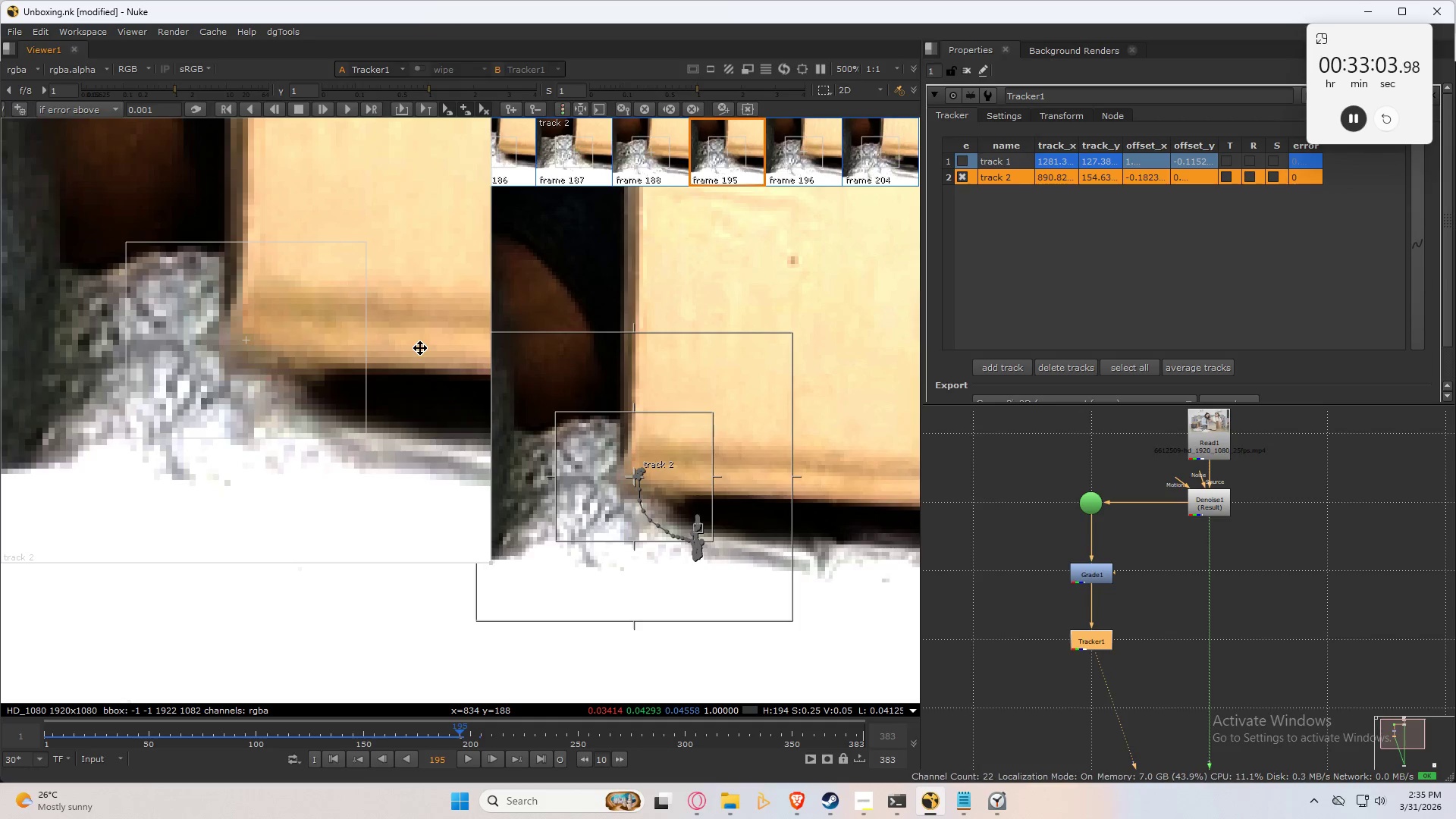 
key(ArrowLeft)
 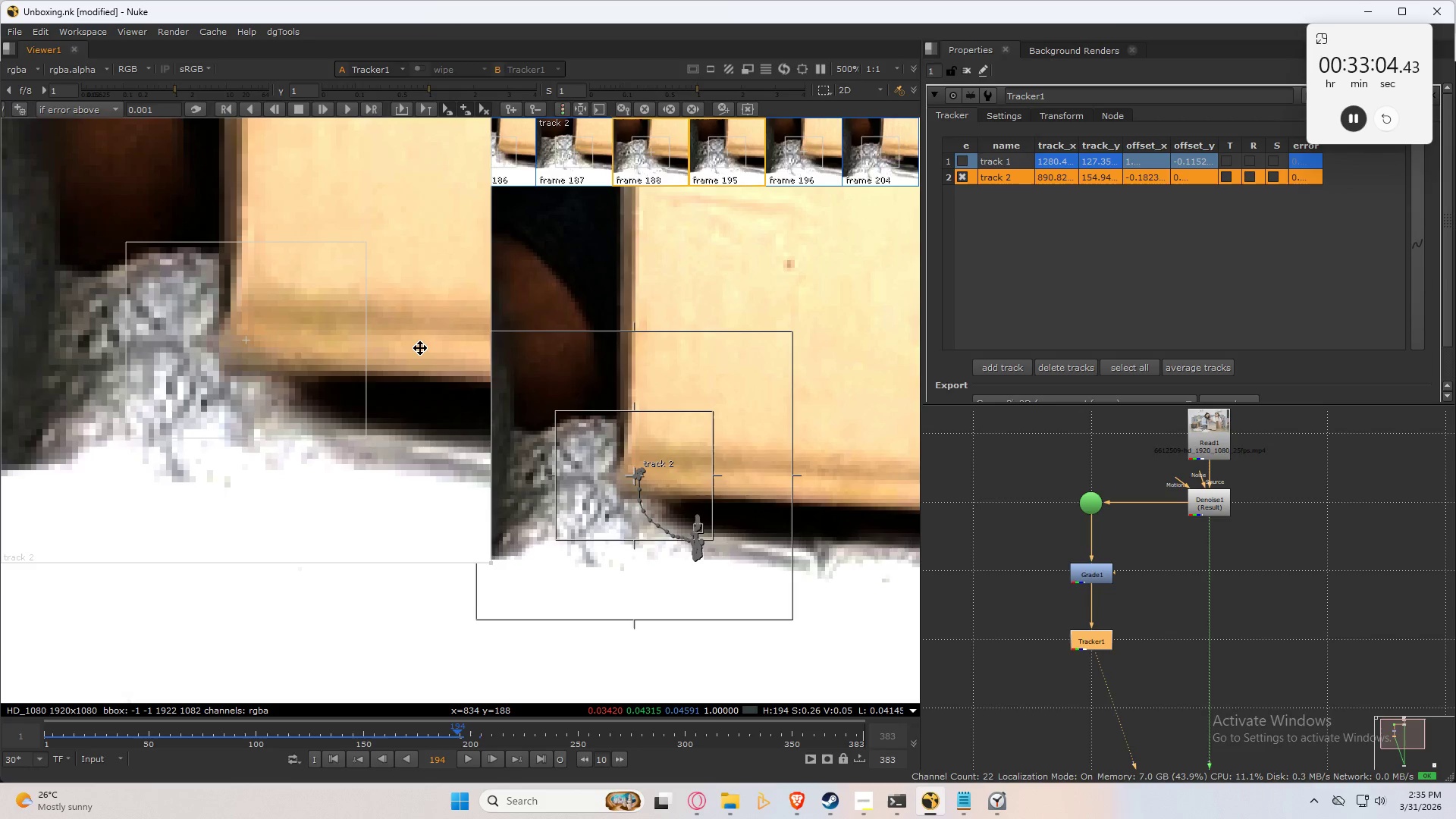 
key(ArrowRight)
 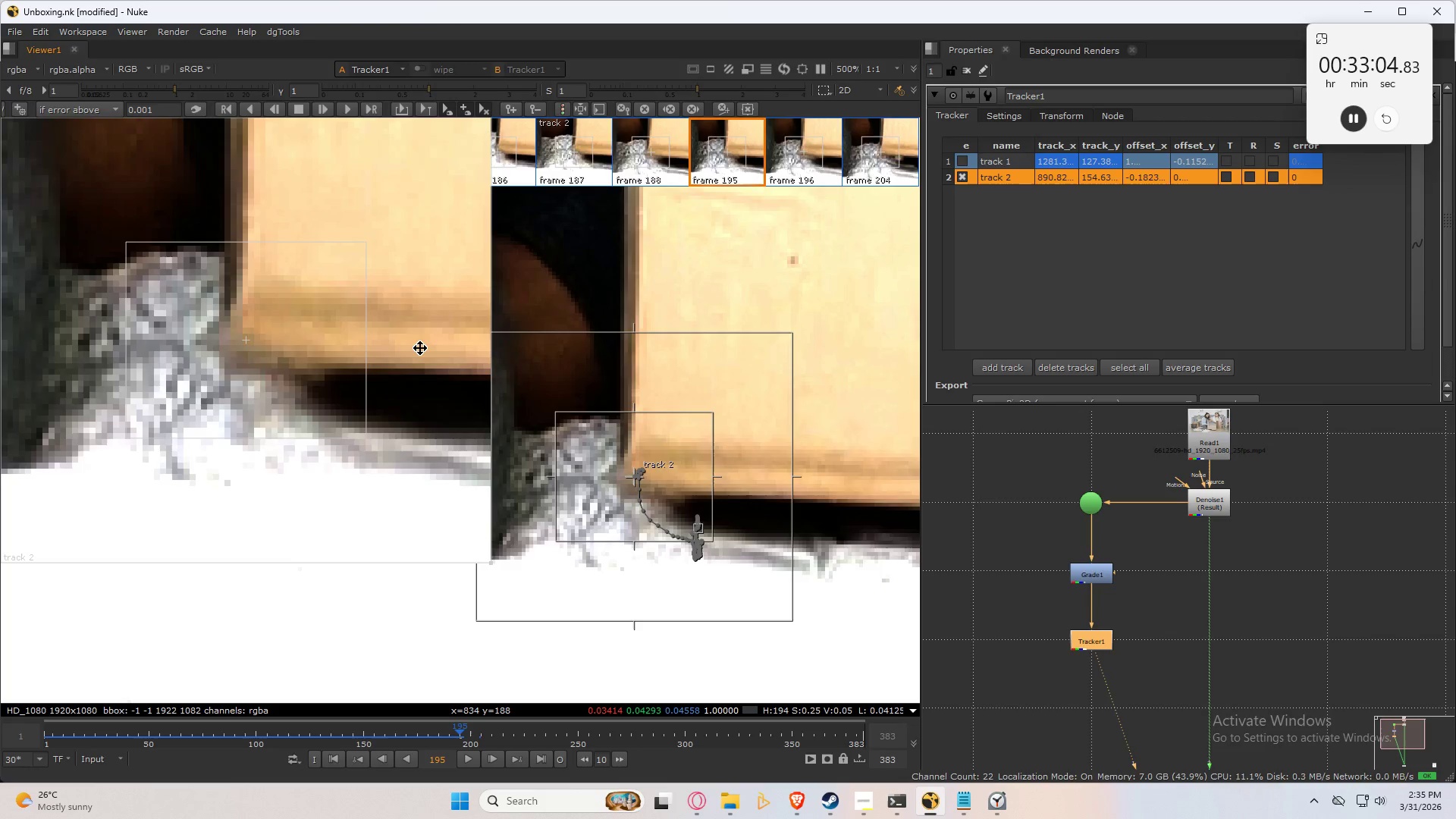 
key(ArrowLeft)
 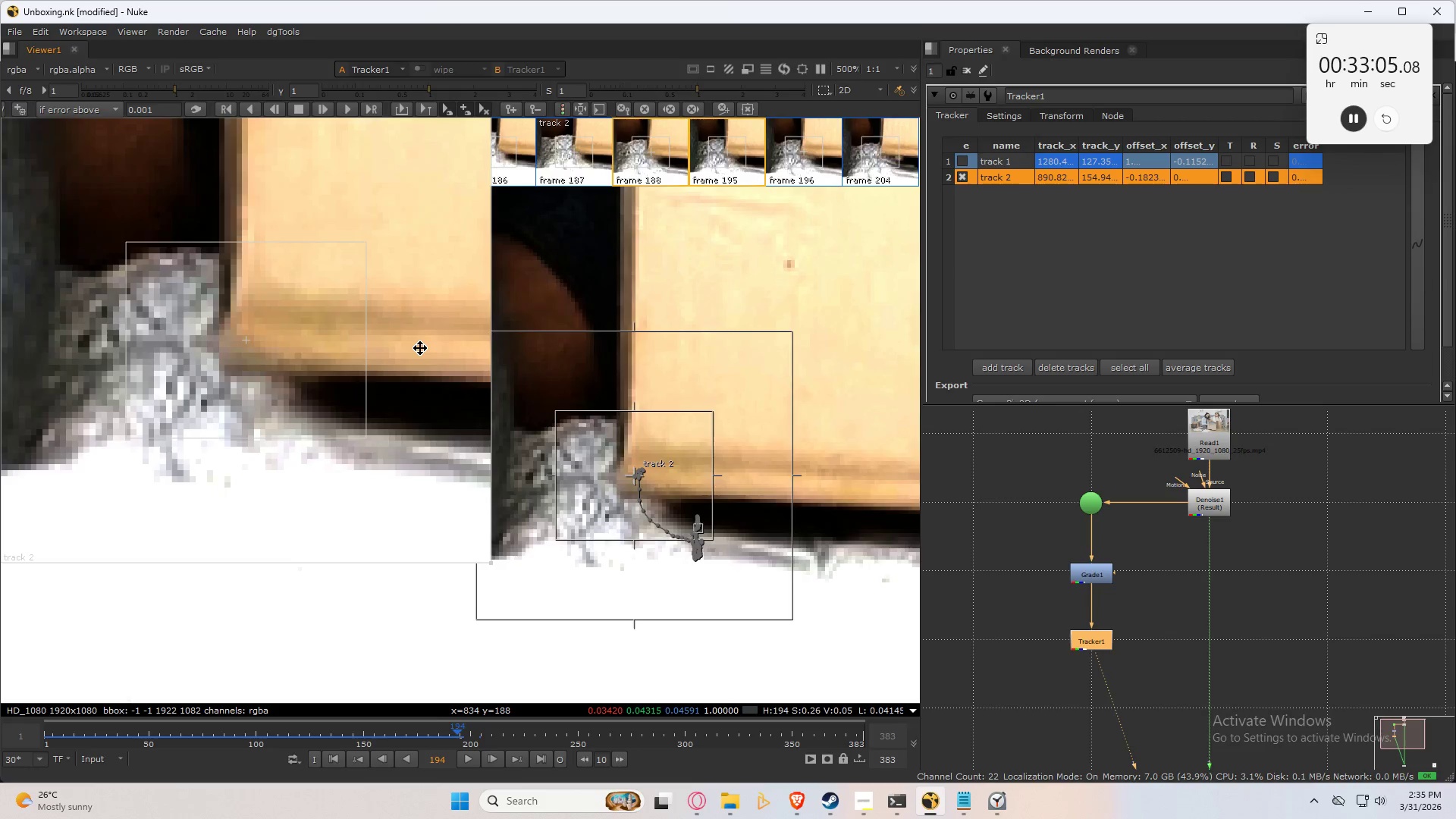 
key(ArrowRight)
 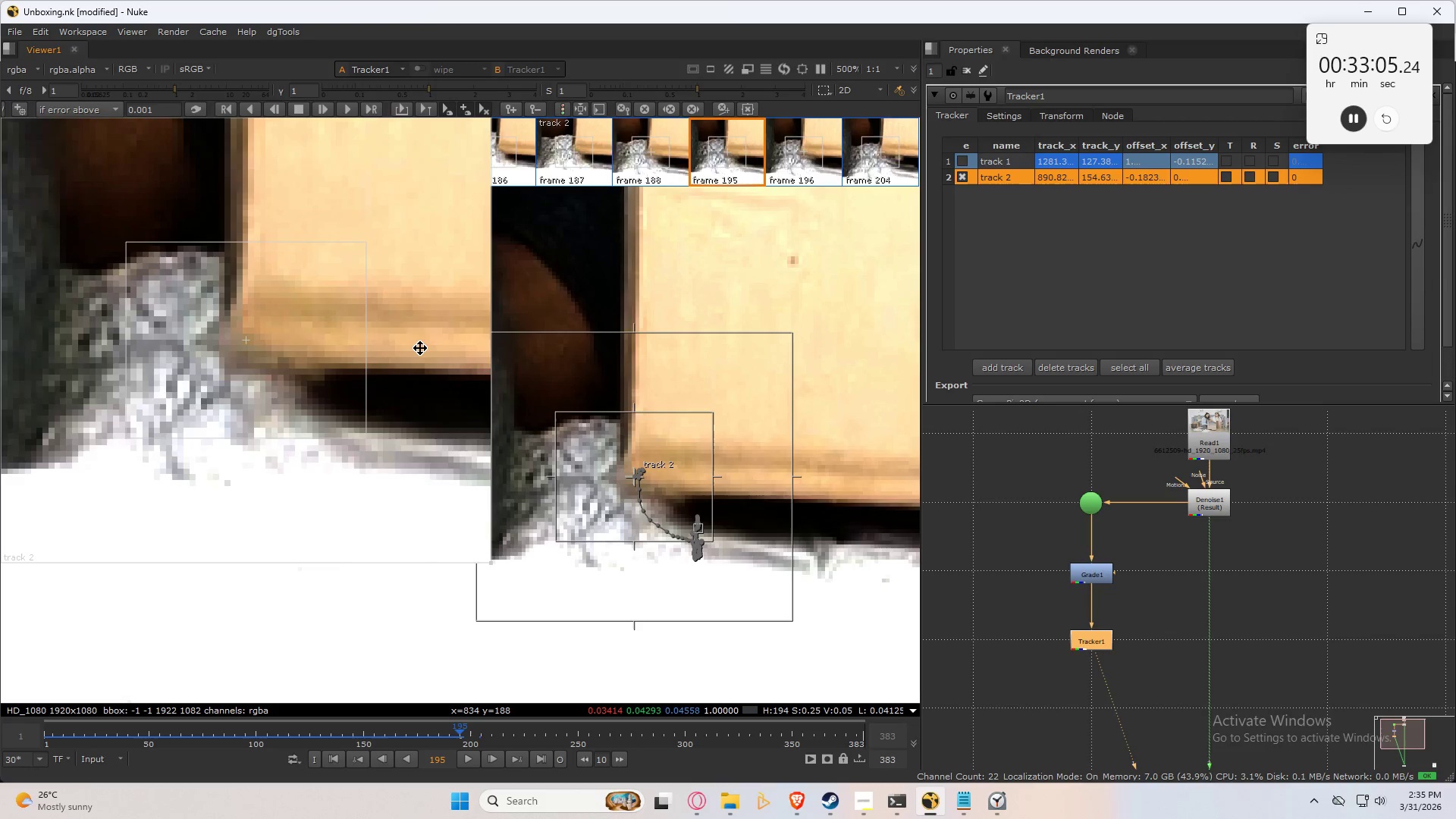 
key(ArrowLeft)
 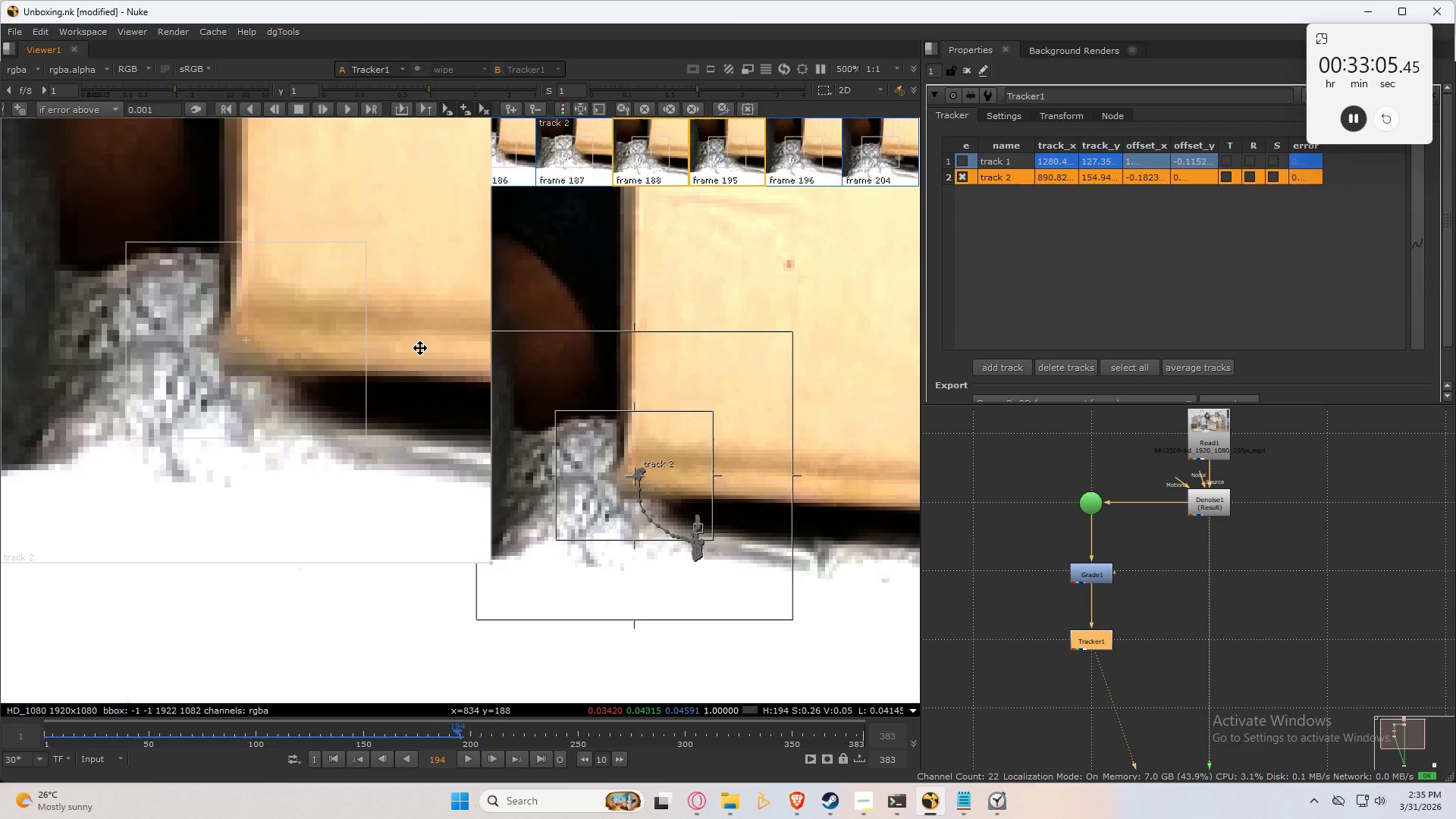 
key(ArrowRight)
 